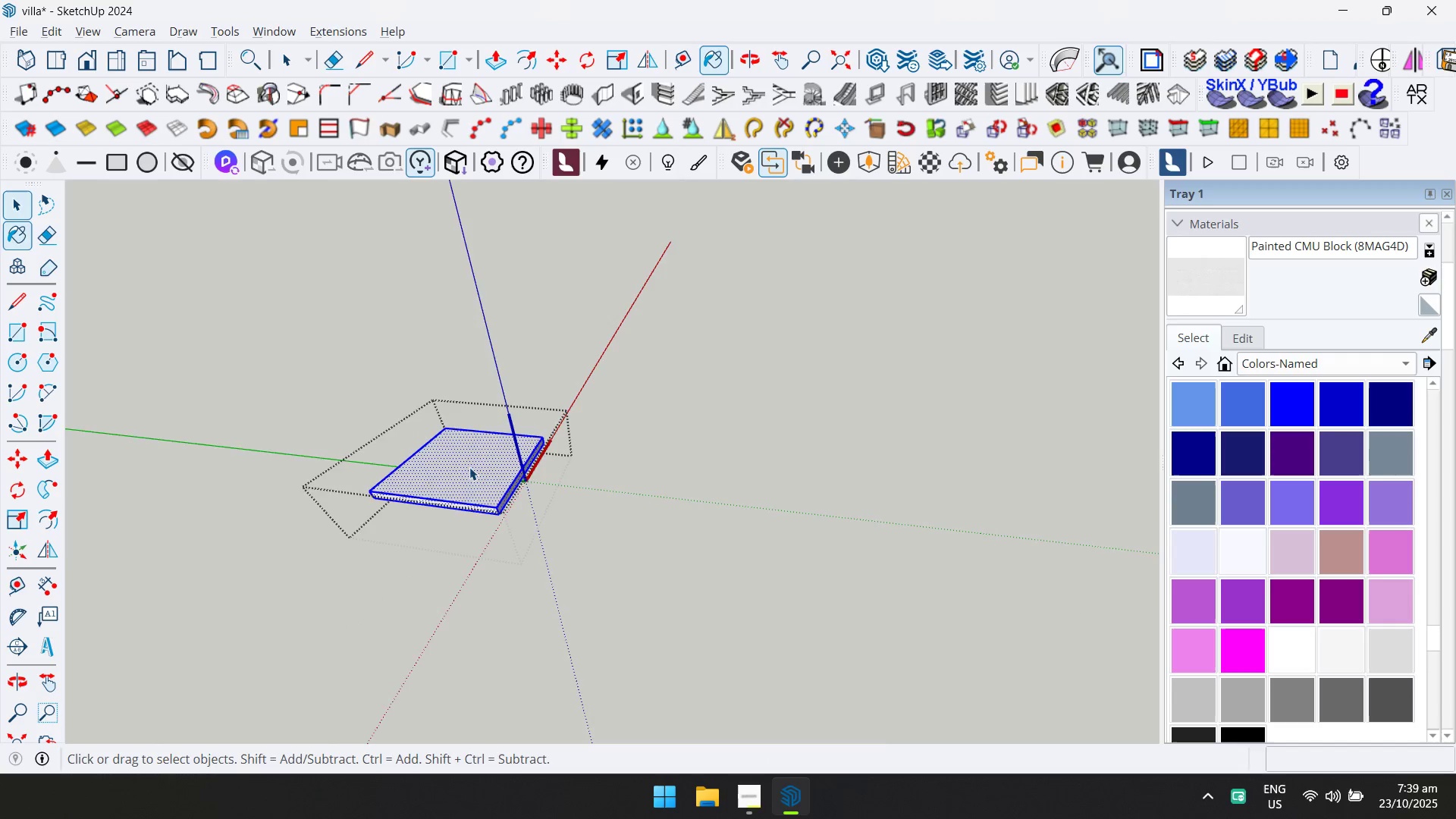 
key(Escape)
 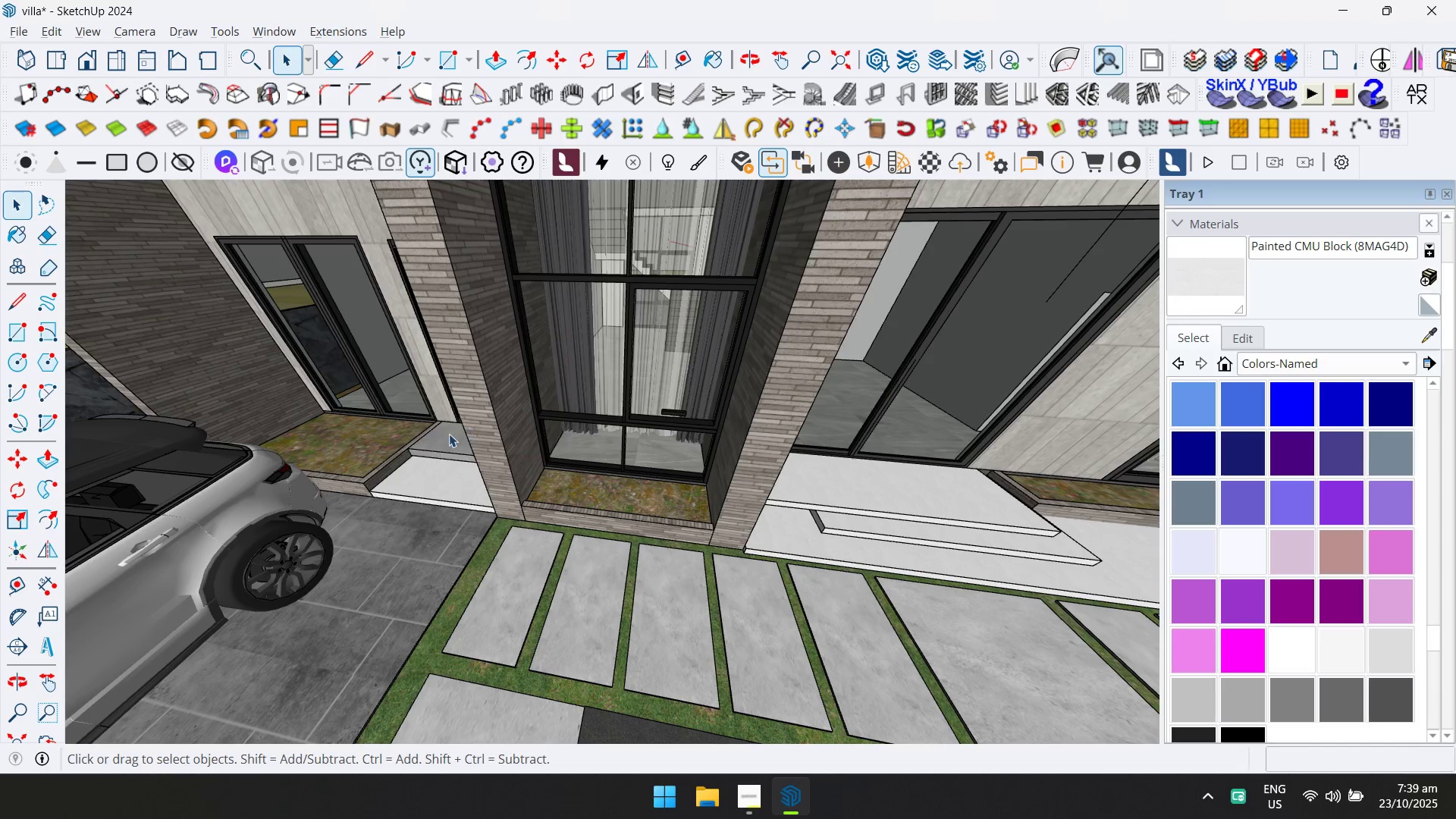 
left_click([441, 441])
 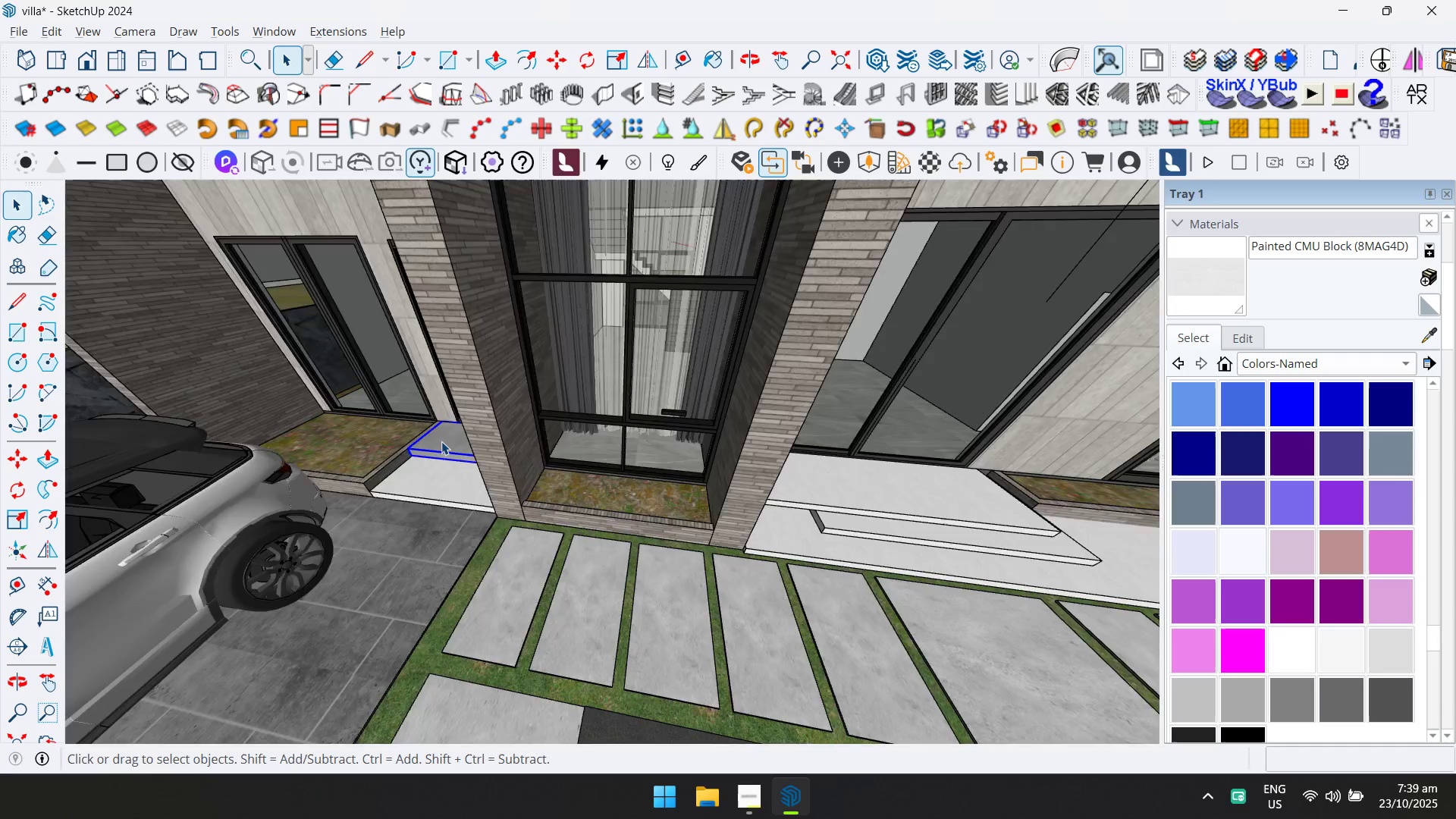 
key(Control+ControlLeft)
 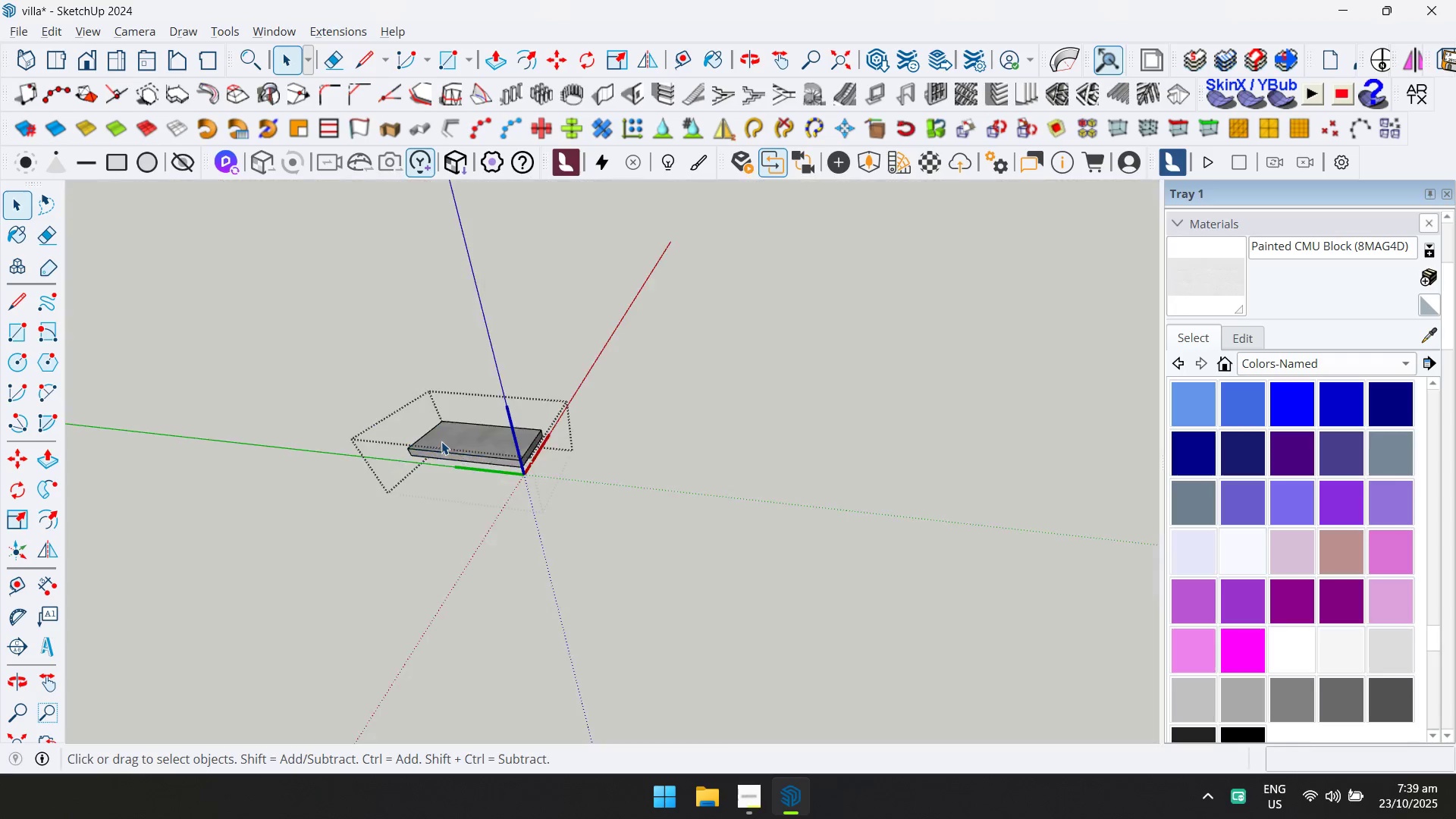 
double_click([441, 441])
 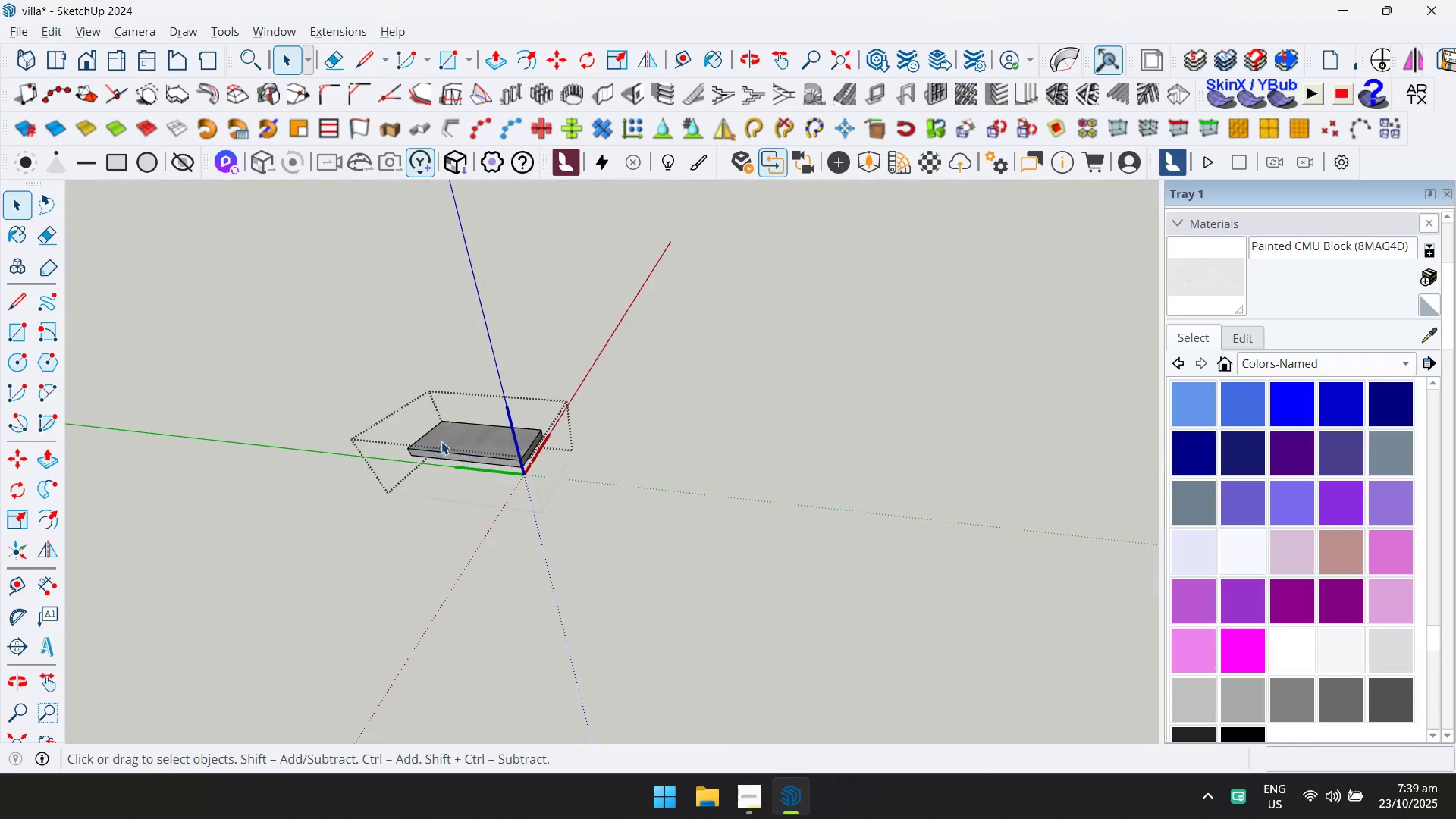 
key(Control+A)
 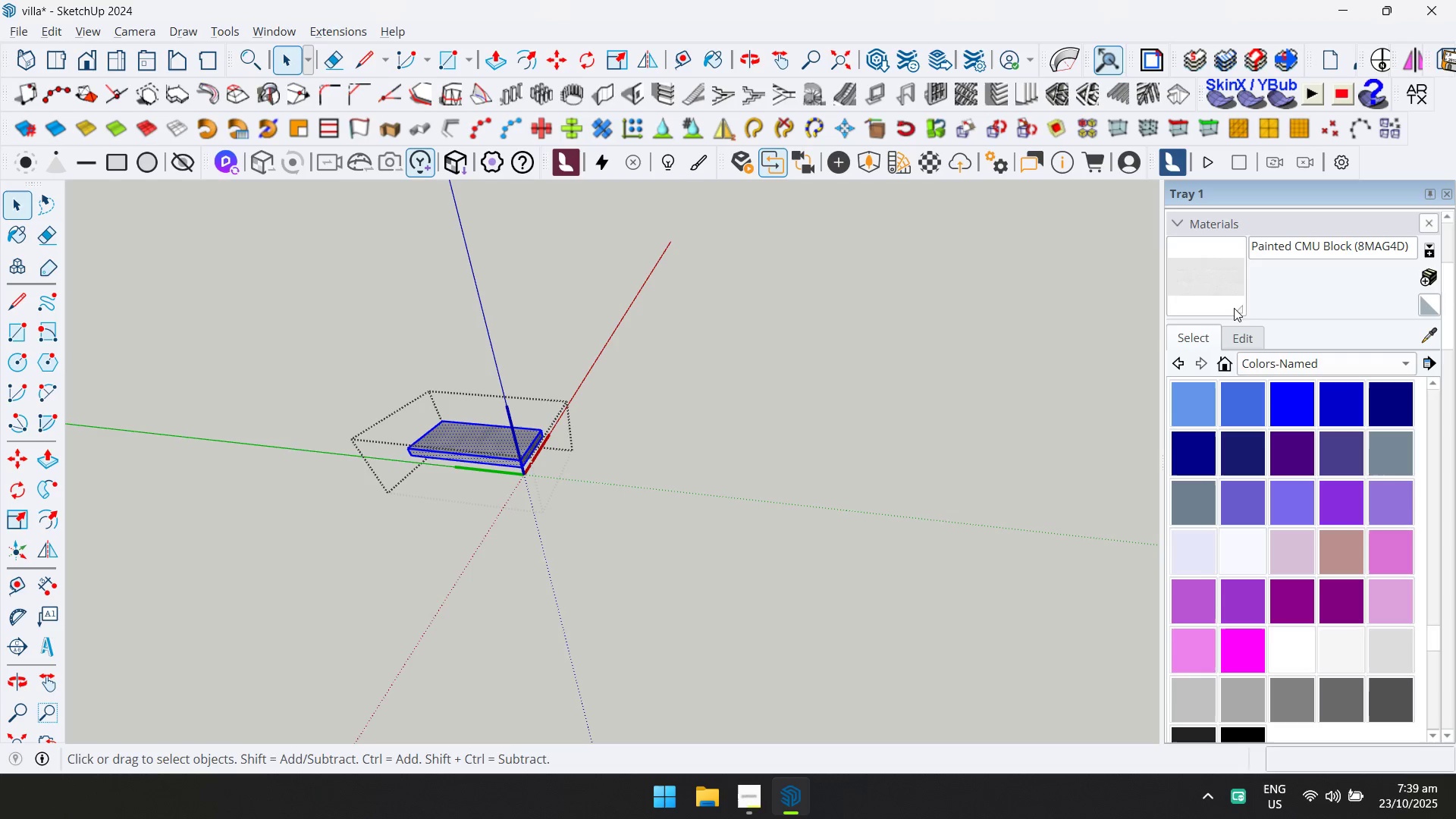 
left_click_drag(start_coordinate=[1214, 287], to_coordinate=[1206, 290])
 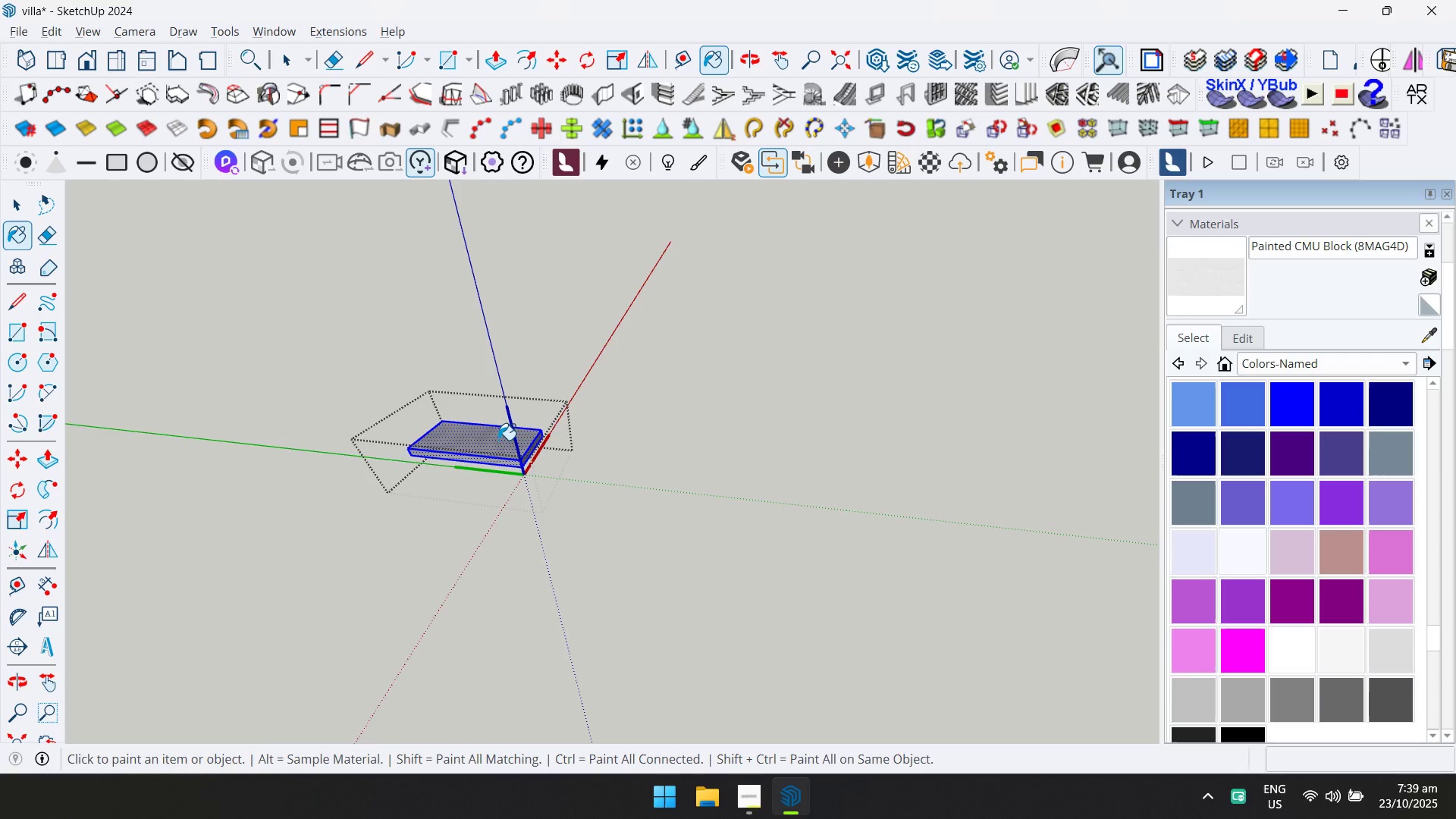 
key(Escape)
 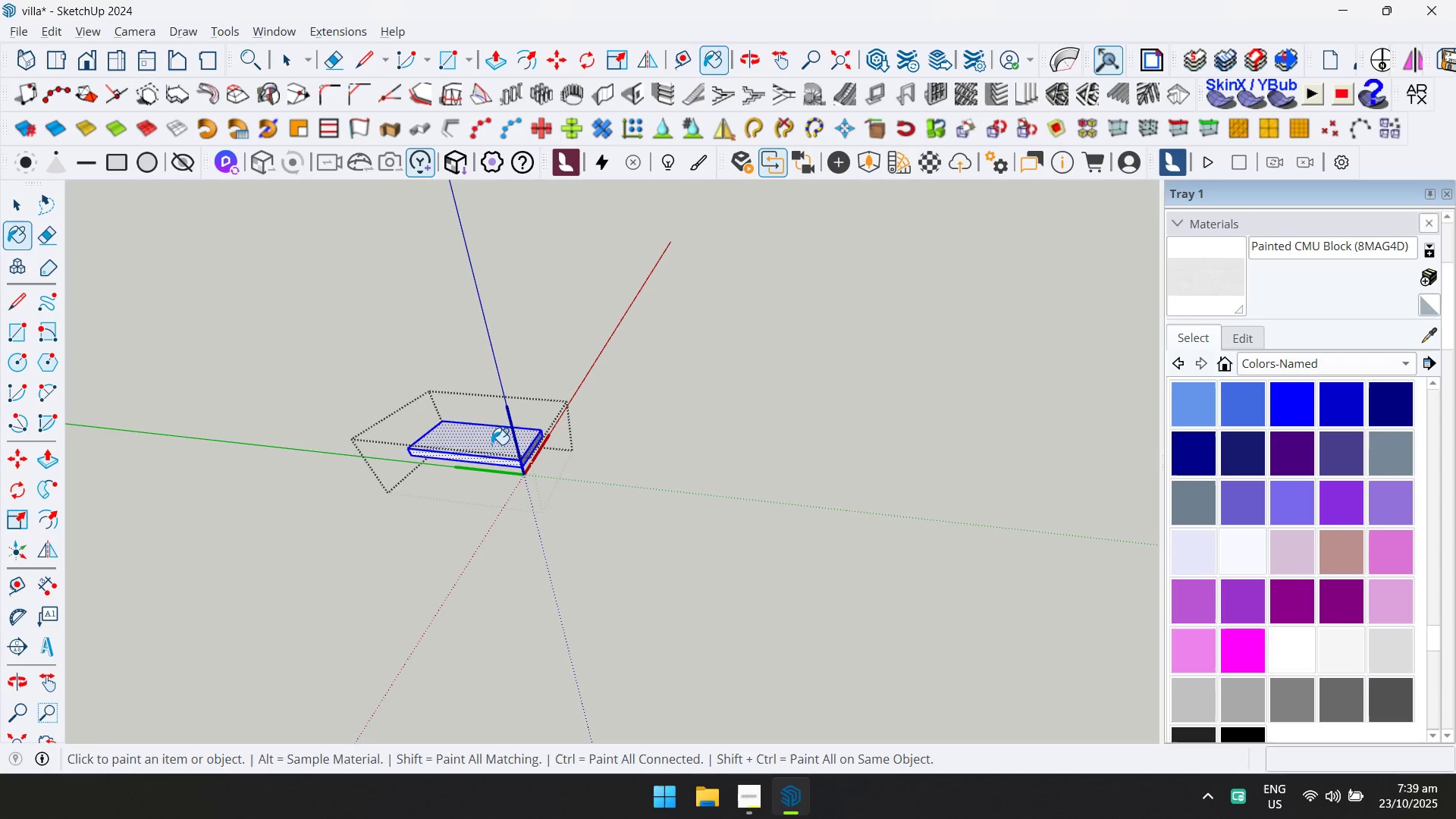 
key(Space)
 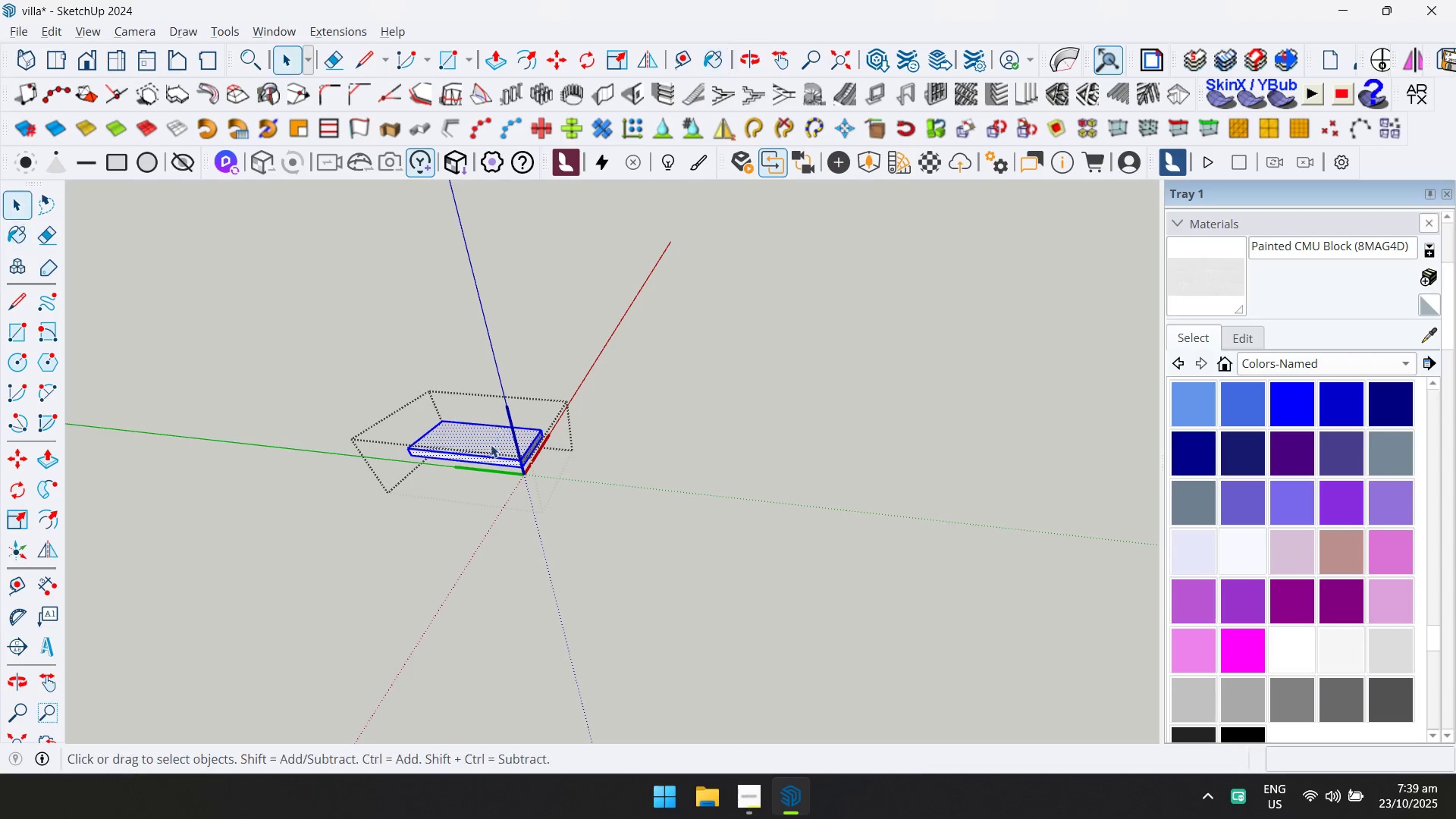 
key(Escape)
 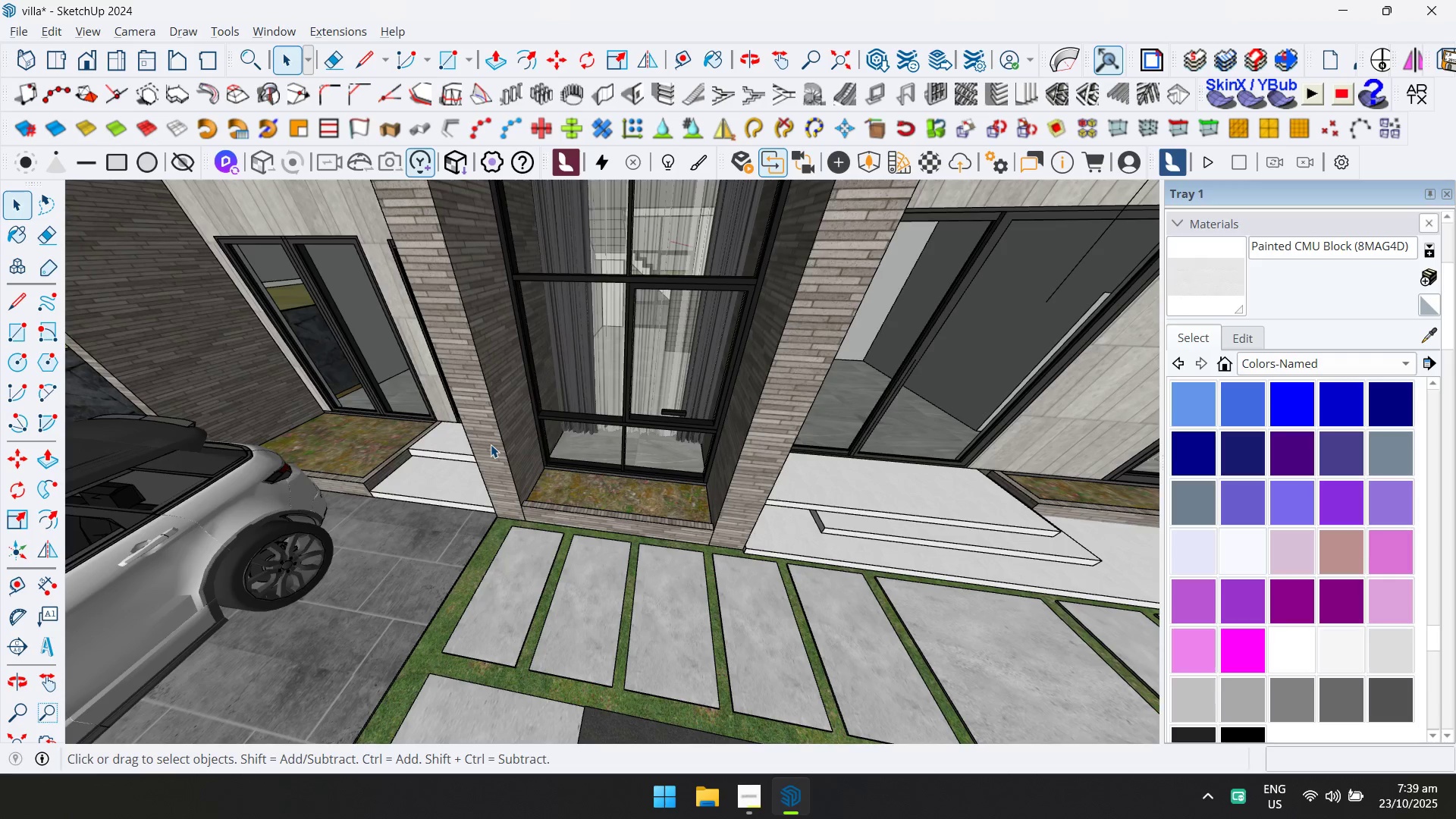 
scroll: coordinate [577, 451], scroll_direction: down, amount: 10.0
 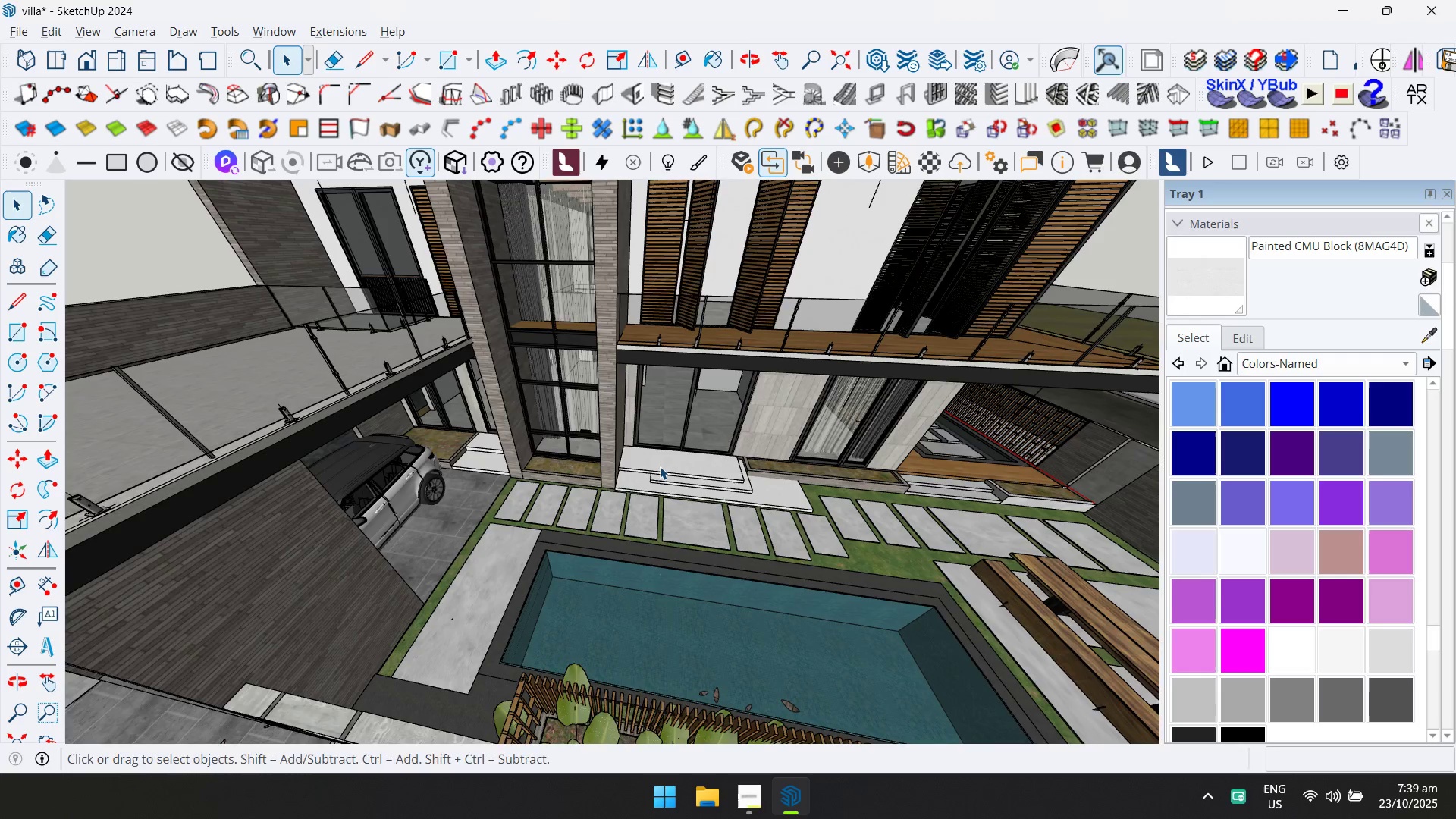 
hold_key(key=ShiftLeft, duration=0.38)
 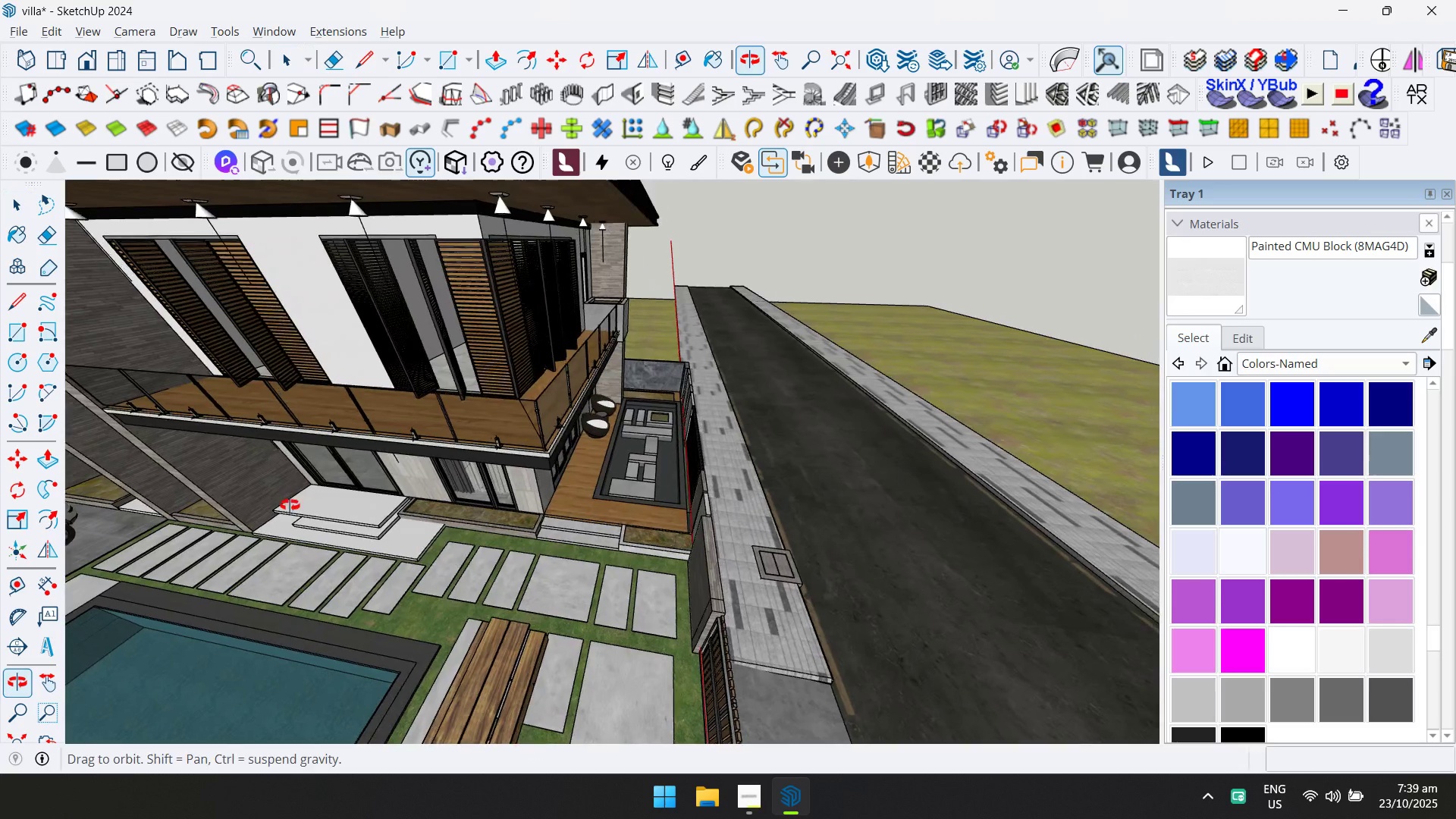 
scroll: coordinate [600, 542], scroll_direction: up, amount: 10.0
 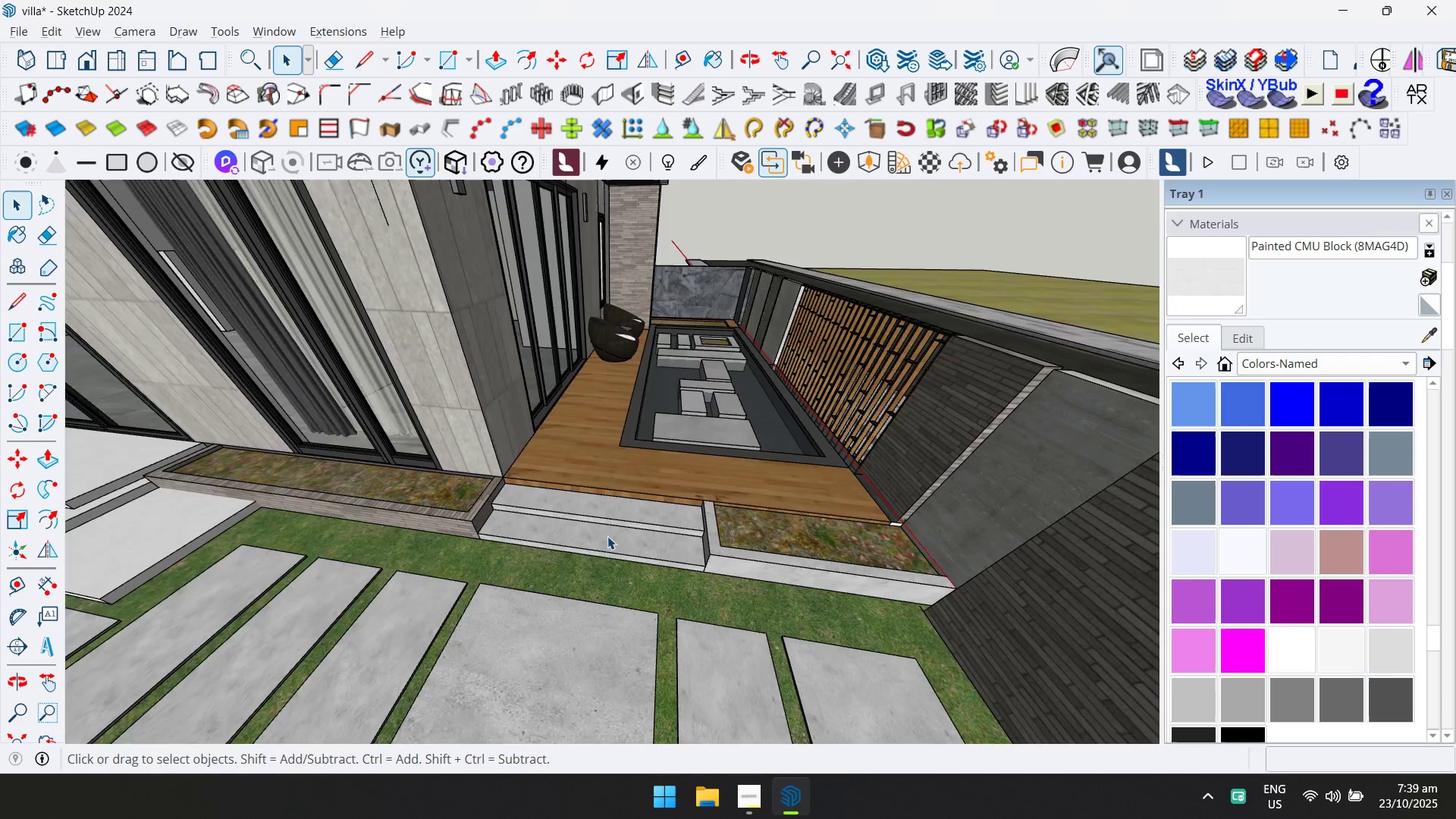 
double_click([607, 536])
 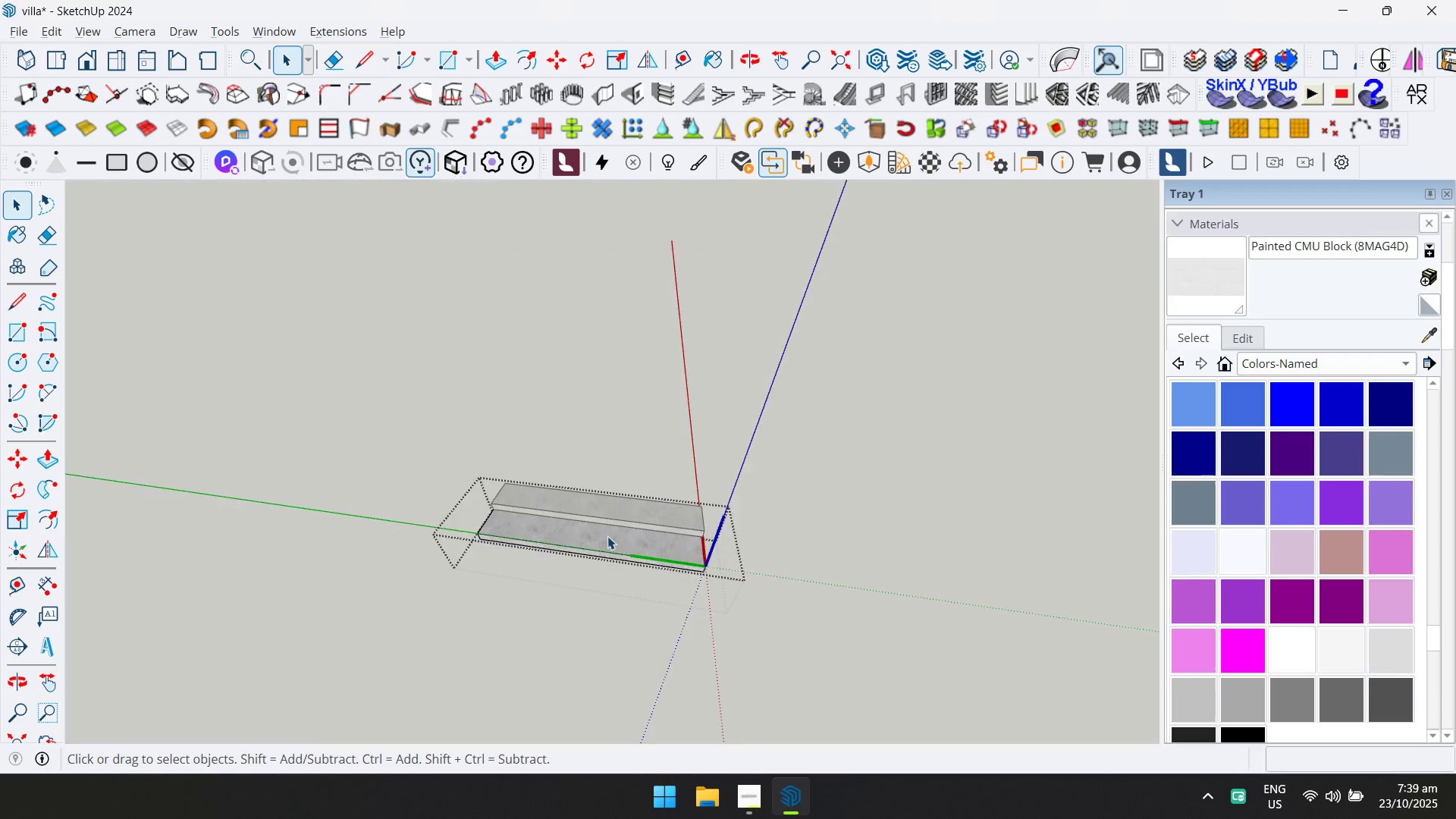 
key(Control+ControlLeft)
 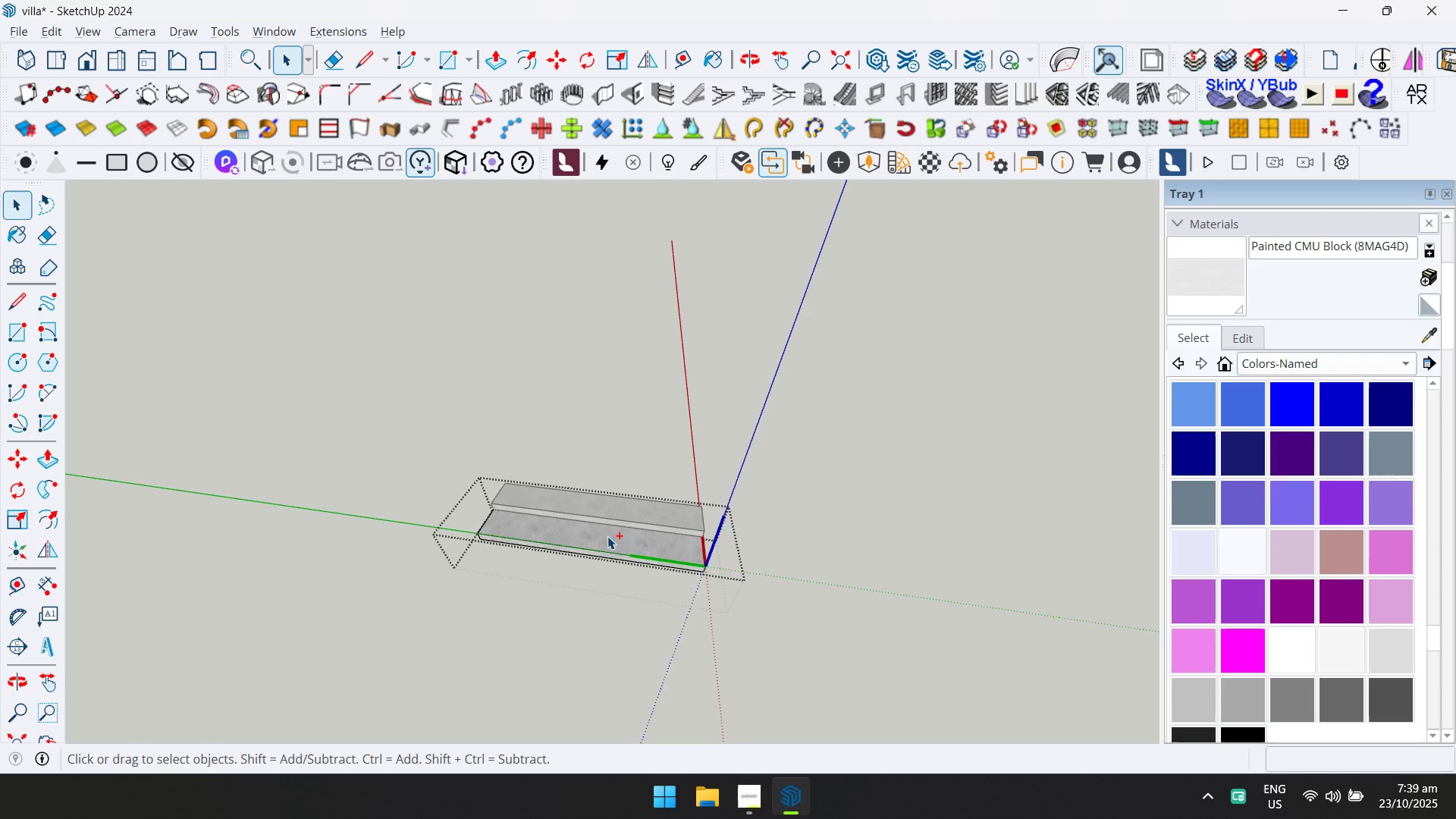 
key(Control+A)
 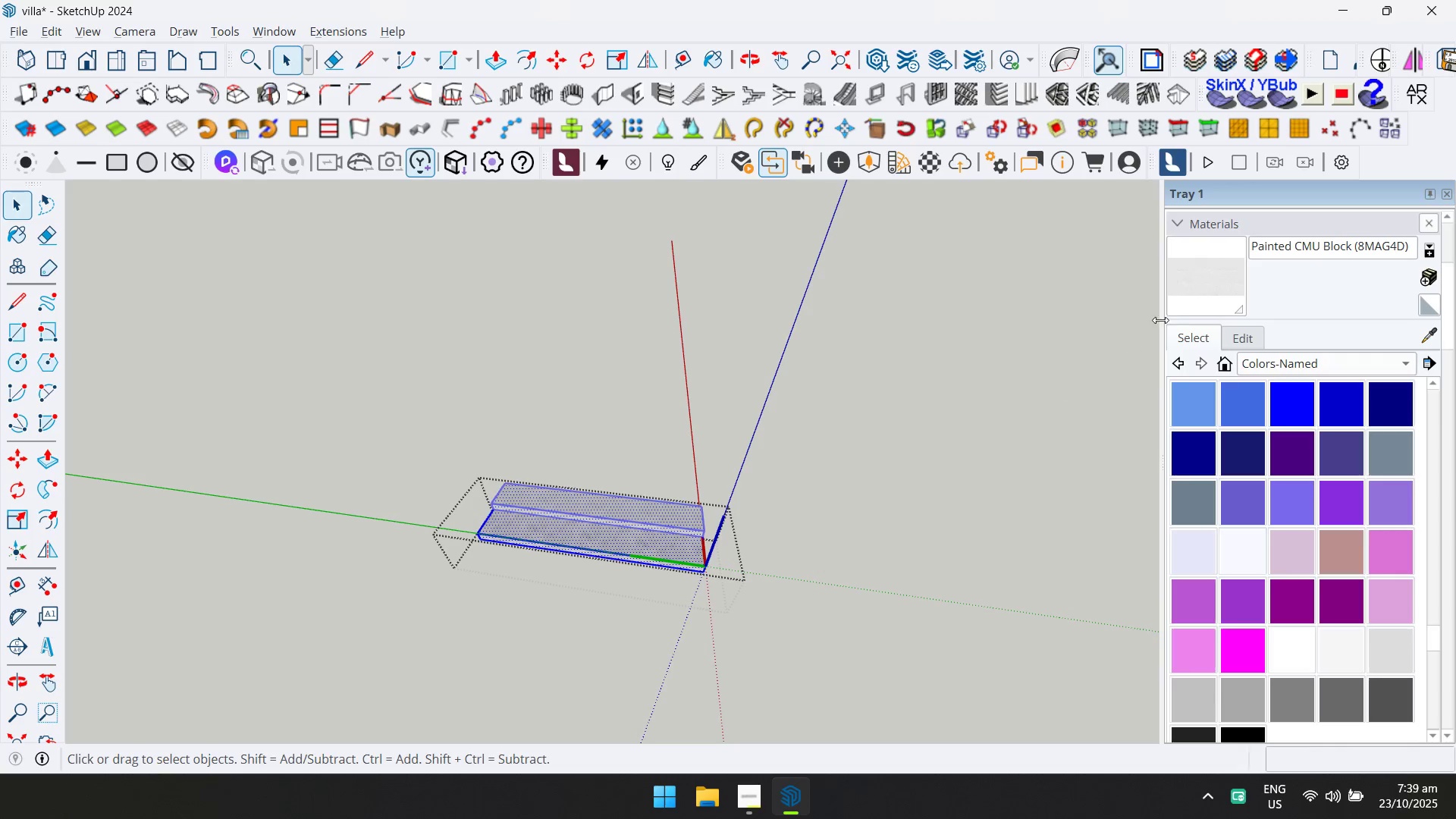 
left_click([1206, 280])
 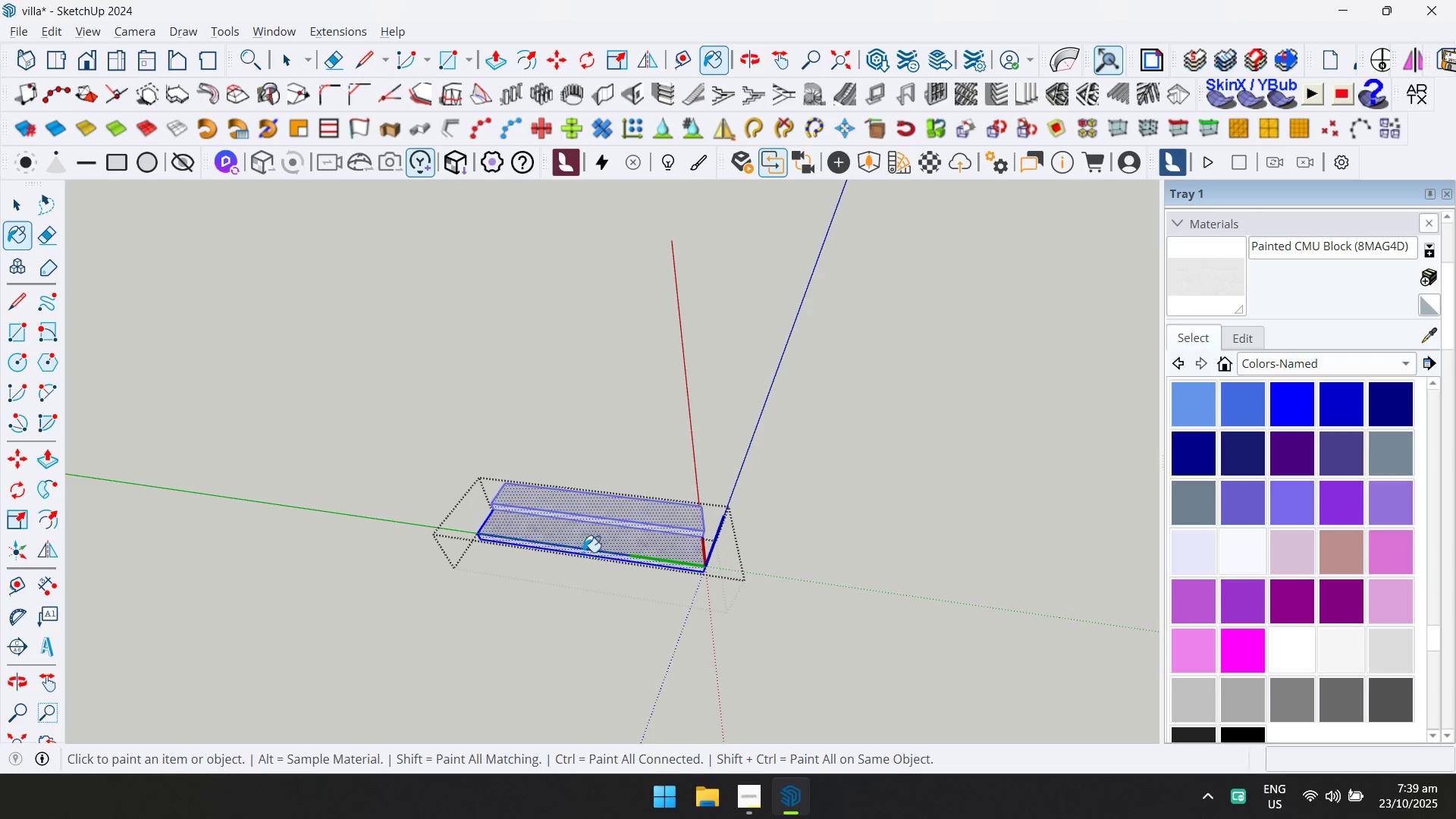 
triple_click([589, 541])
 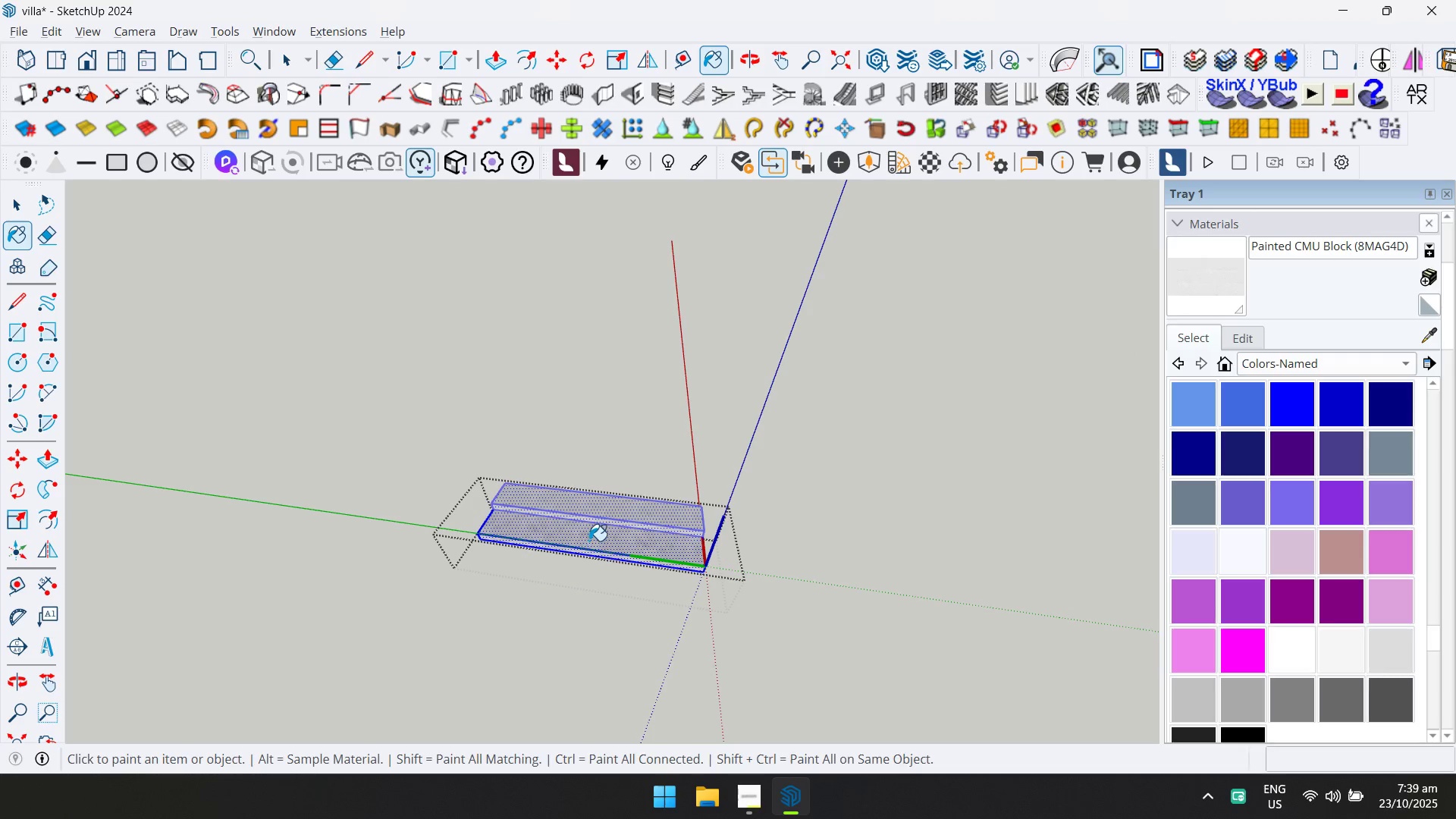 
key(Escape)
 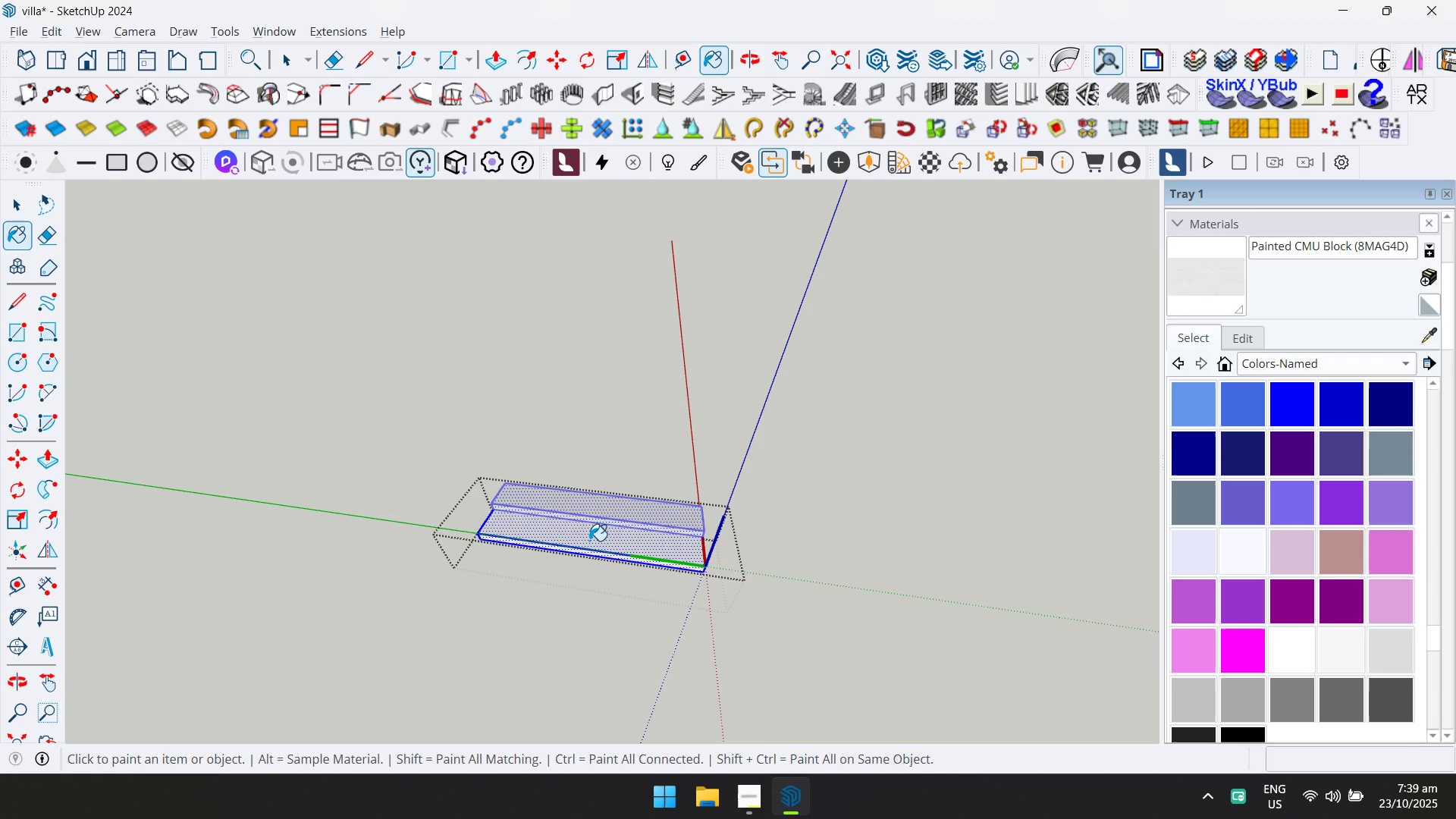 
key(Space)
 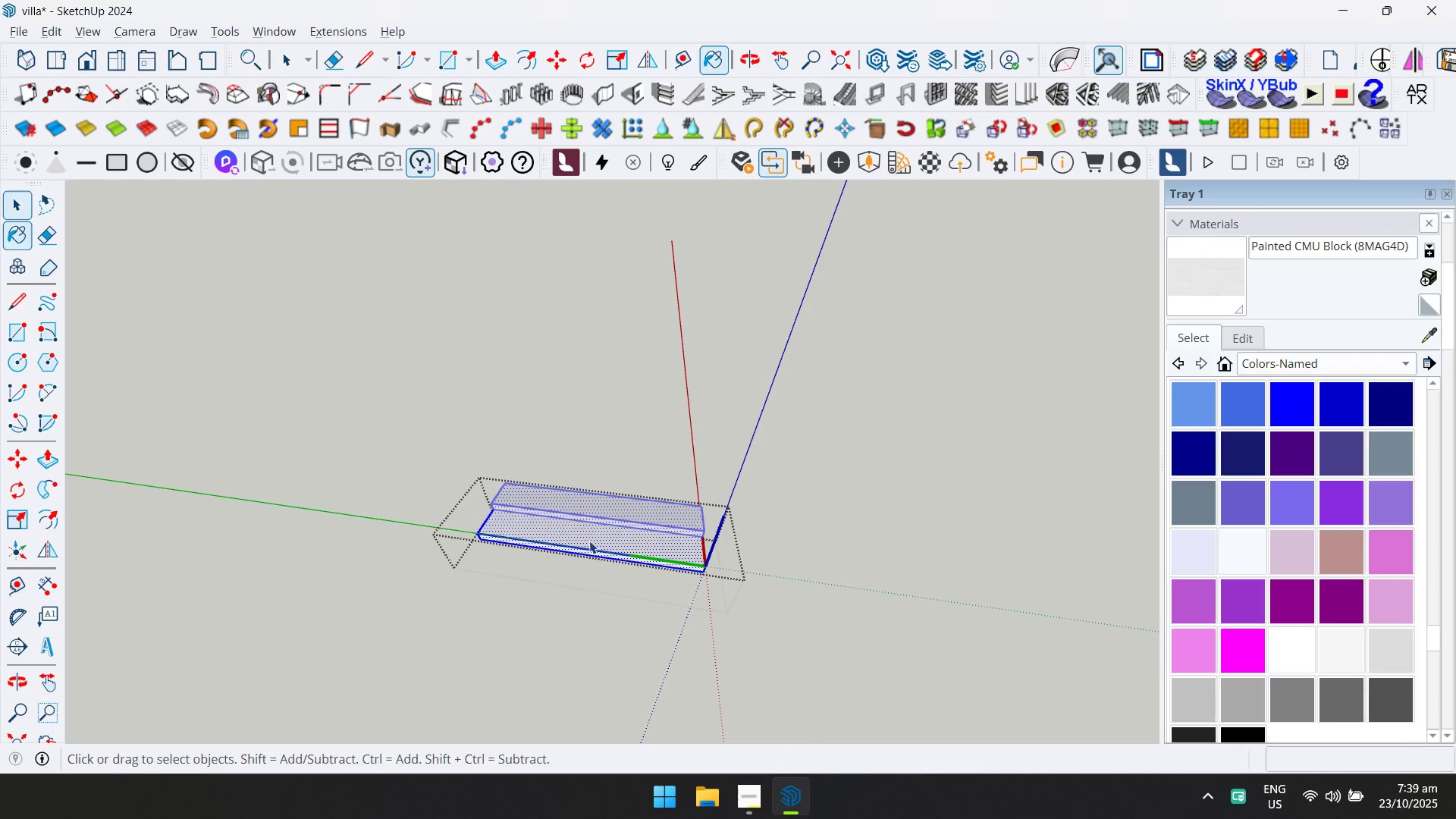 
key(Escape)
 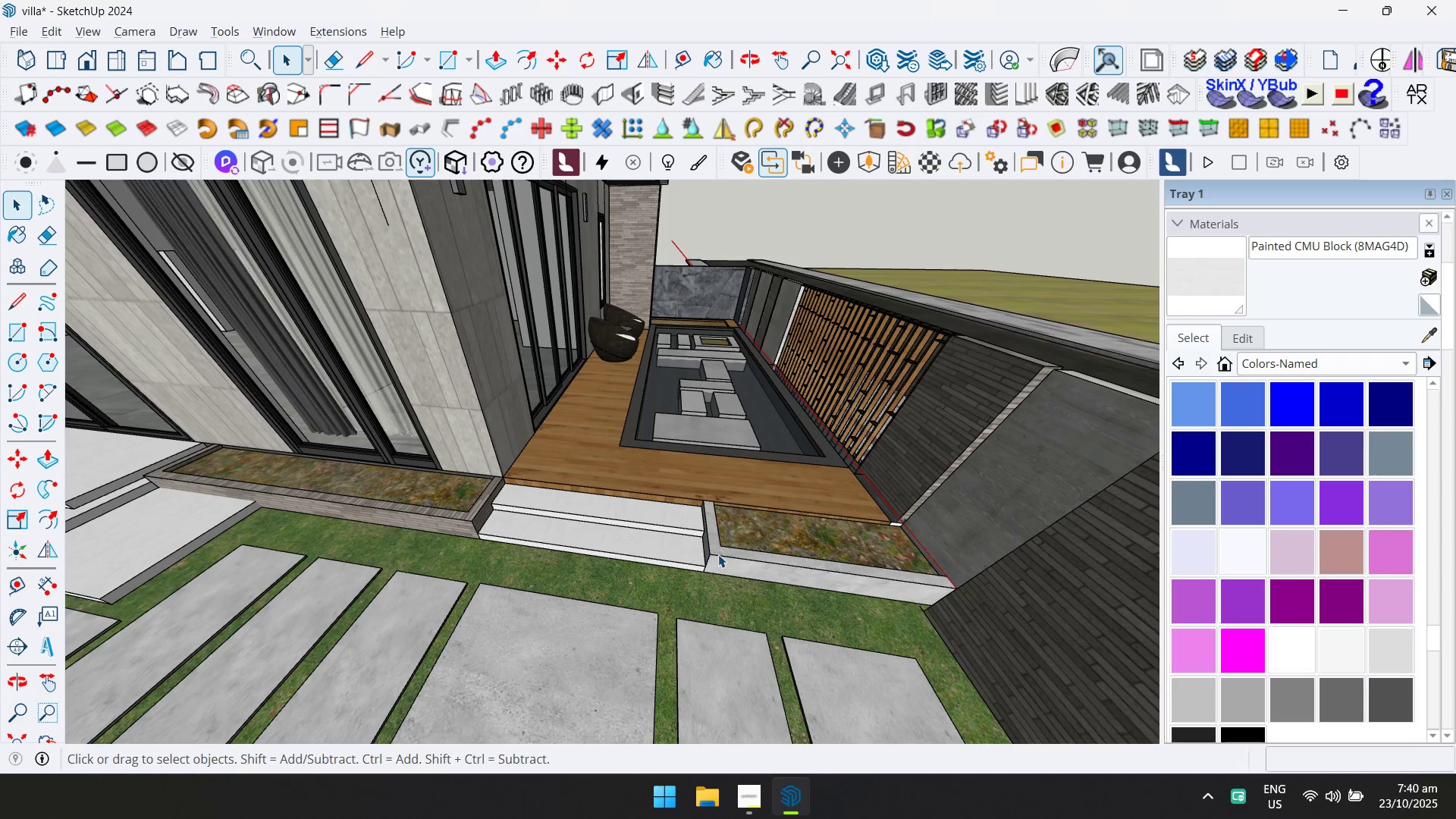 
double_click([719, 554])
 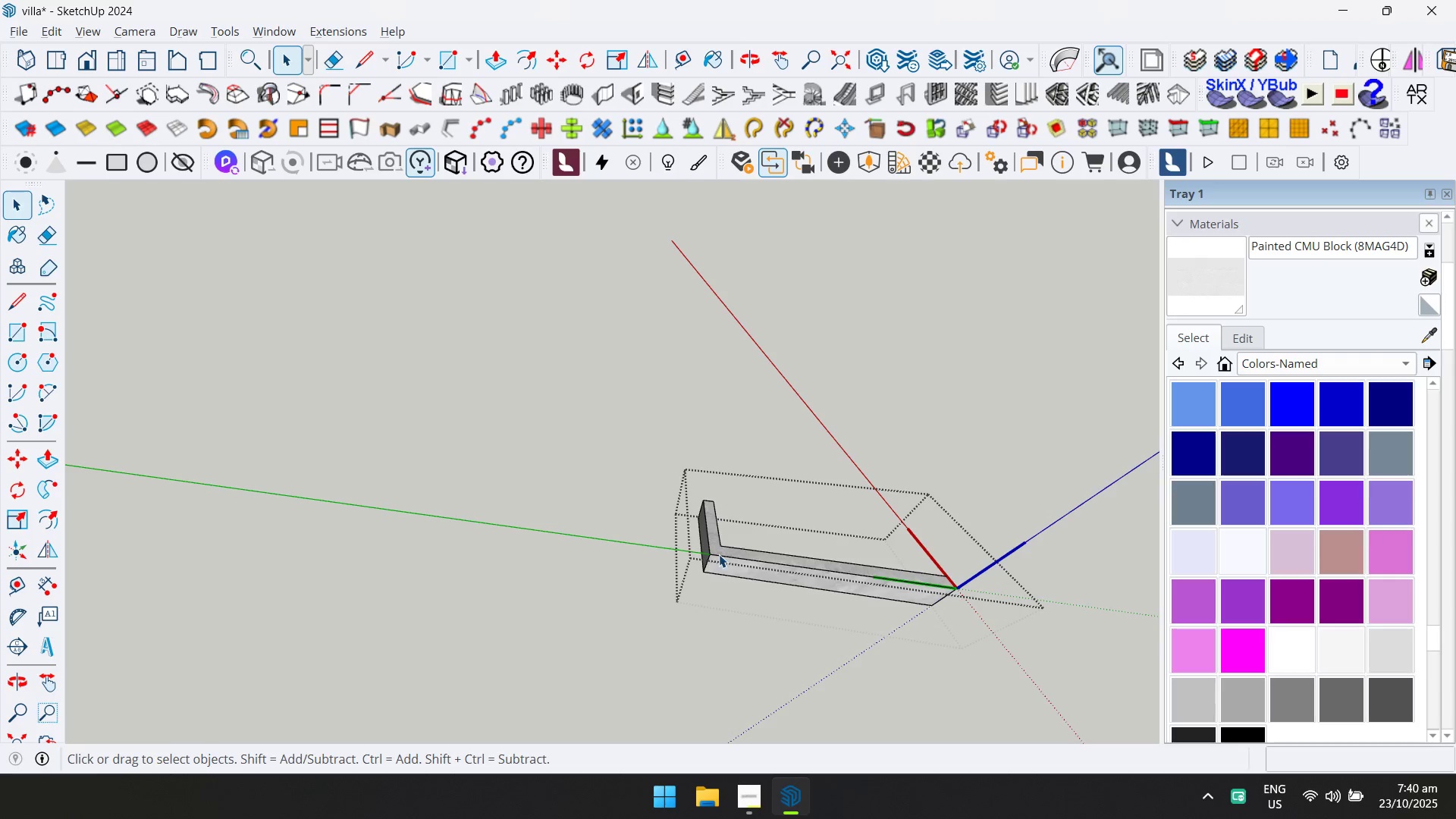 
key(Control+ControlLeft)
 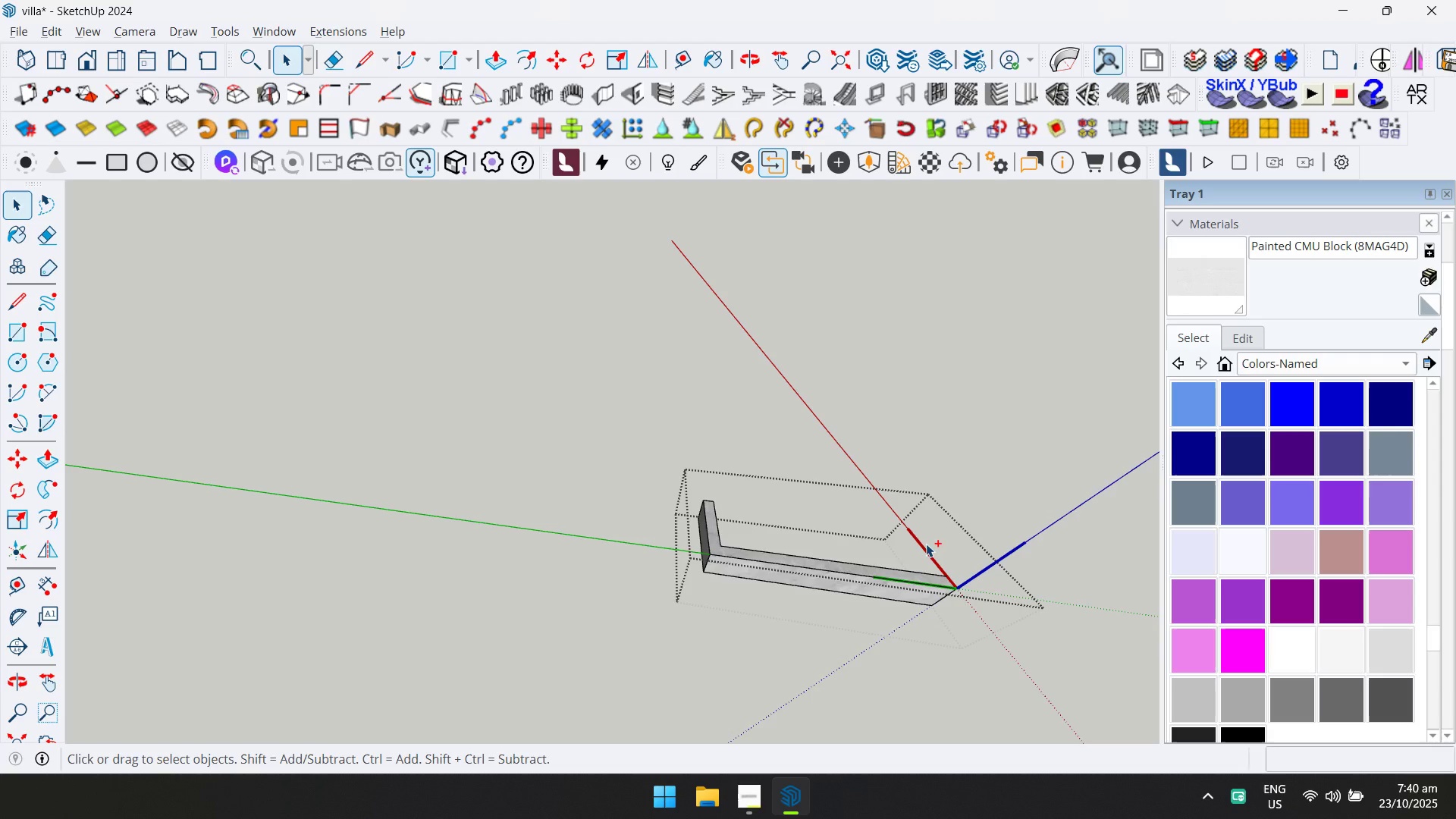 
key(Control+A)
 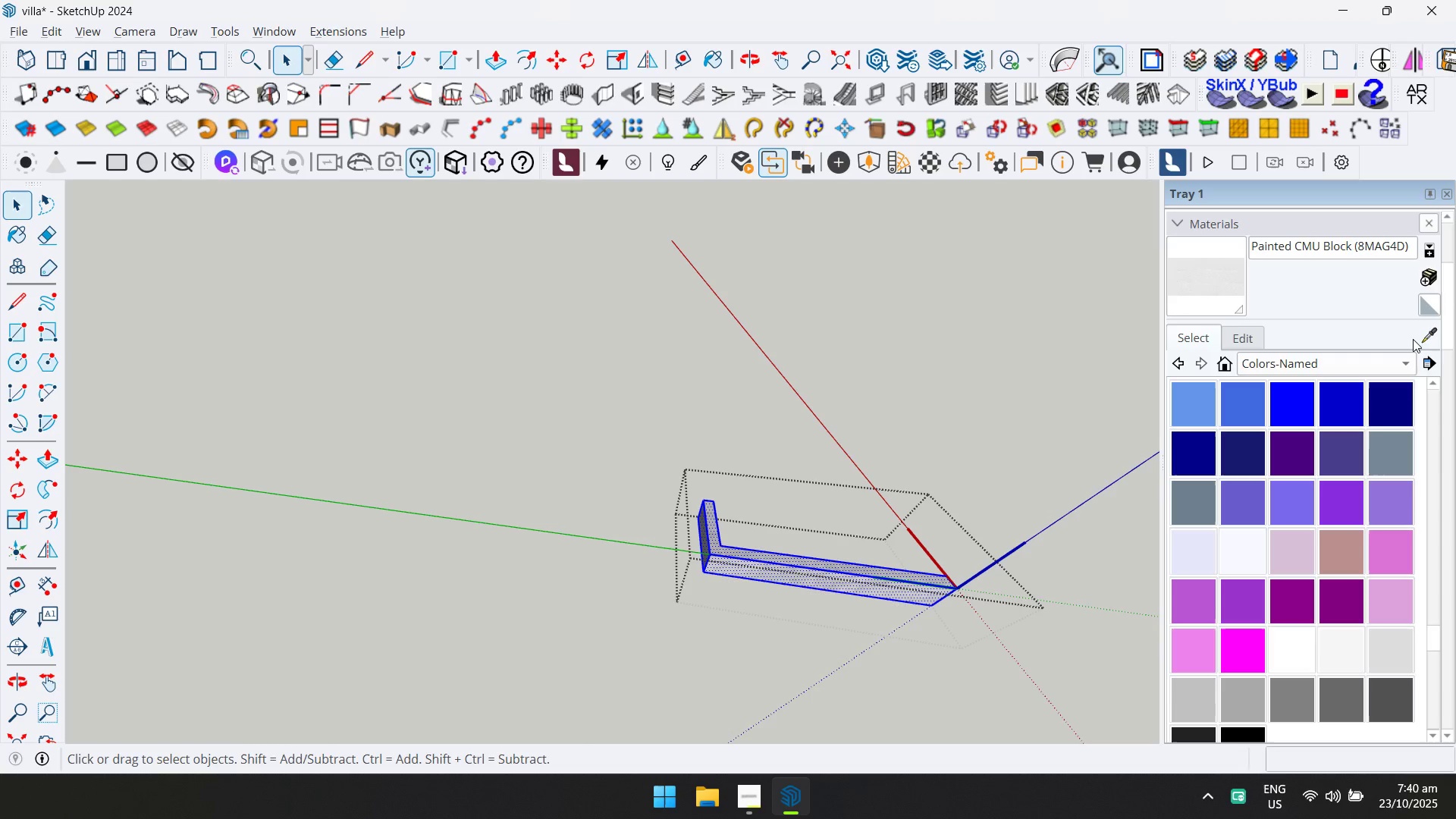 
left_click([1422, 334])
 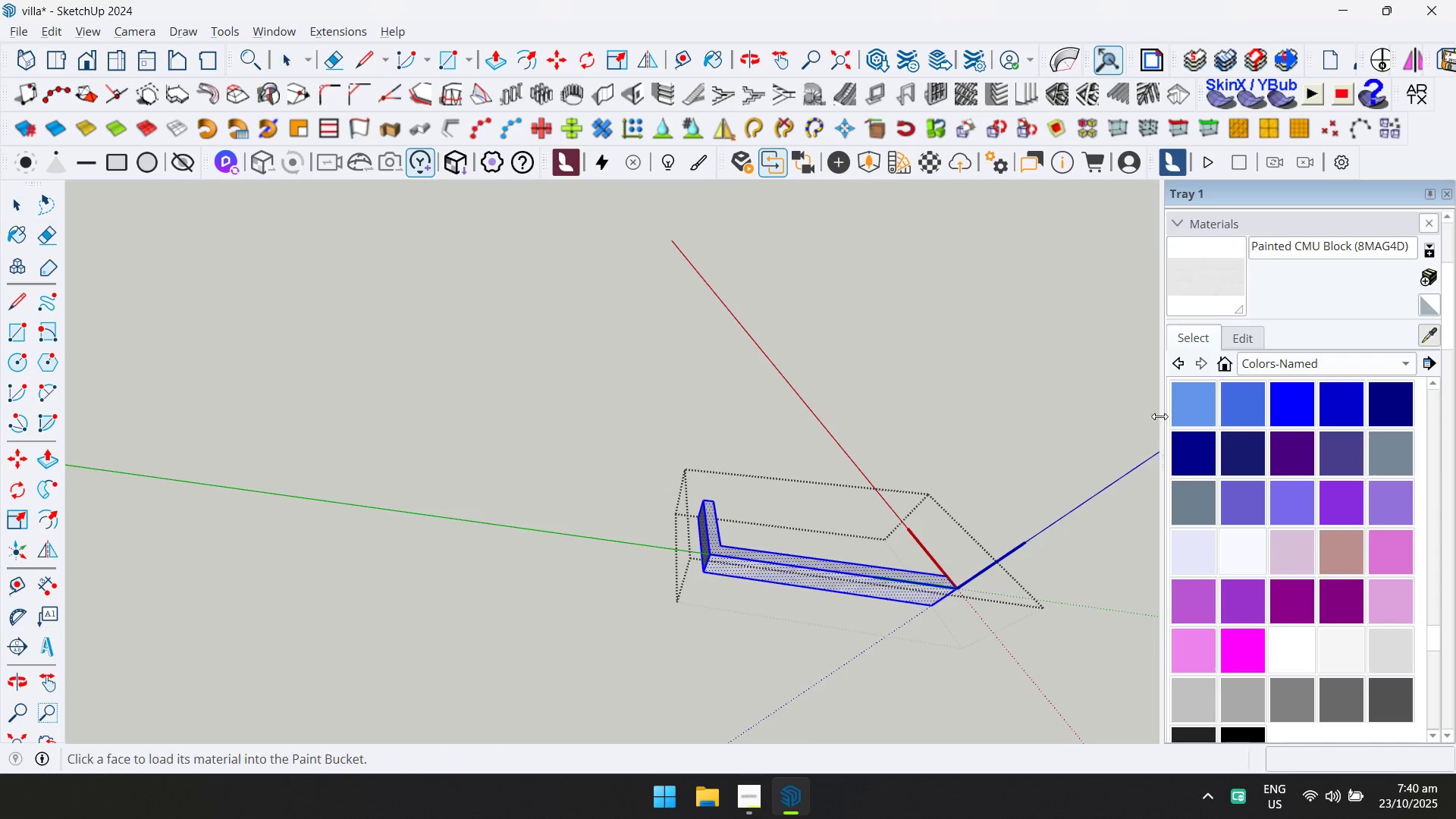 
key(D)
 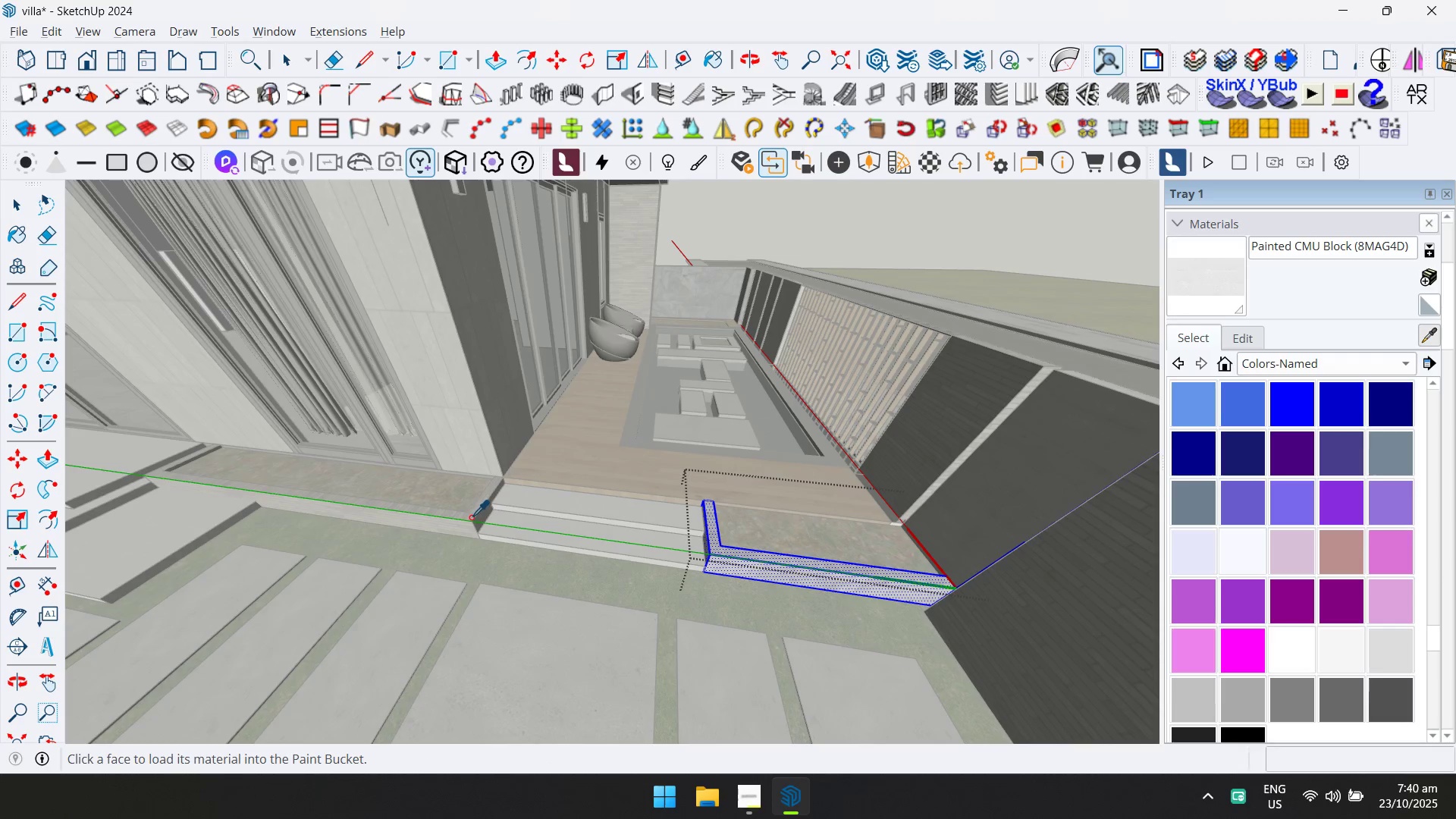 
left_click([472, 519])
 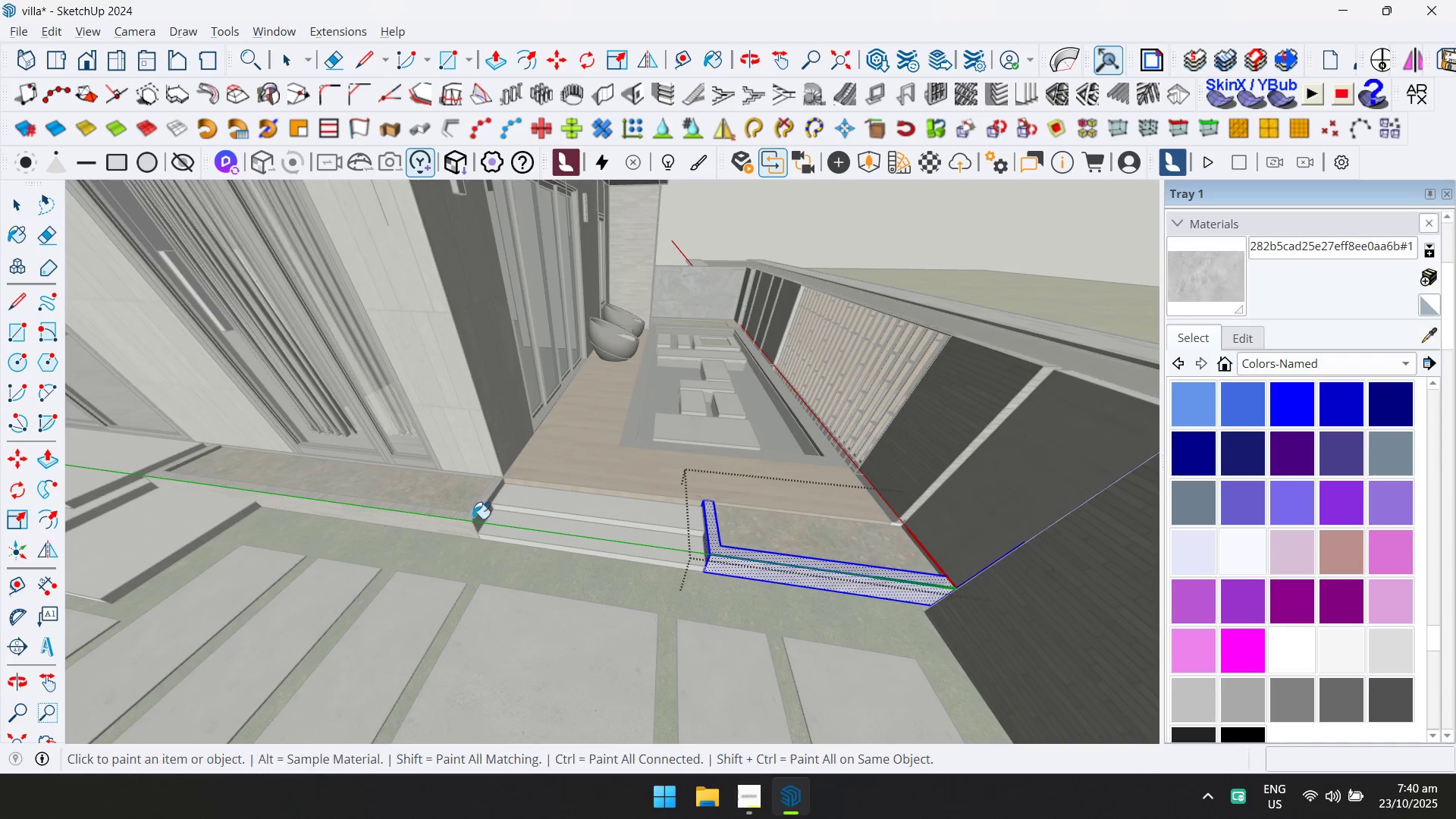 
key(D)
 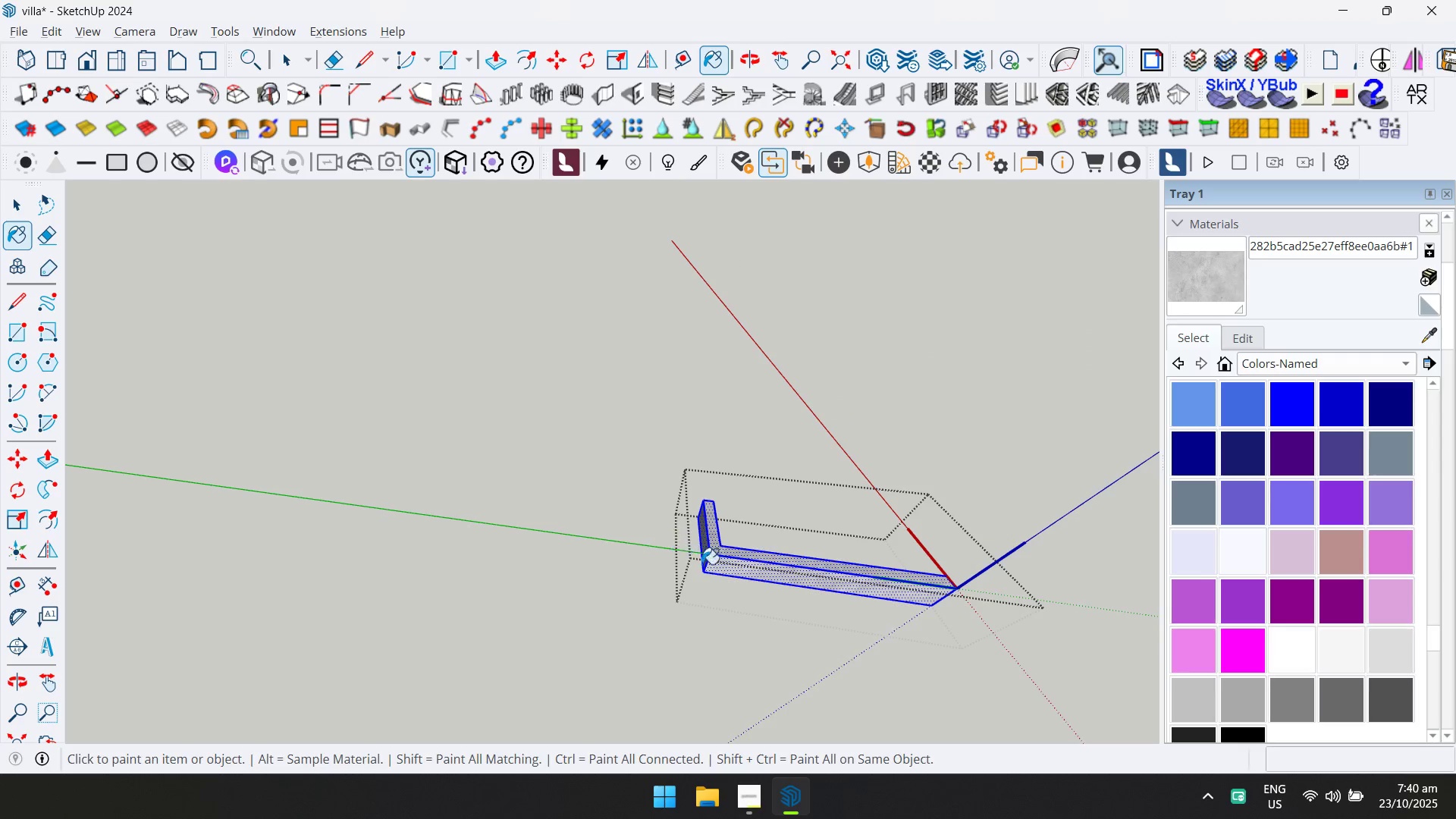 
left_click([734, 564])
 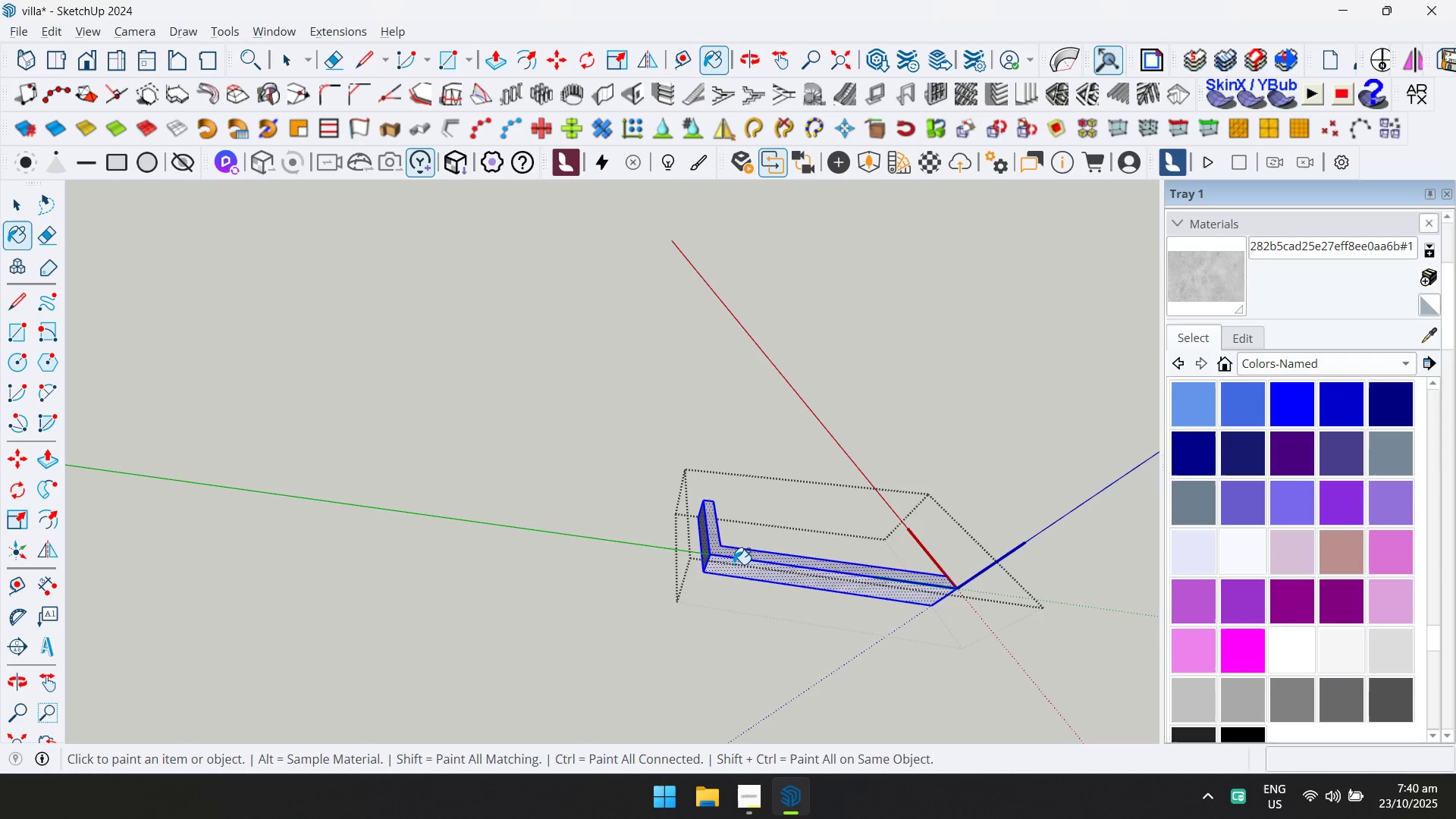 
key(Escape)
 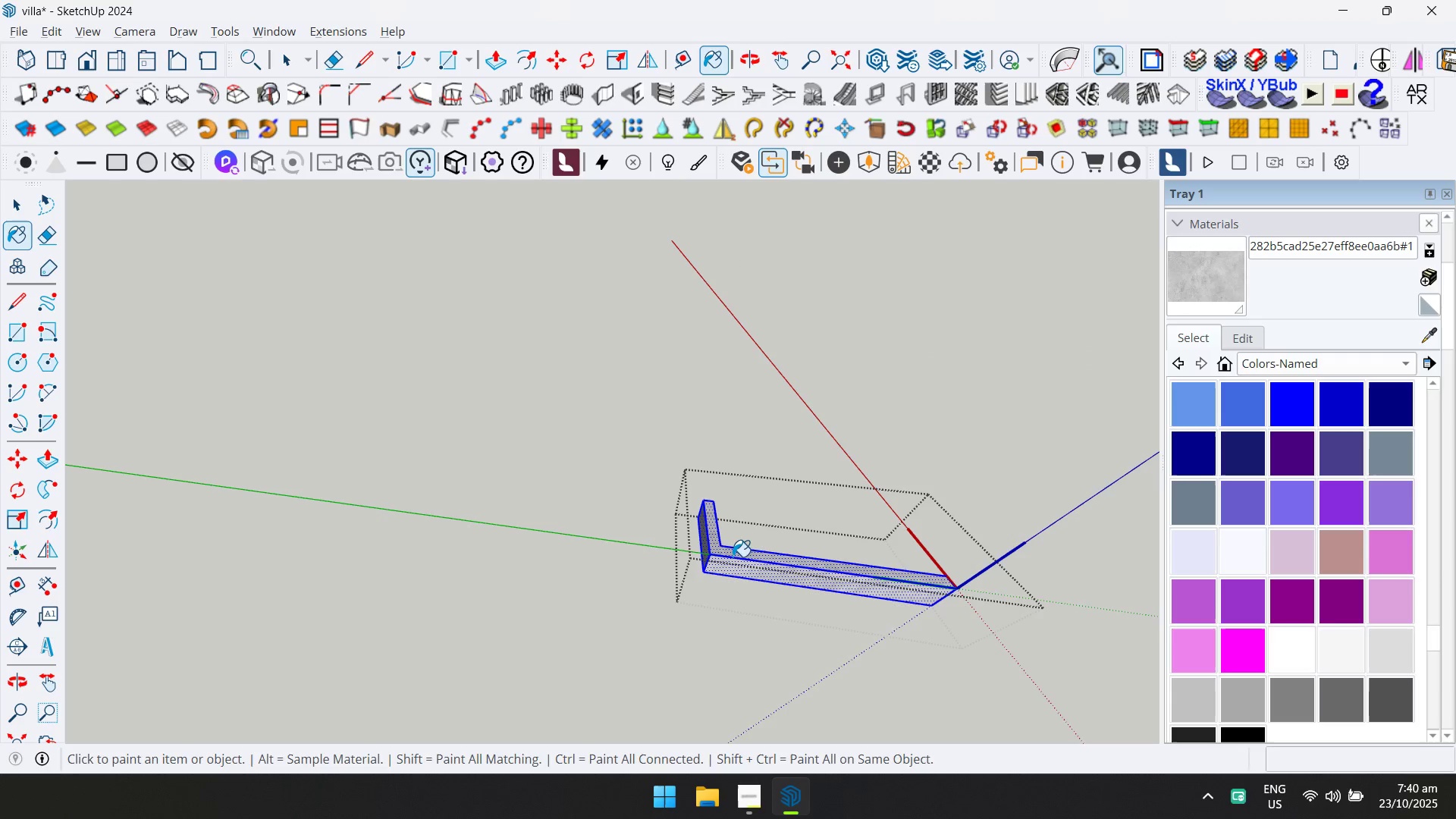 
left_click([733, 554])
 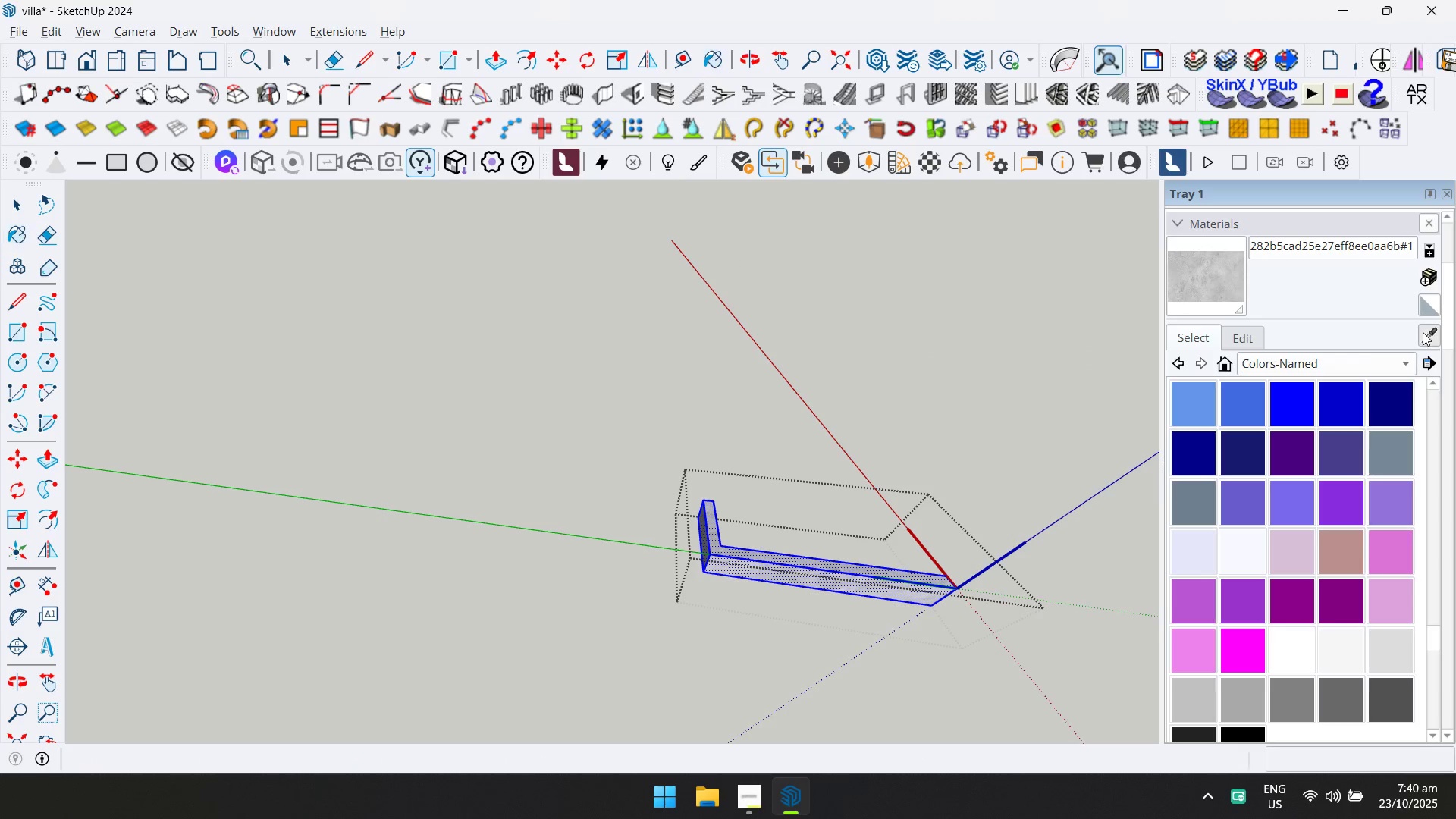 
key(D)
 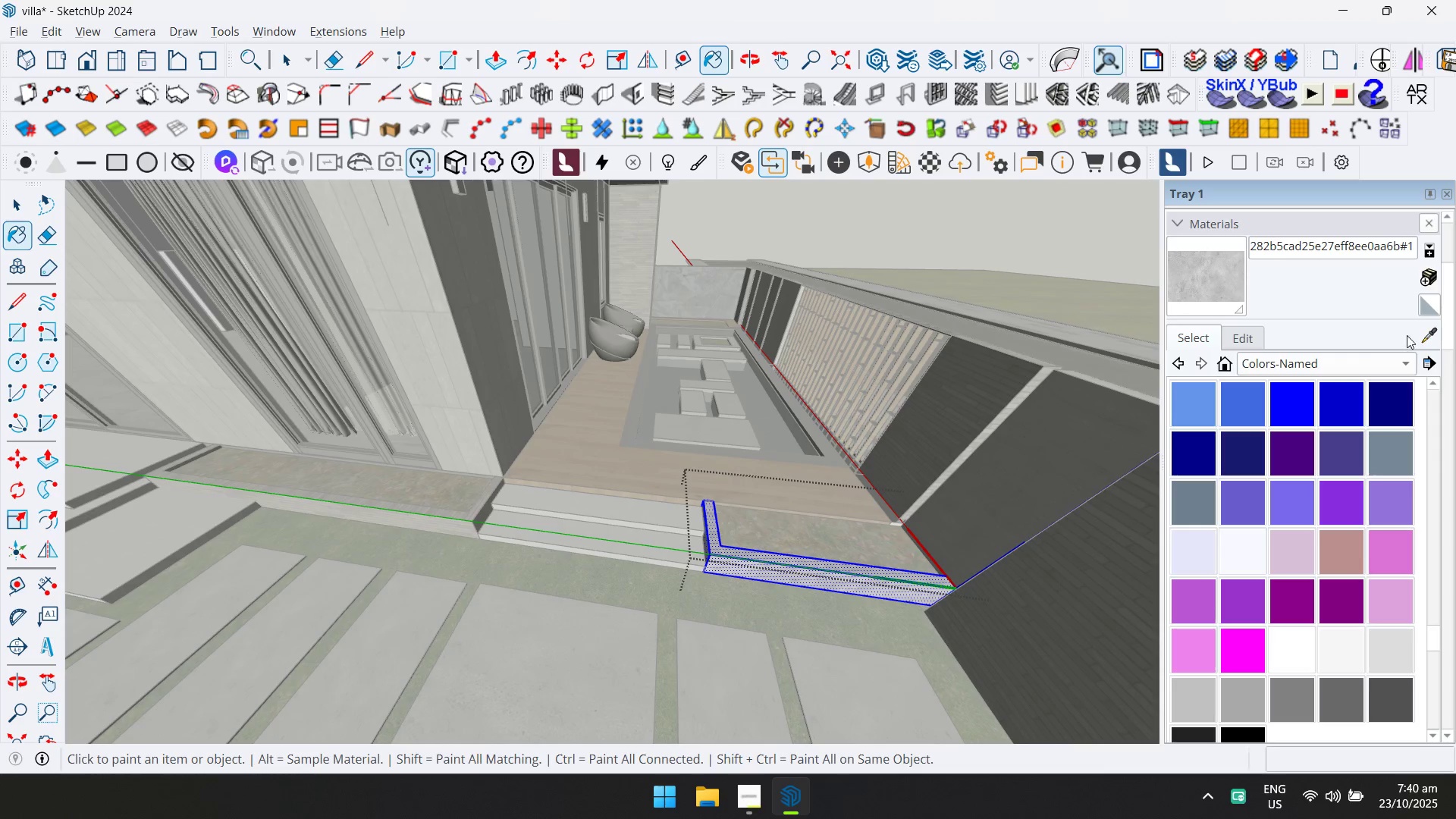 
scroll: coordinate [431, 506], scroll_direction: up, amount: 11.0
 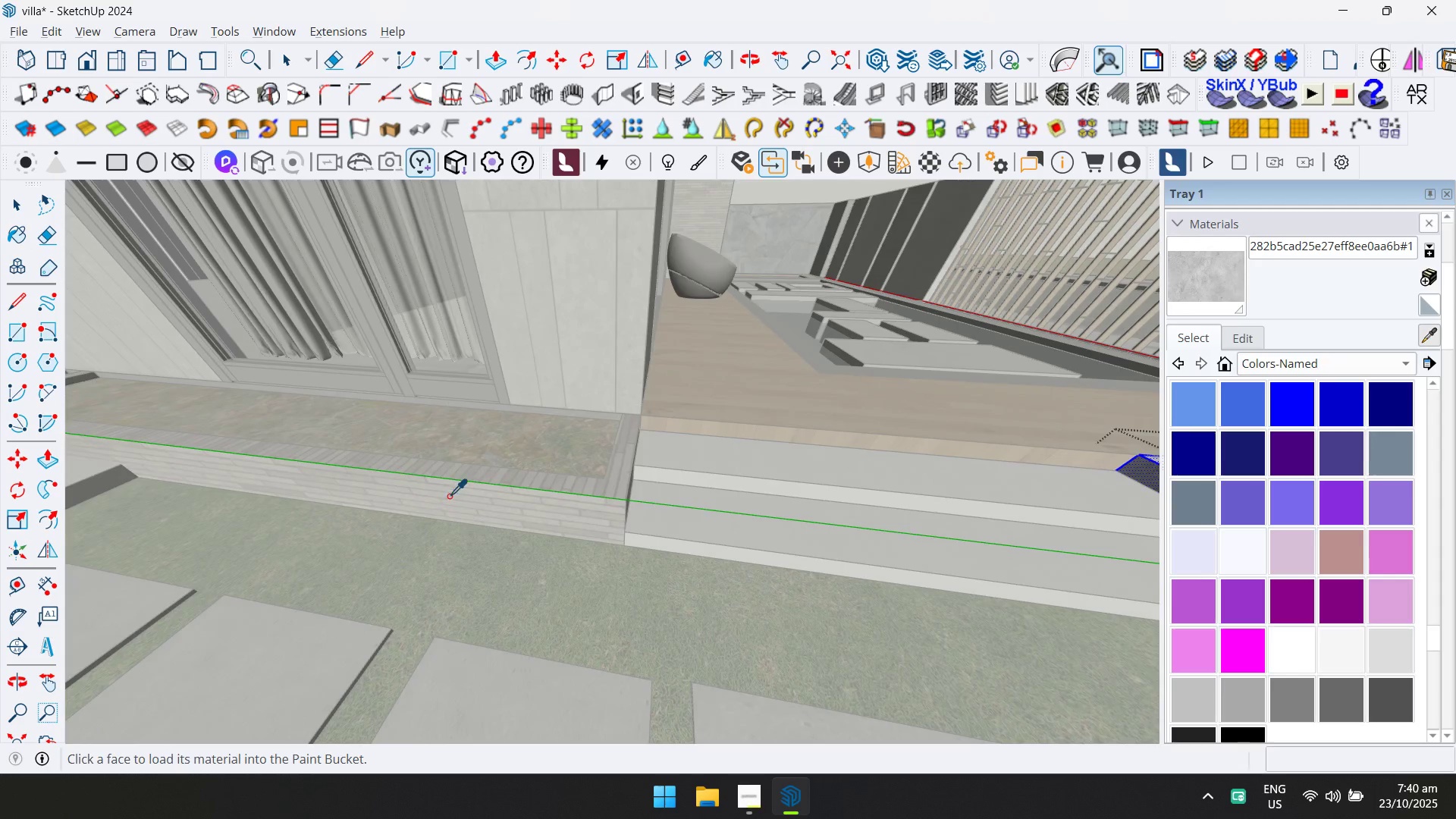 
left_click([450, 495])
 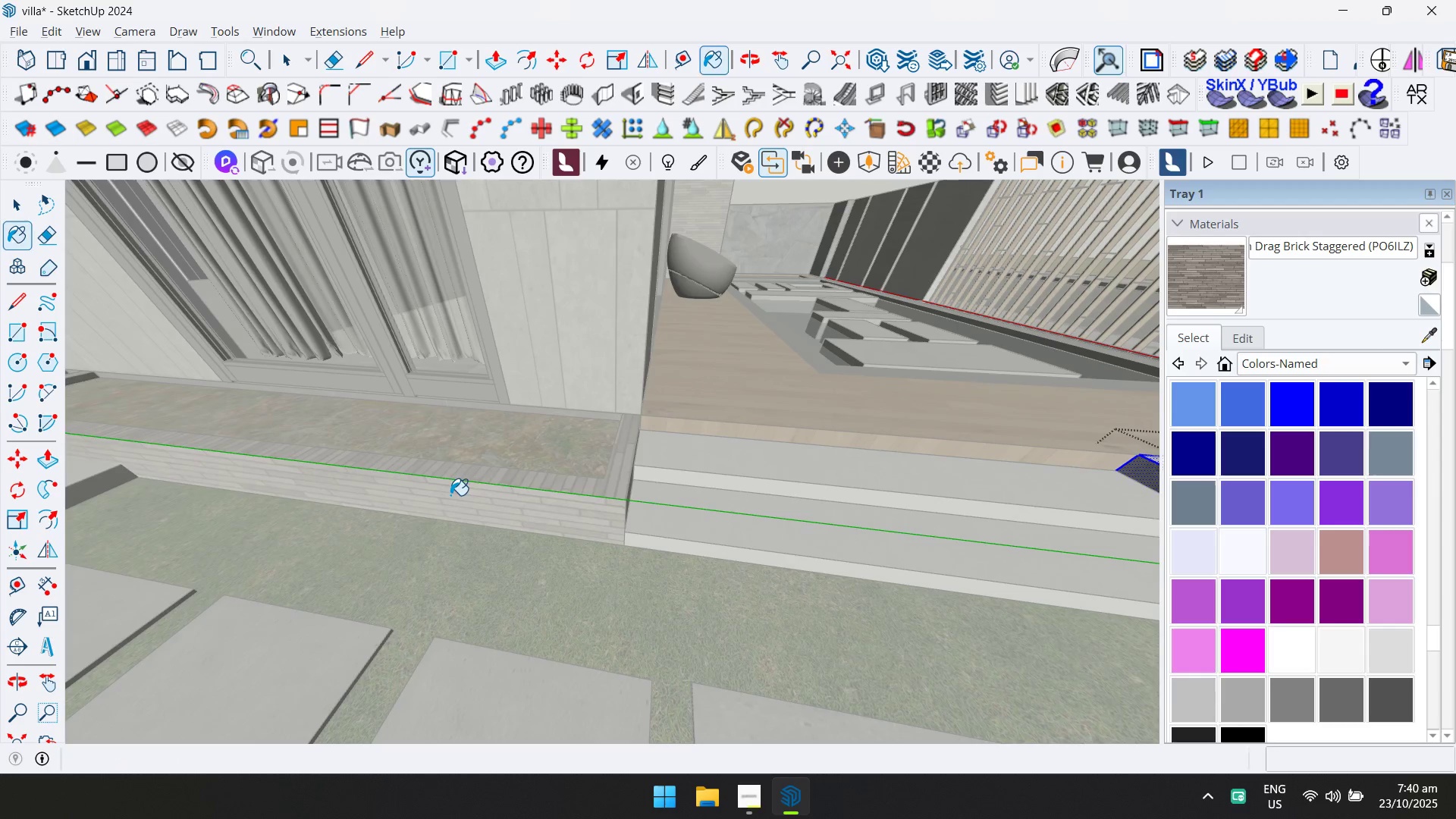 
scroll: coordinate [516, 552], scroll_direction: down, amount: 5.0
 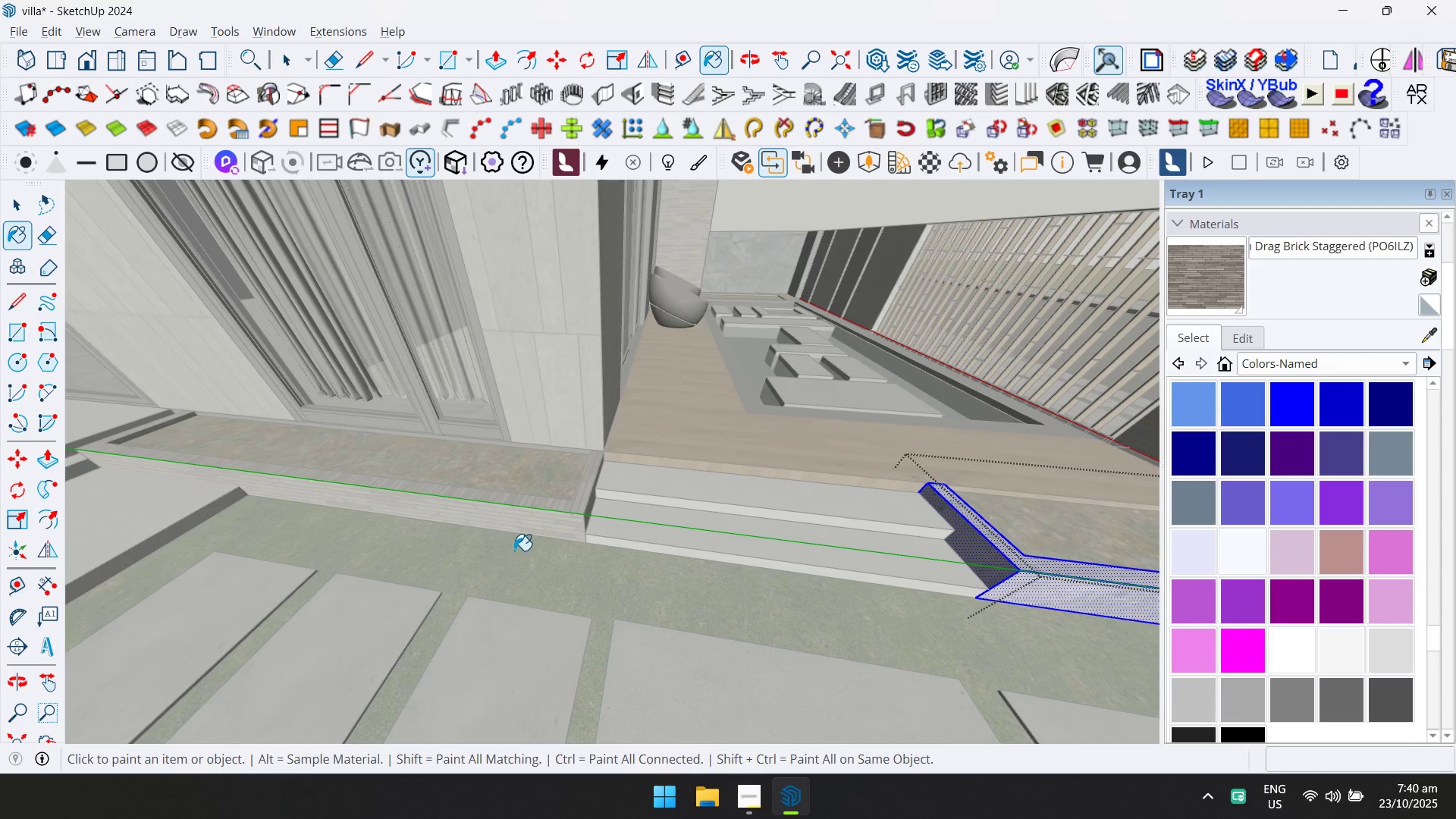 
key(D)
 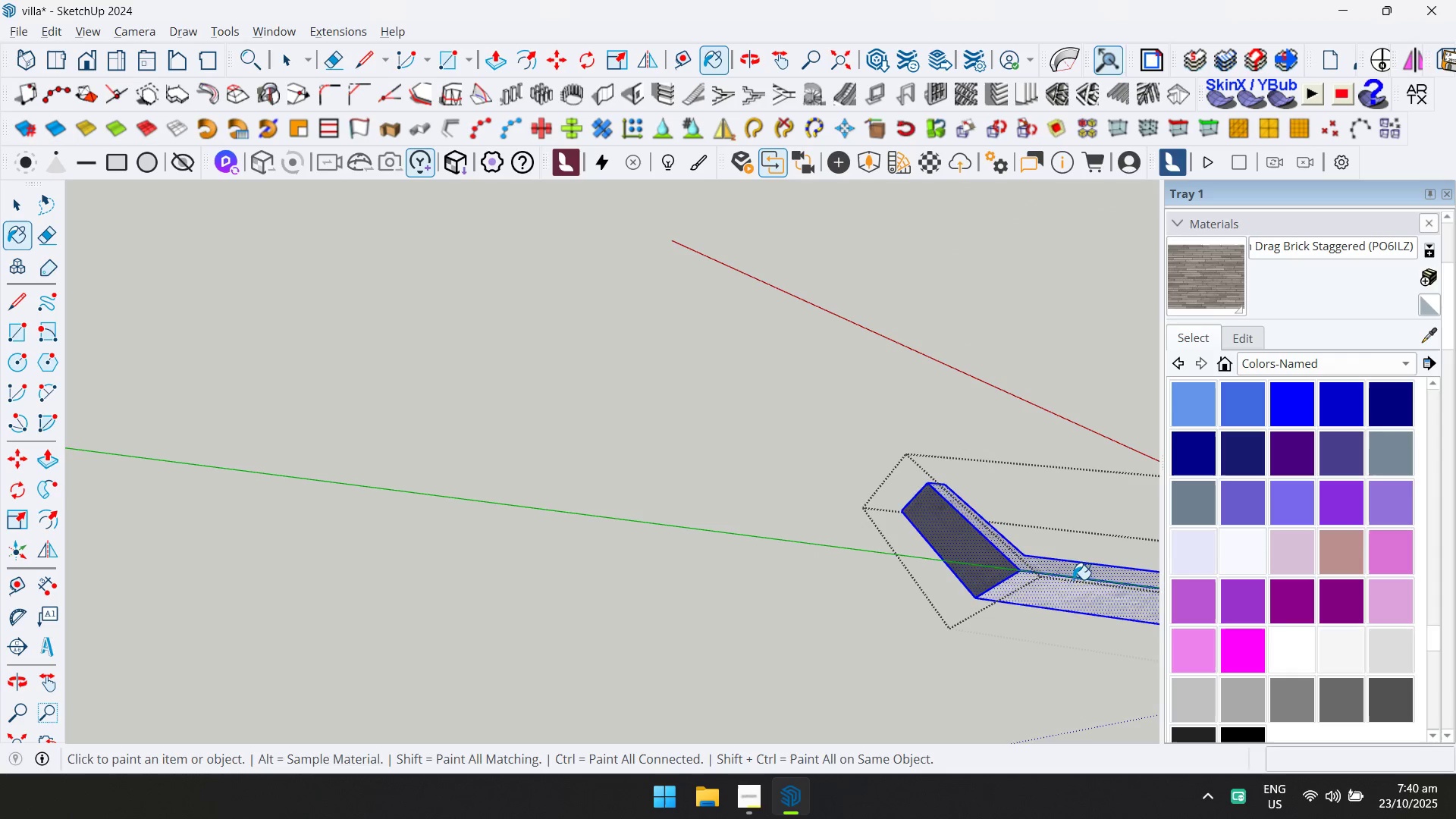 
left_click([1062, 583])
 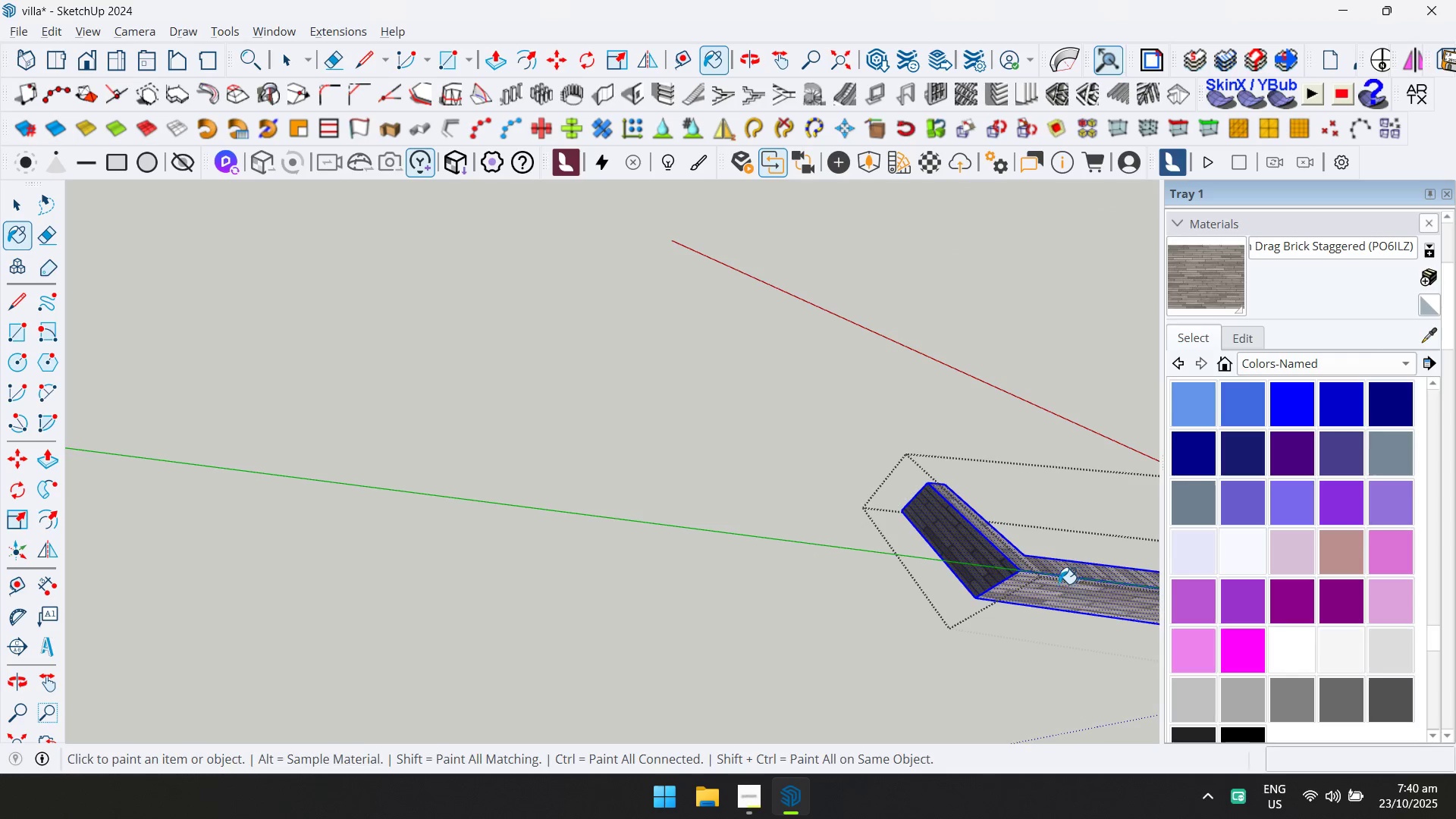 
key(Escape)
 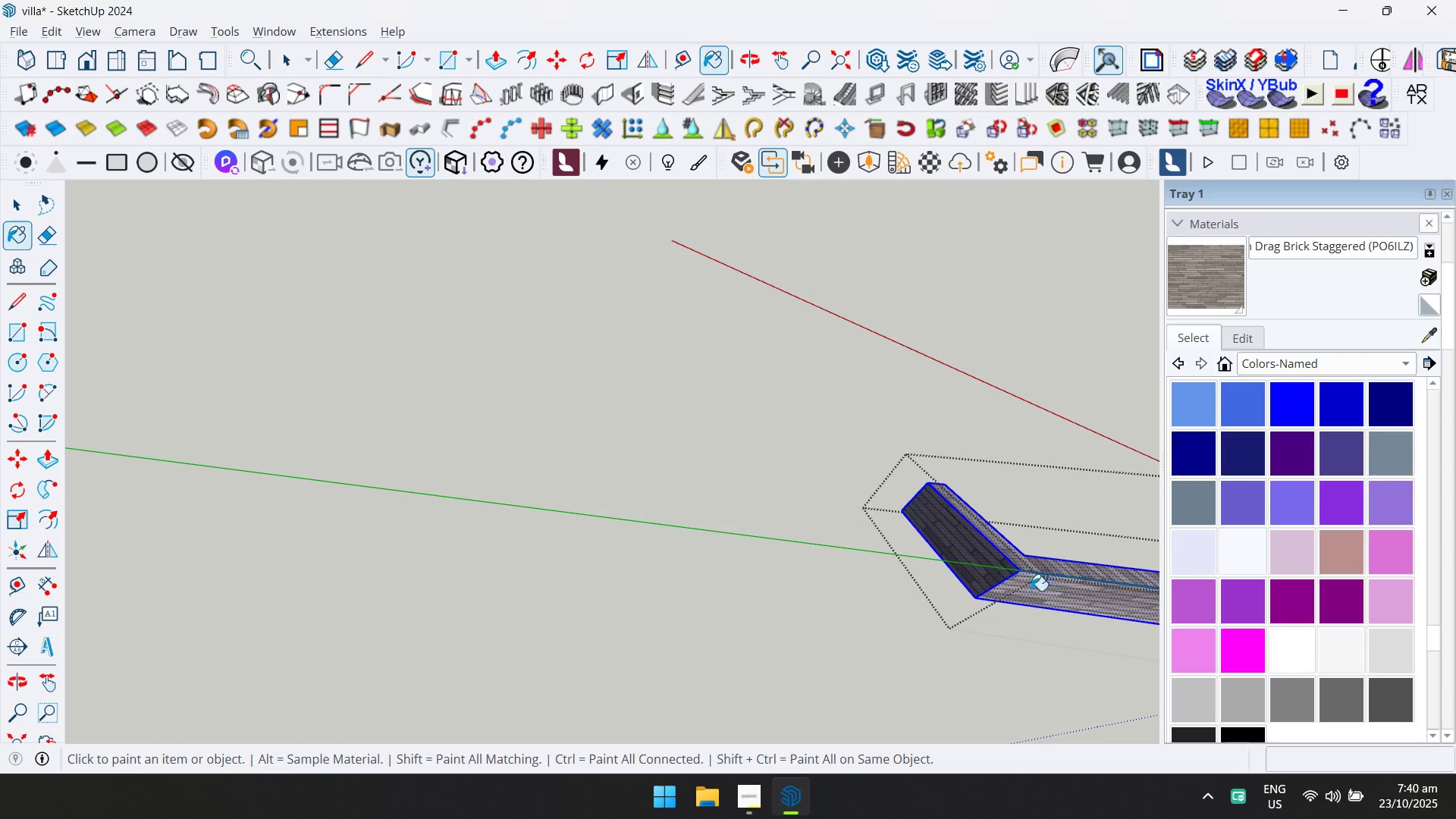 
key(Space)
 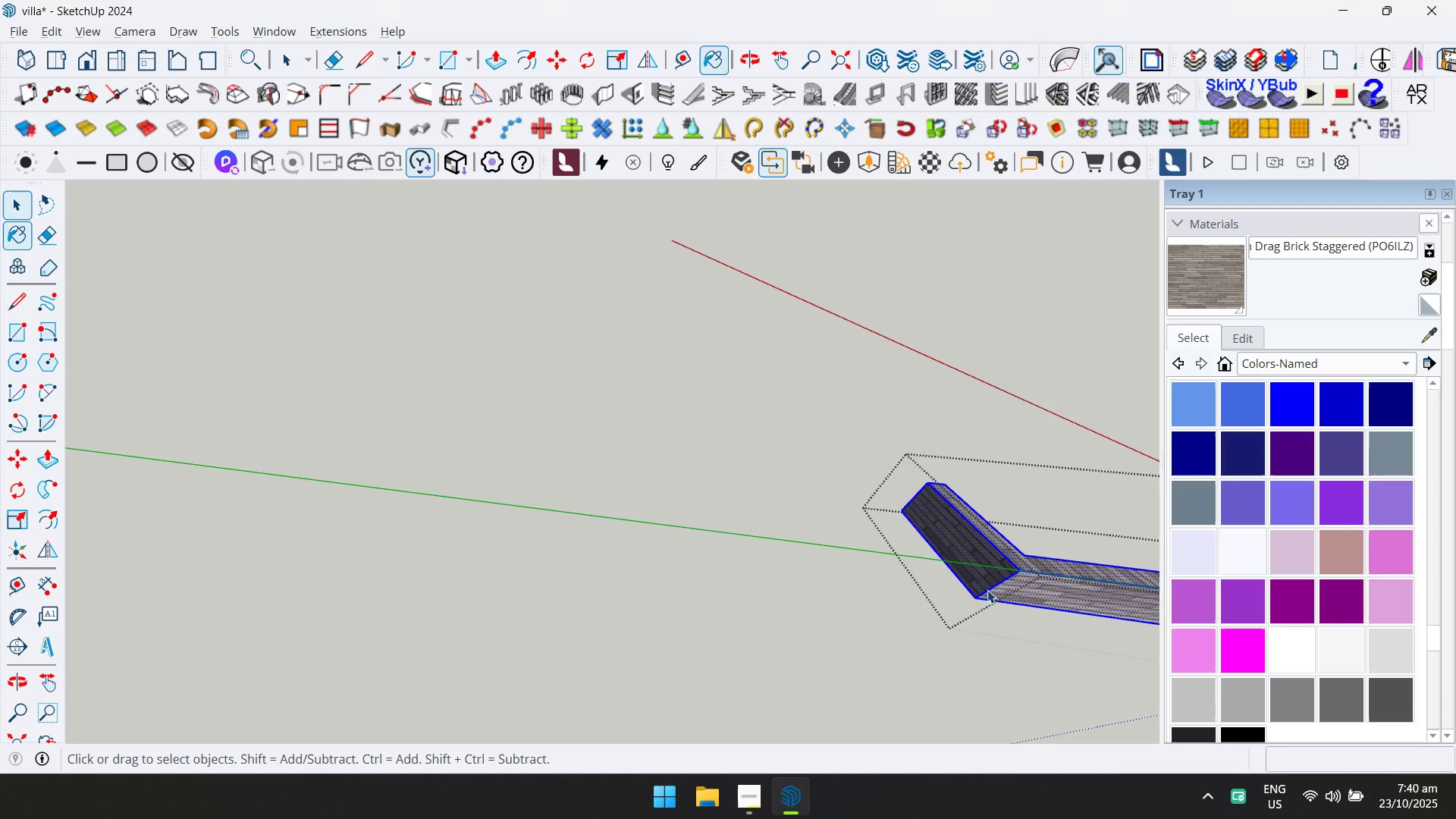 
key(Escape)
 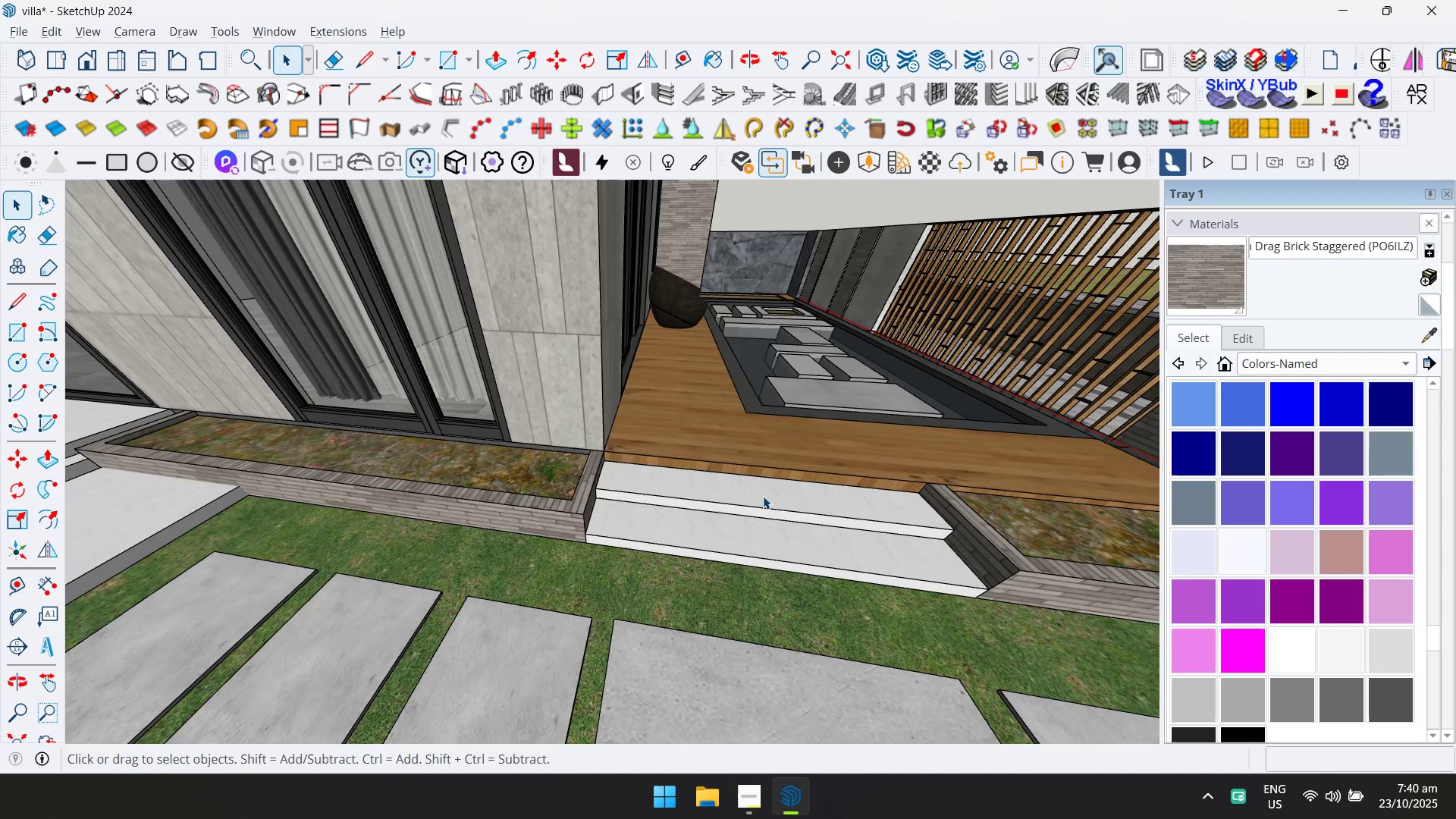 
scroll: coordinate [747, 480], scroll_direction: down, amount: 7.0
 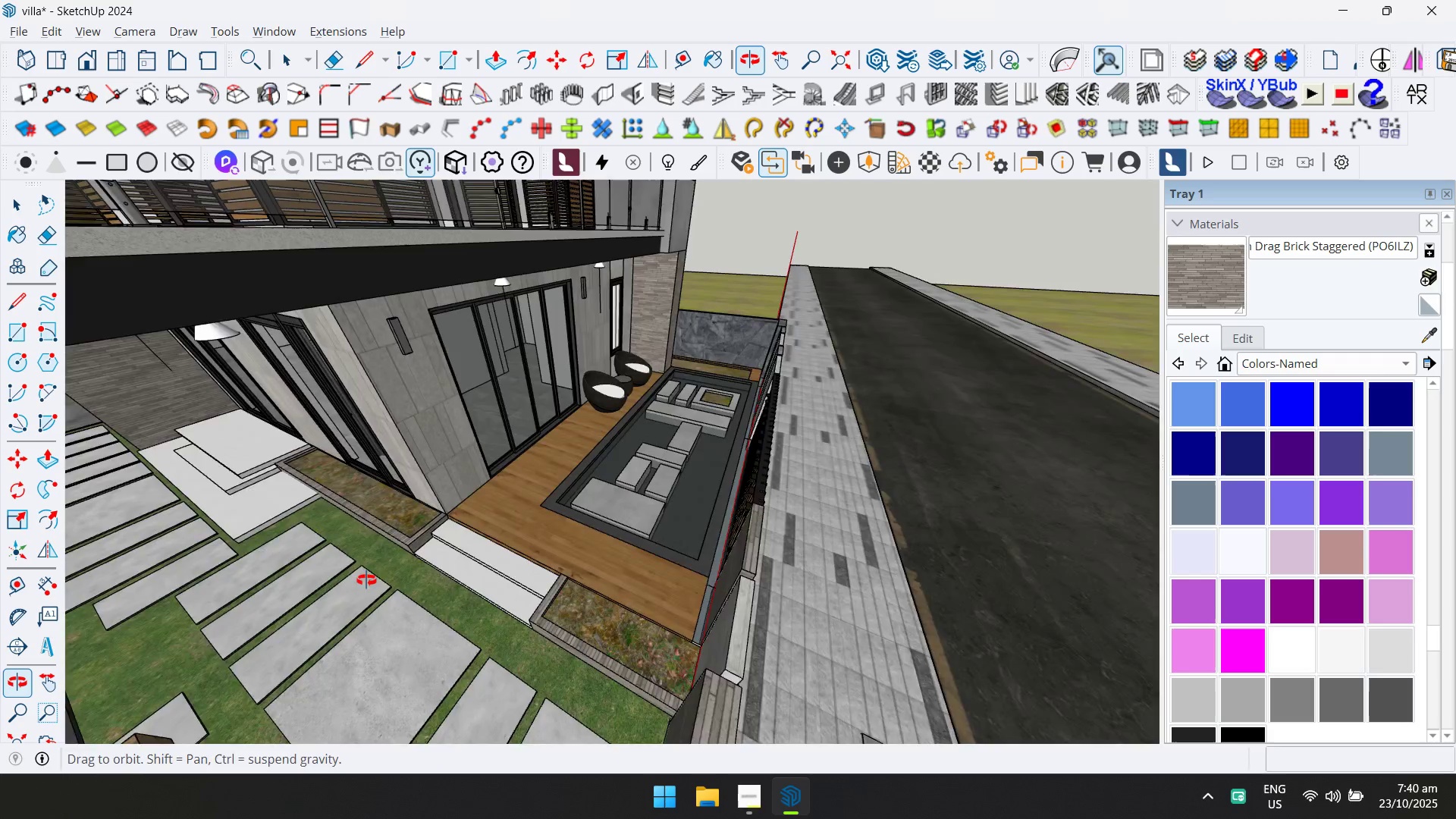 
hold_key(key=ShiftLeft, duration=0.37)
 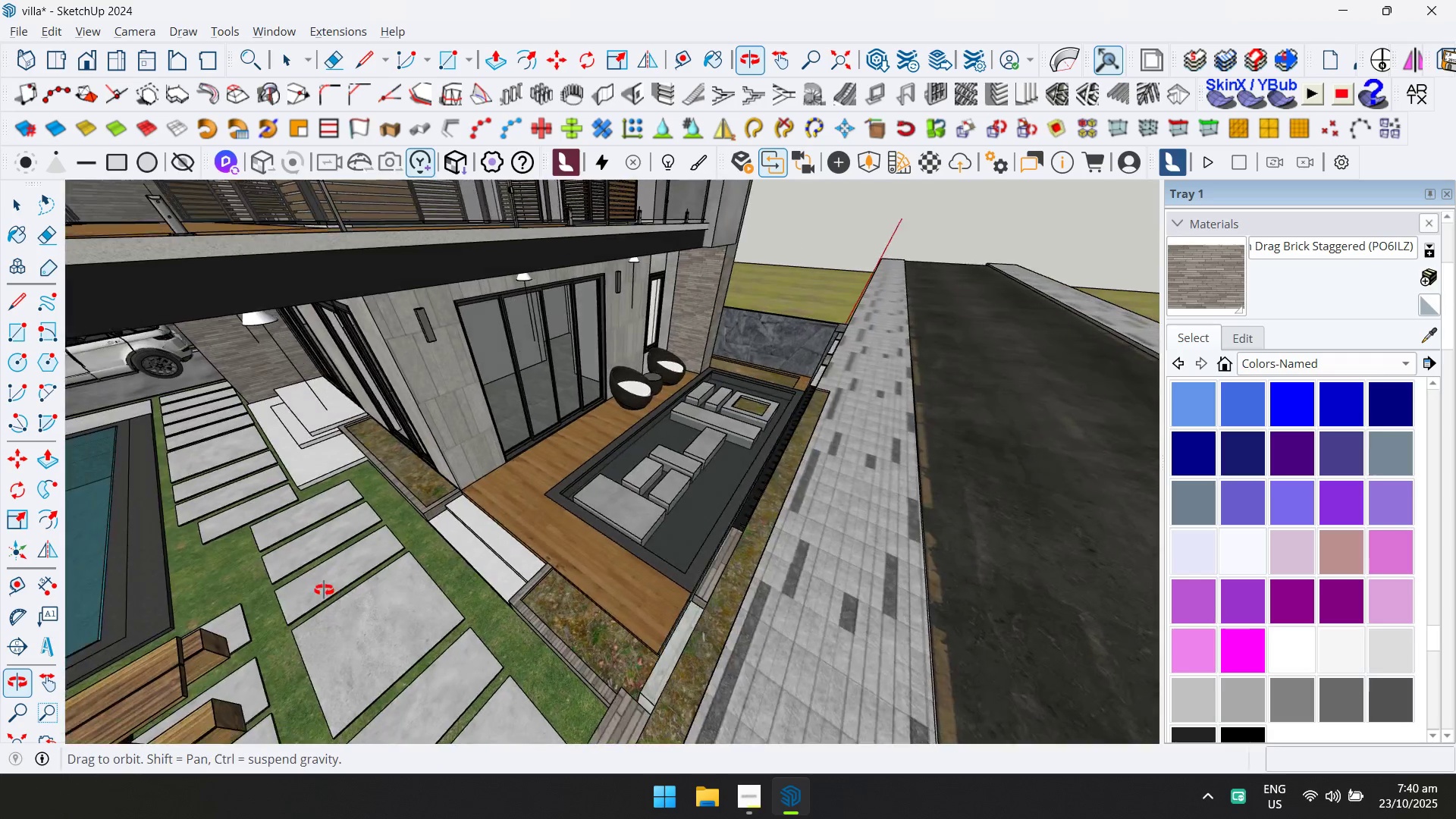 
scroll: coordinate [597, 482], scroll_direction: up, amount: 8.0
 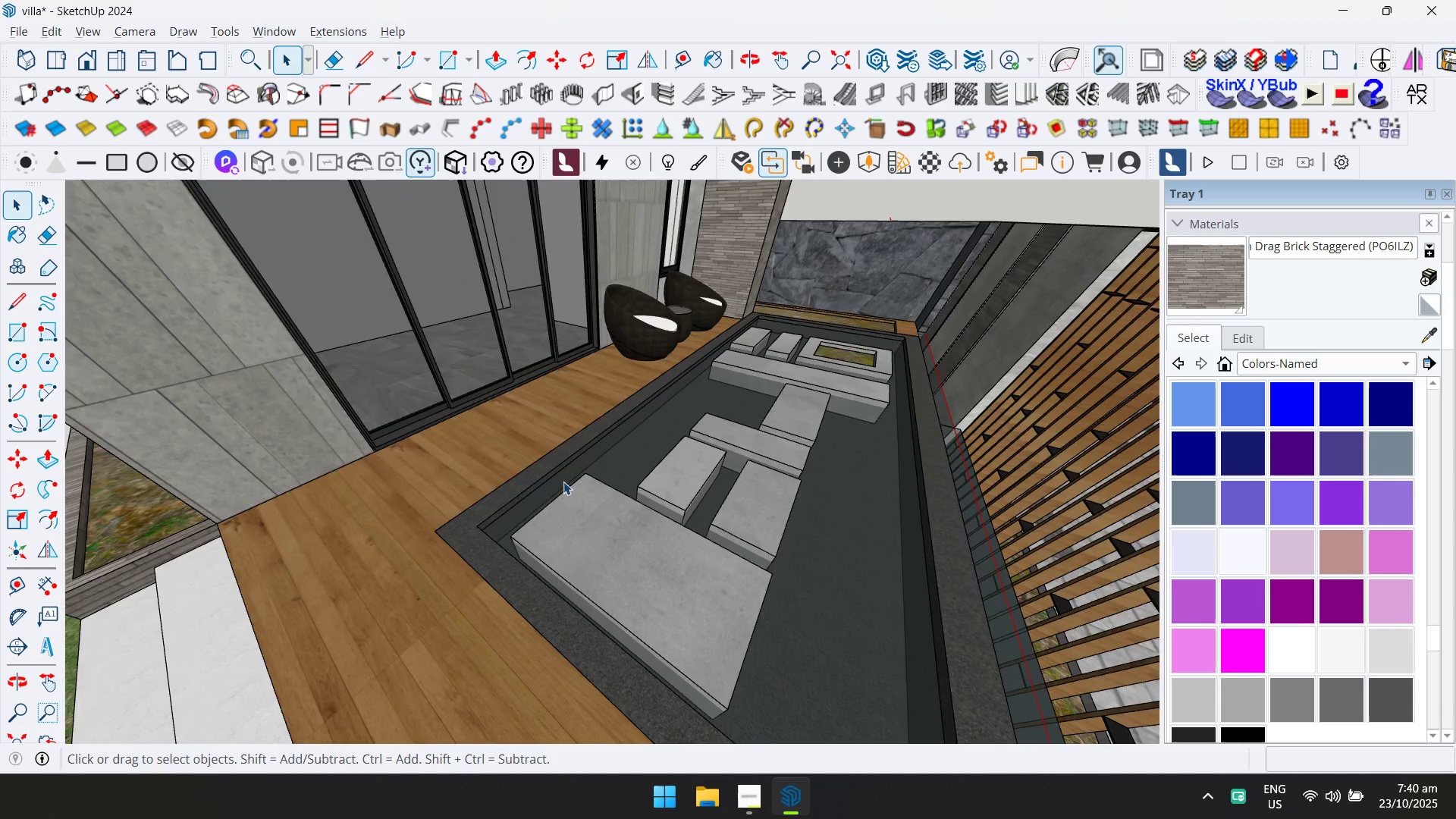 
double_click([563, 482])
 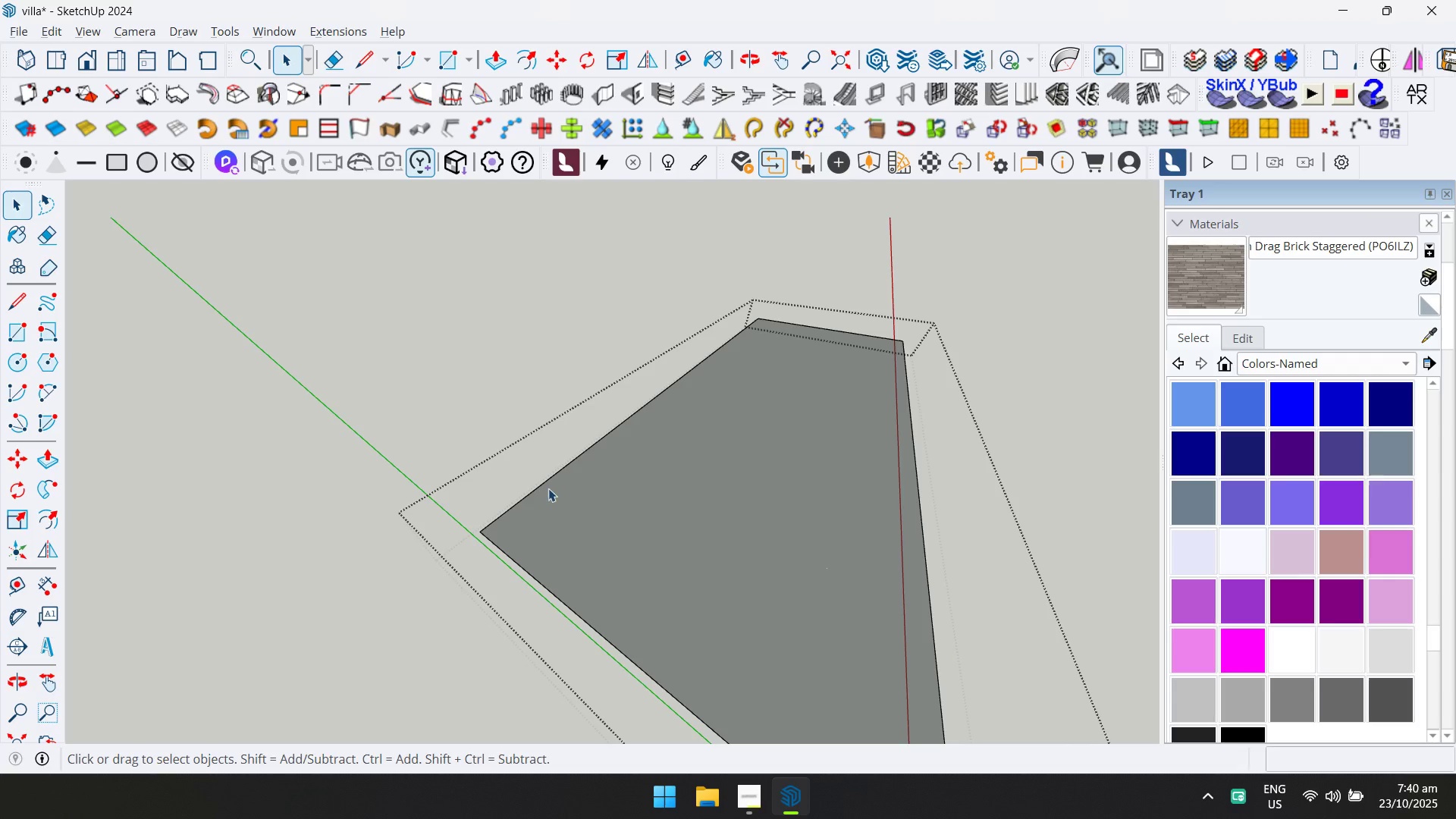 
key(Escape)
 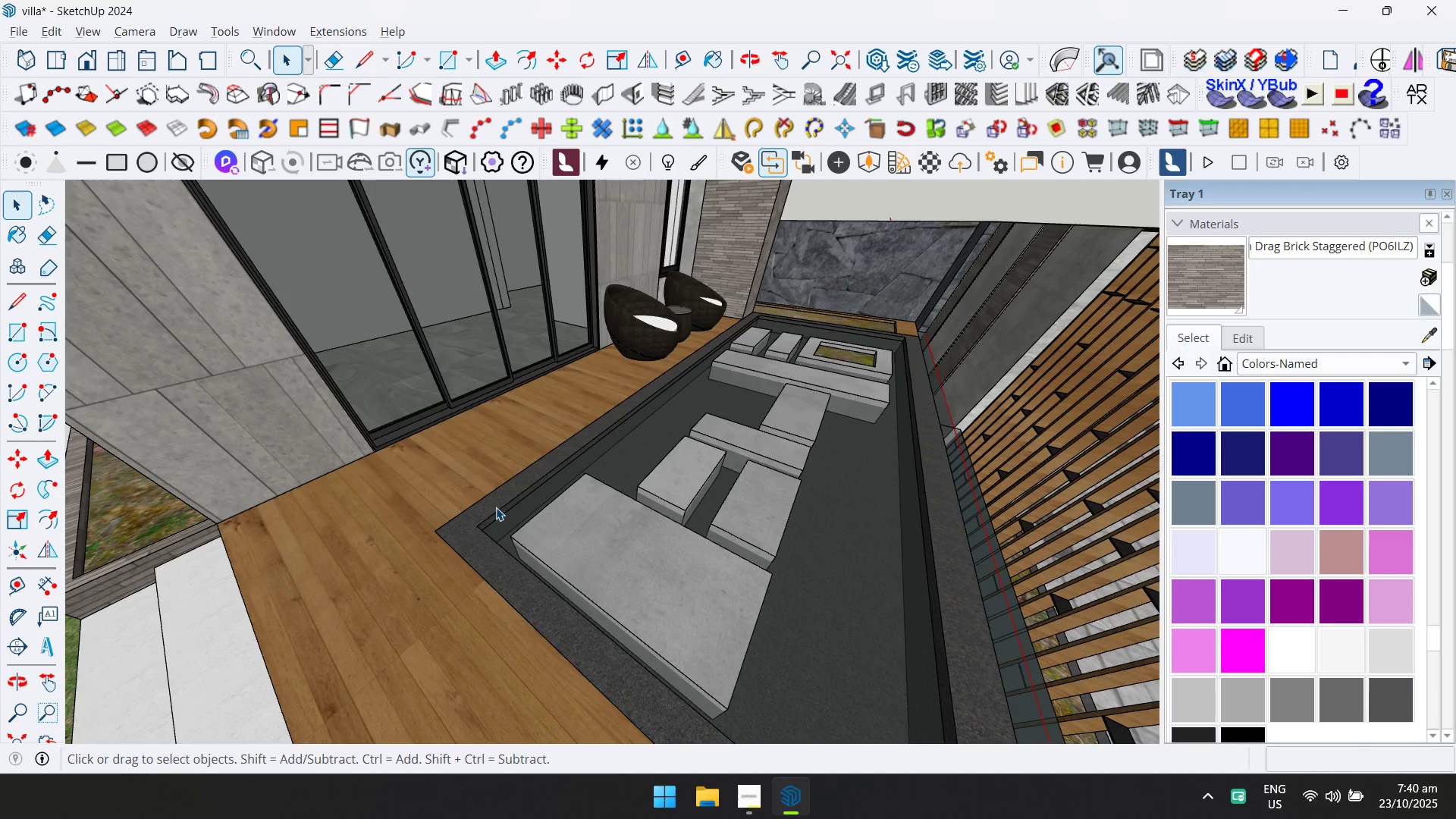 
double_click([496, 507])
 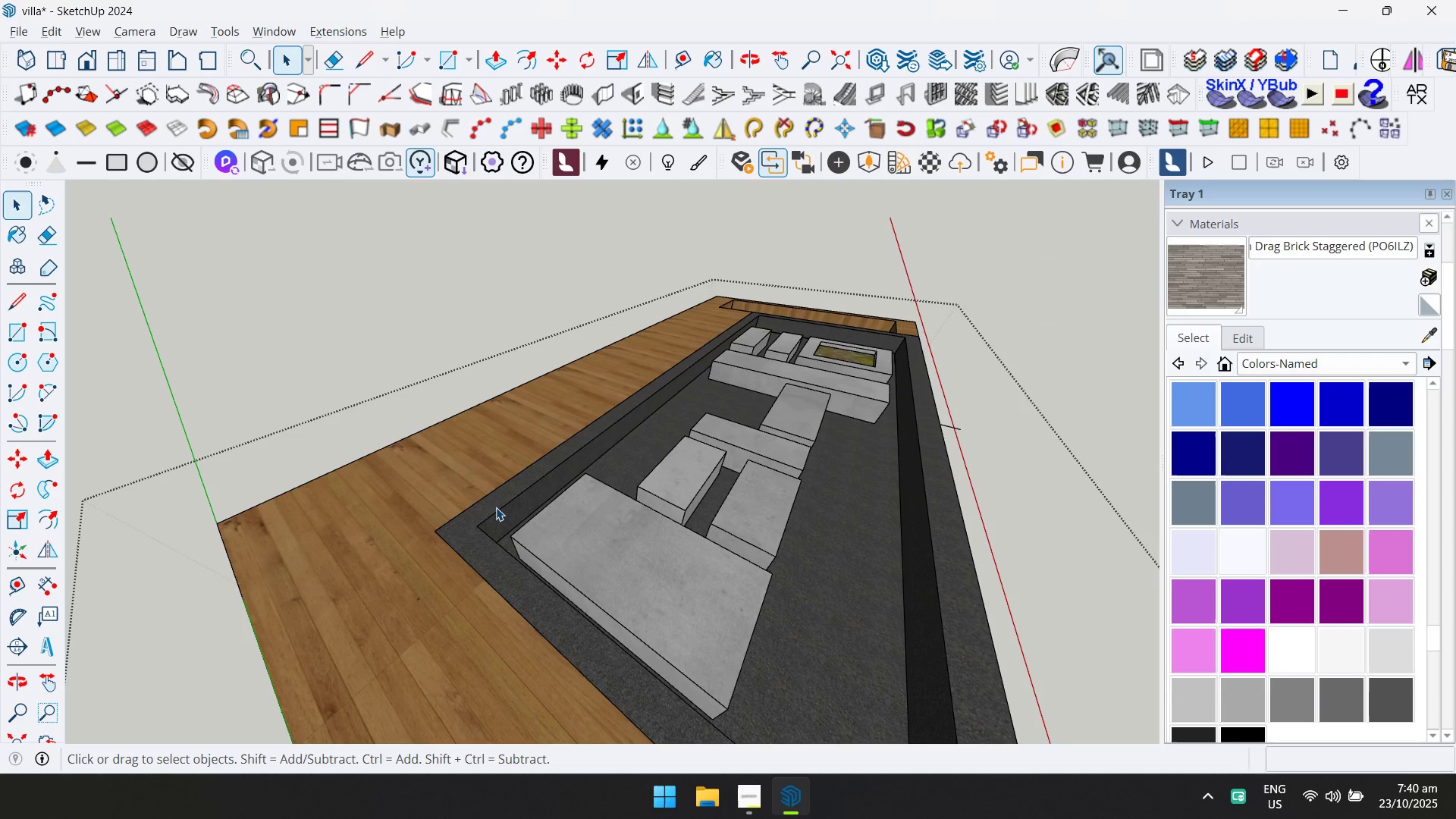 
key(Control+ControlLeft)
 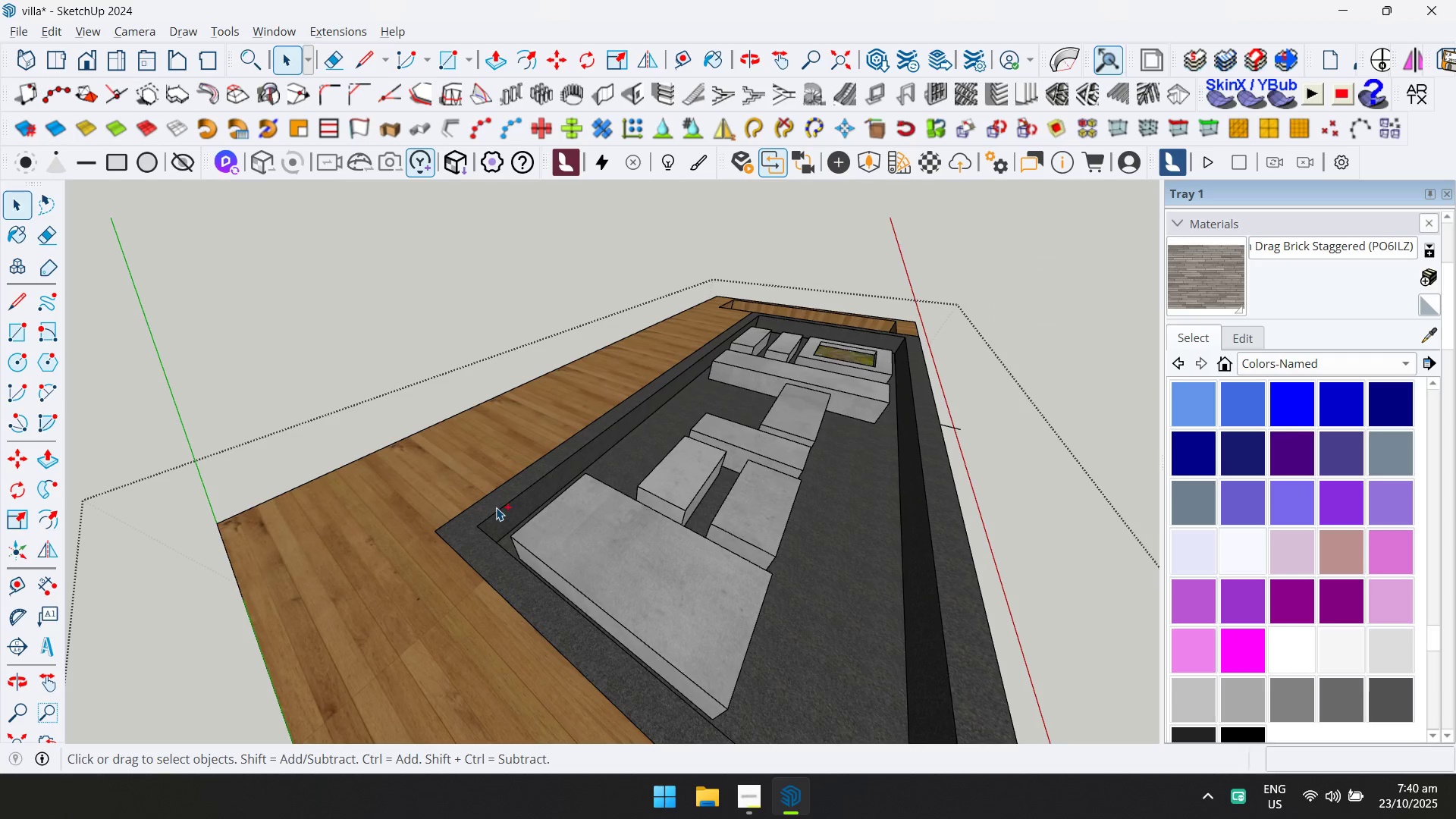 
key(Control+A)
 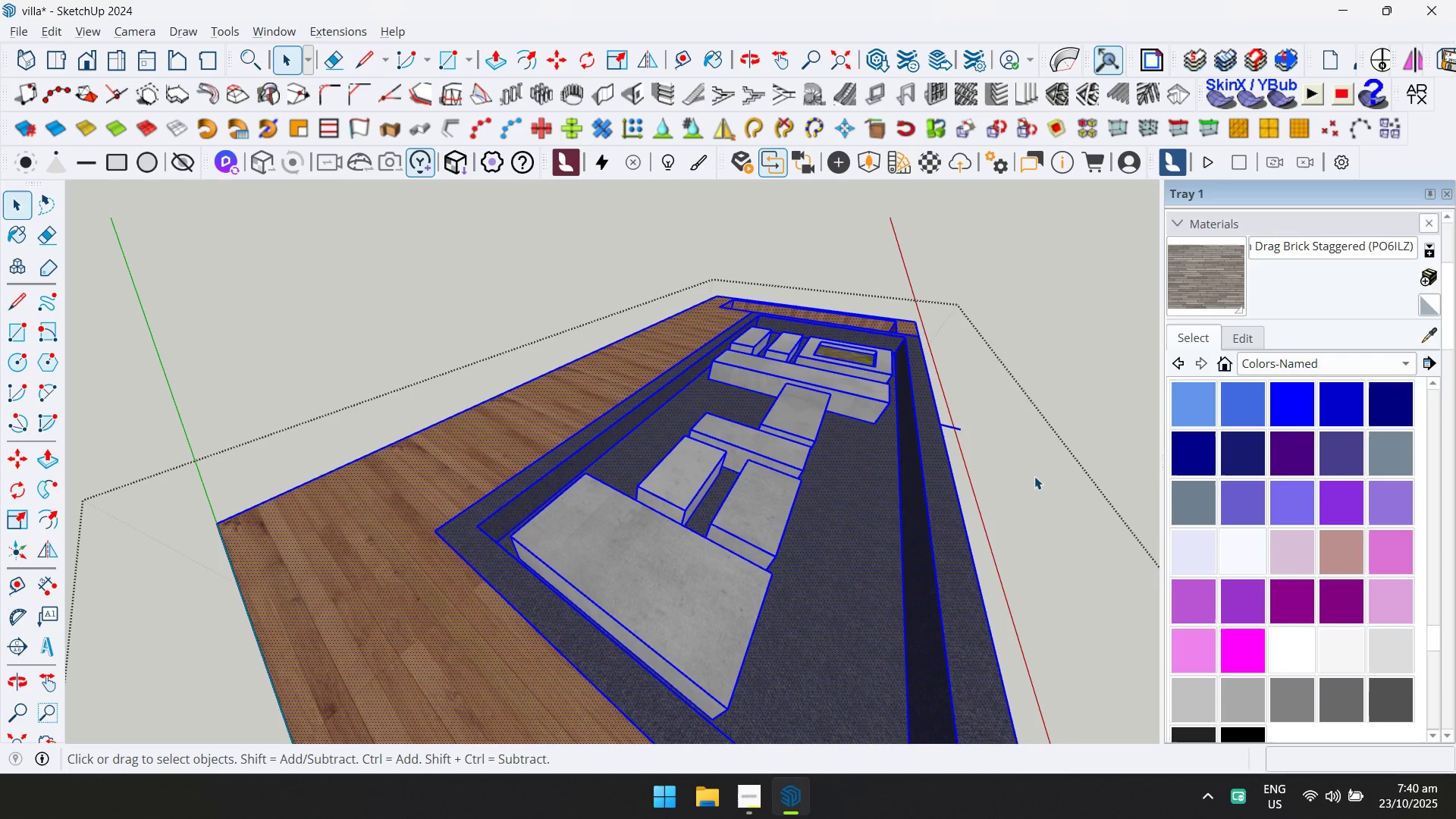 
left_click([811, 535])
 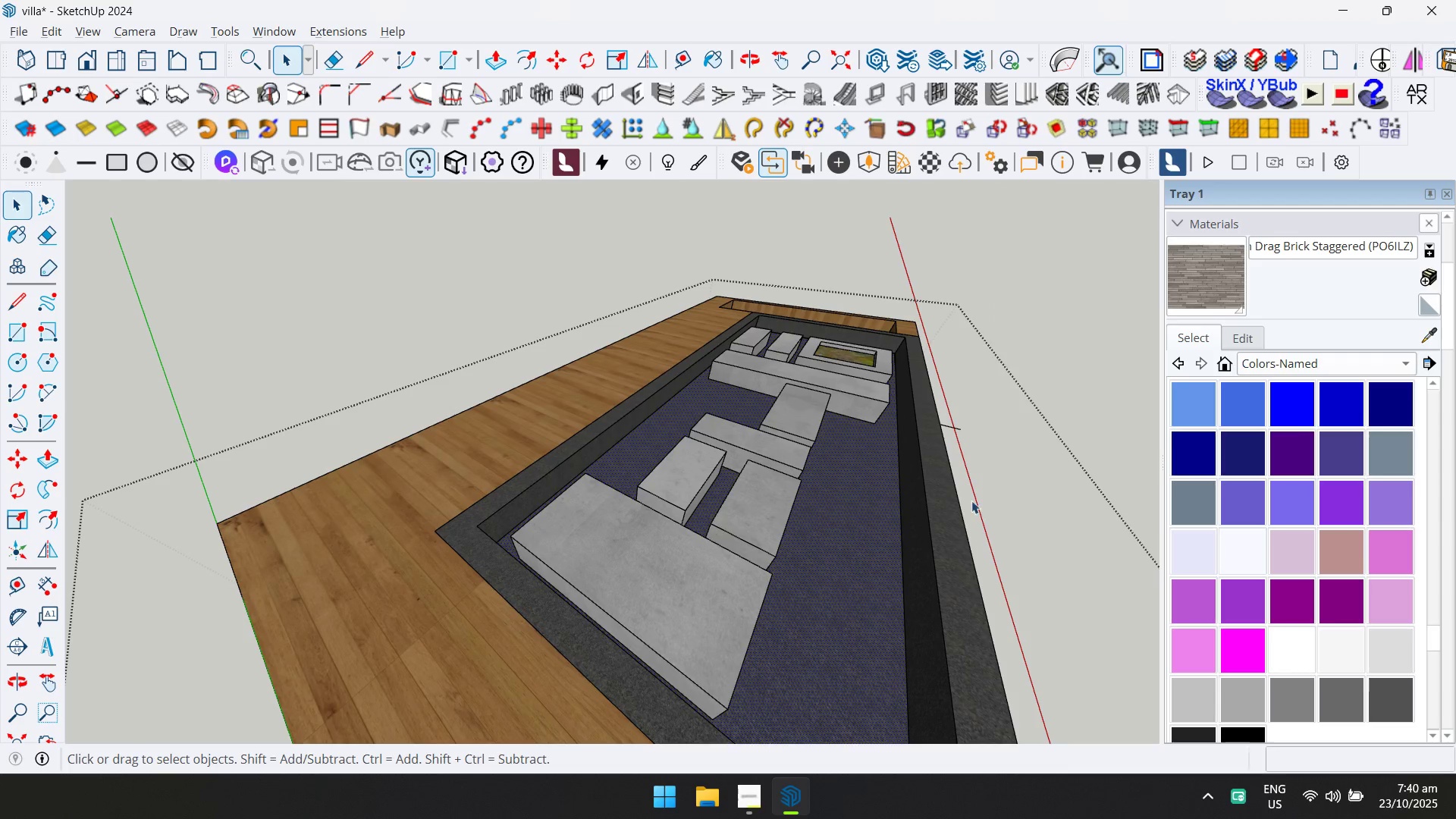 
left_click([937, 511])
 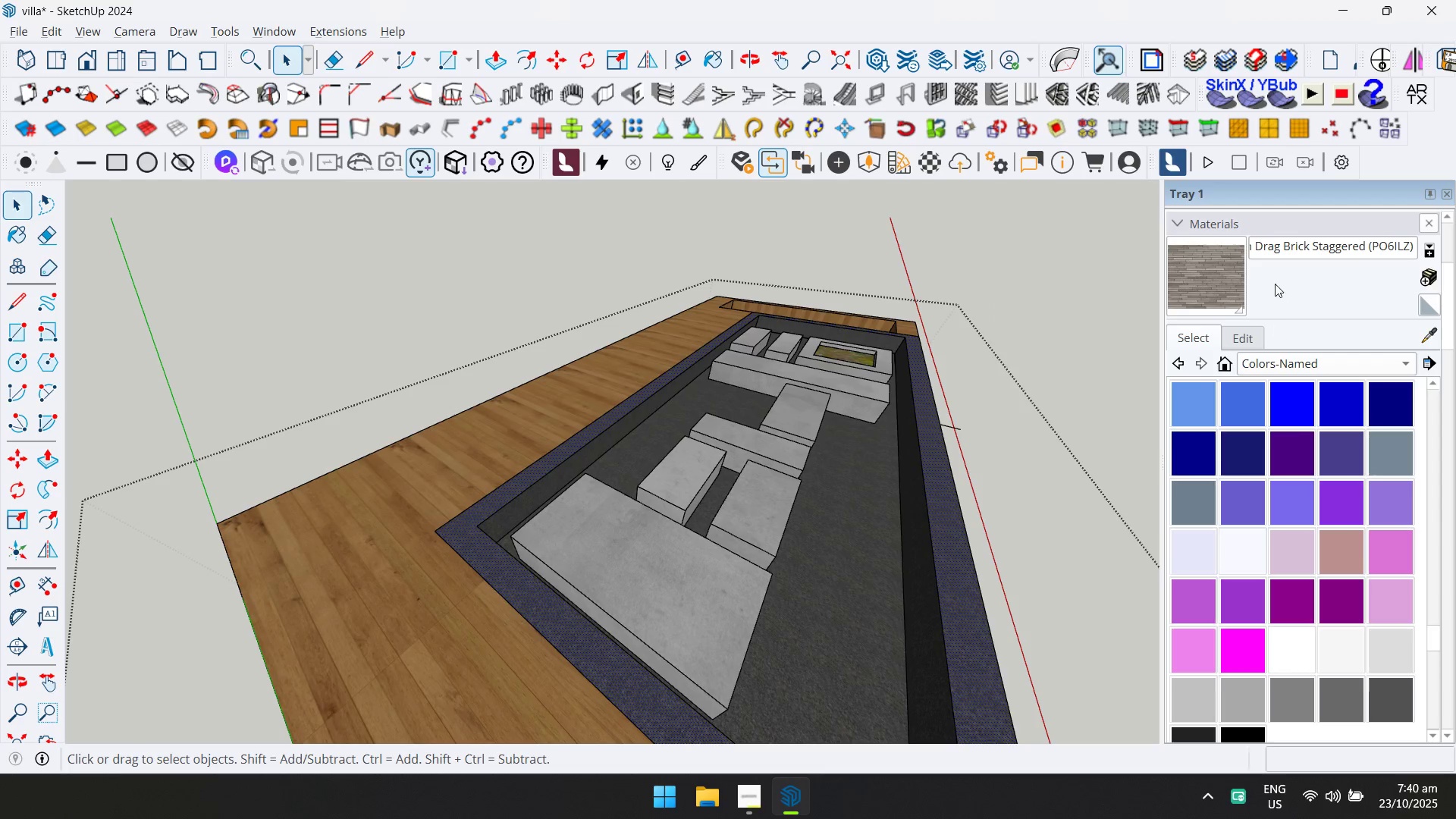 
left_click([1220, 274])
 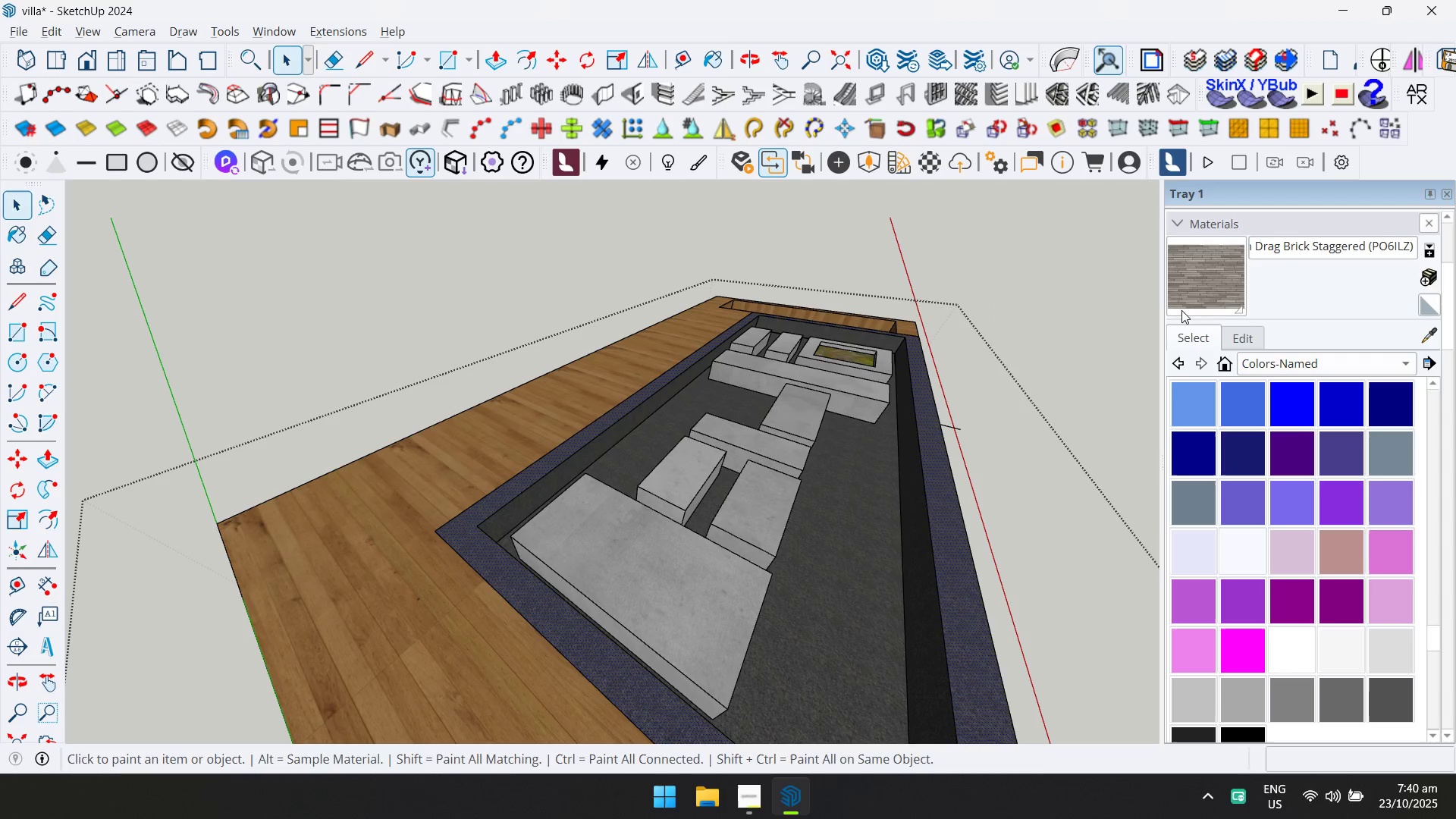 
hold_key(key=ControlLeft, duration=1.5)
left_click([928, 470])
 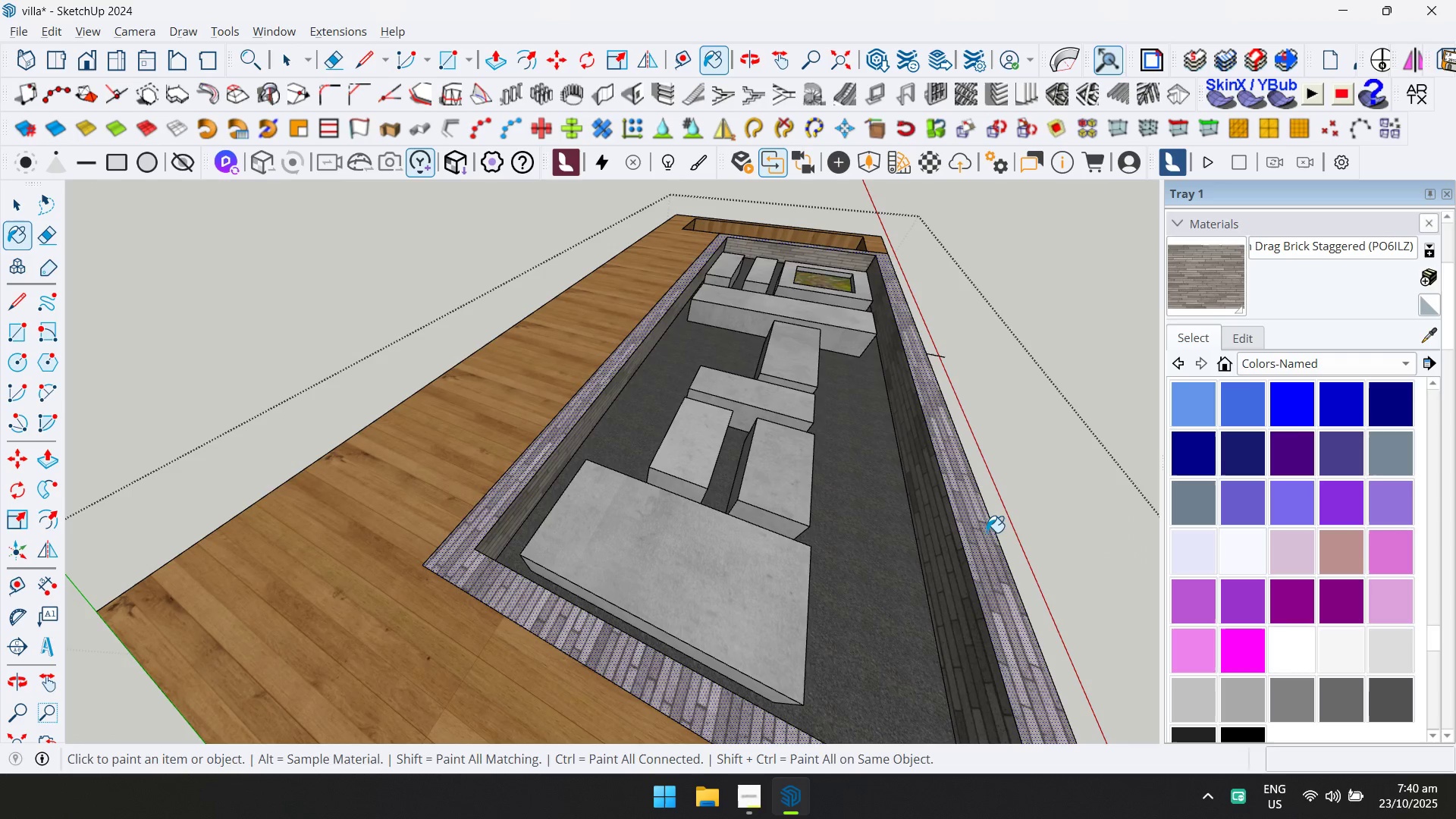 
left_click([1431, 332])
 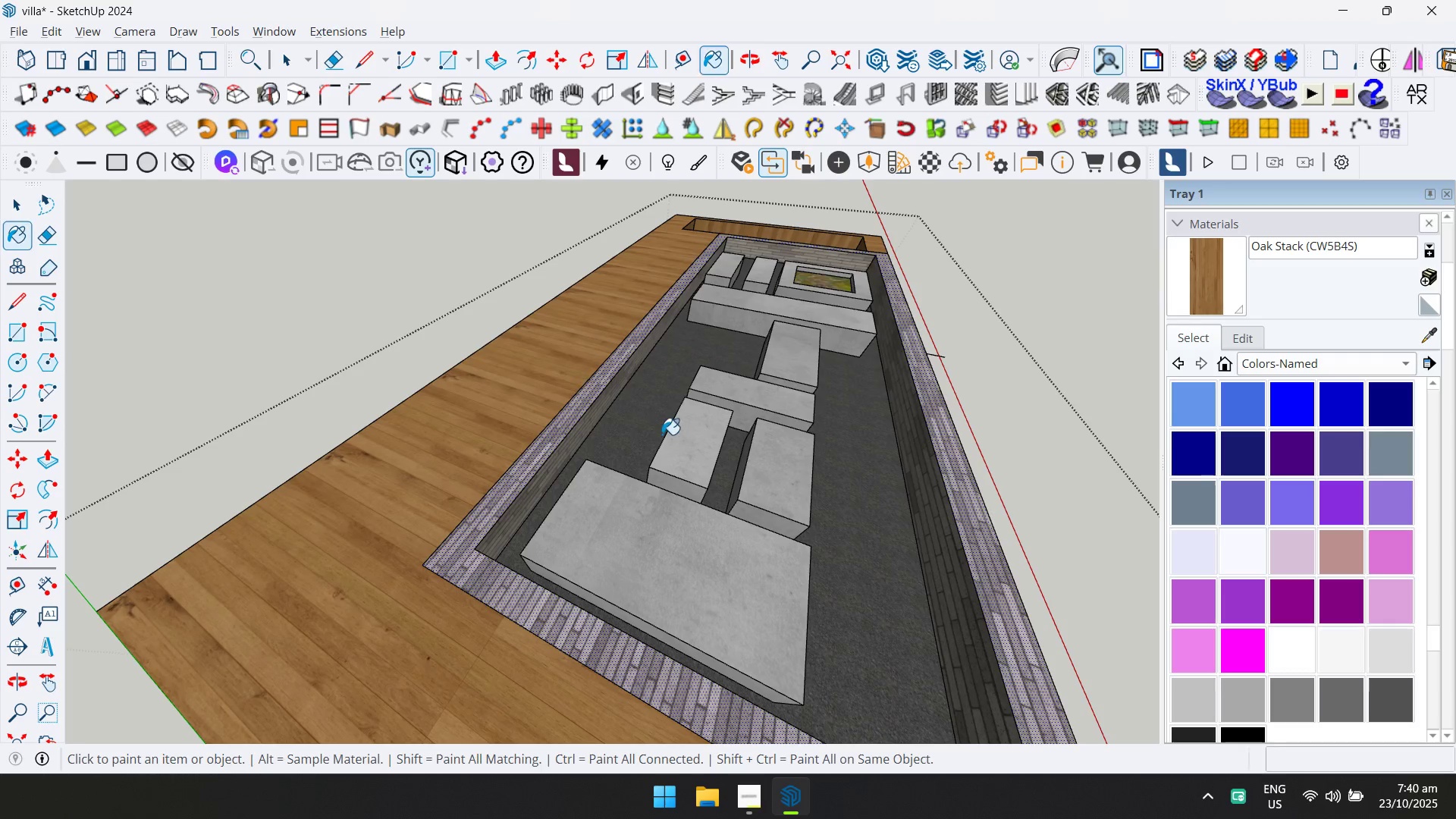 
double_click([654, 423])
 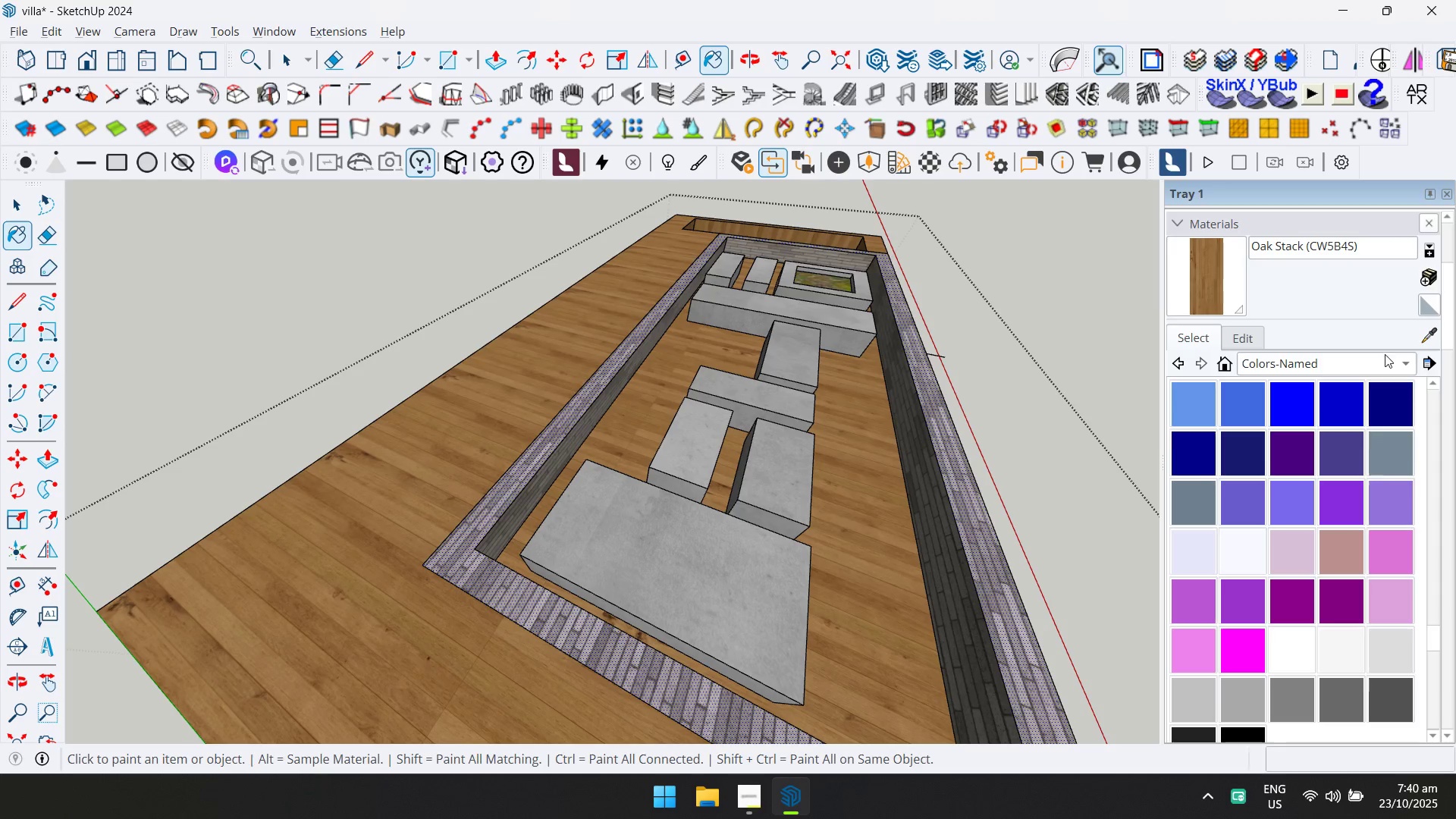 
left_click([1432, 337])
 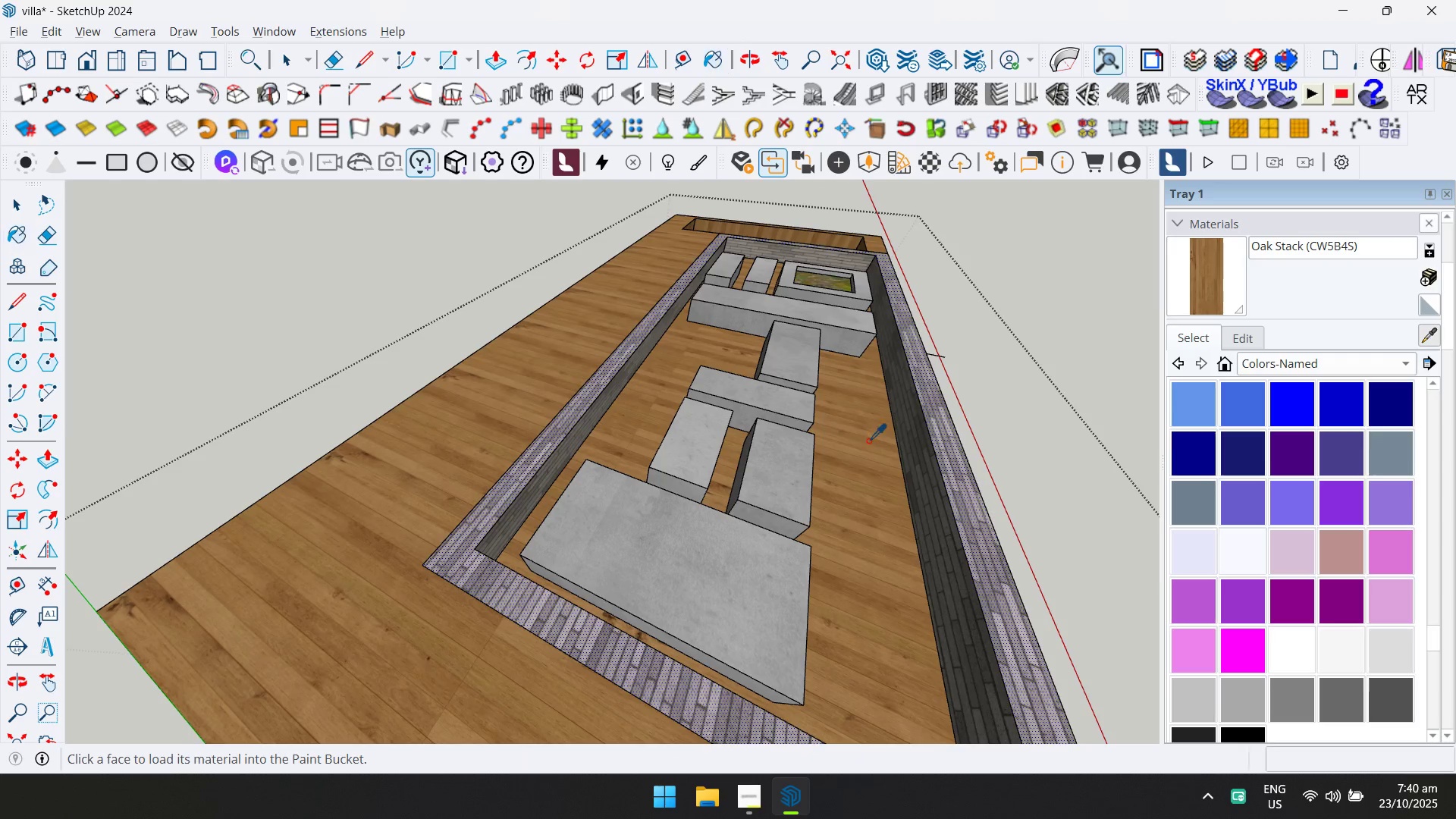 
scroll: coordinate [809, 454], scroll_direction: down, amount: 5.0
 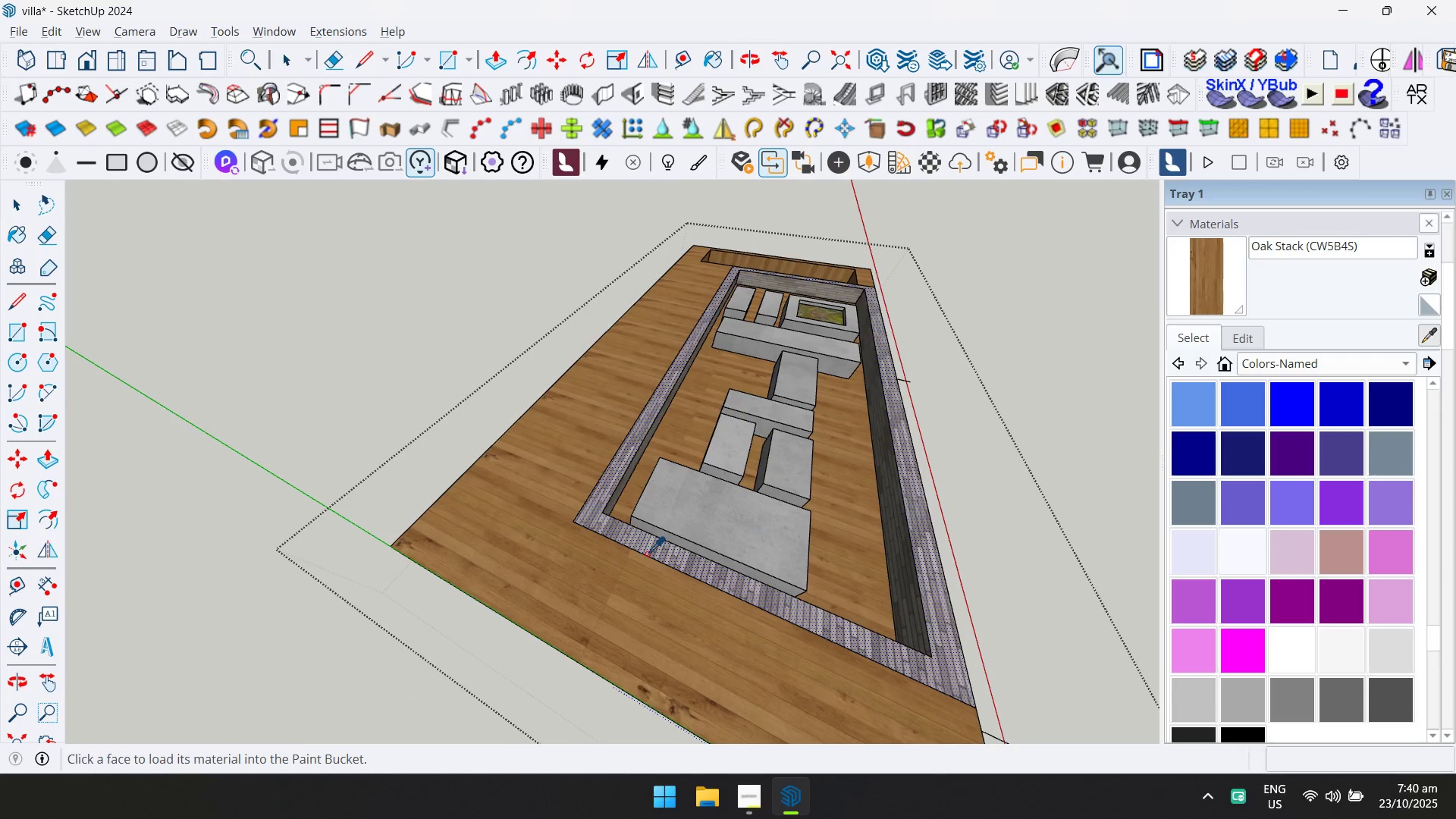 
key(D)
 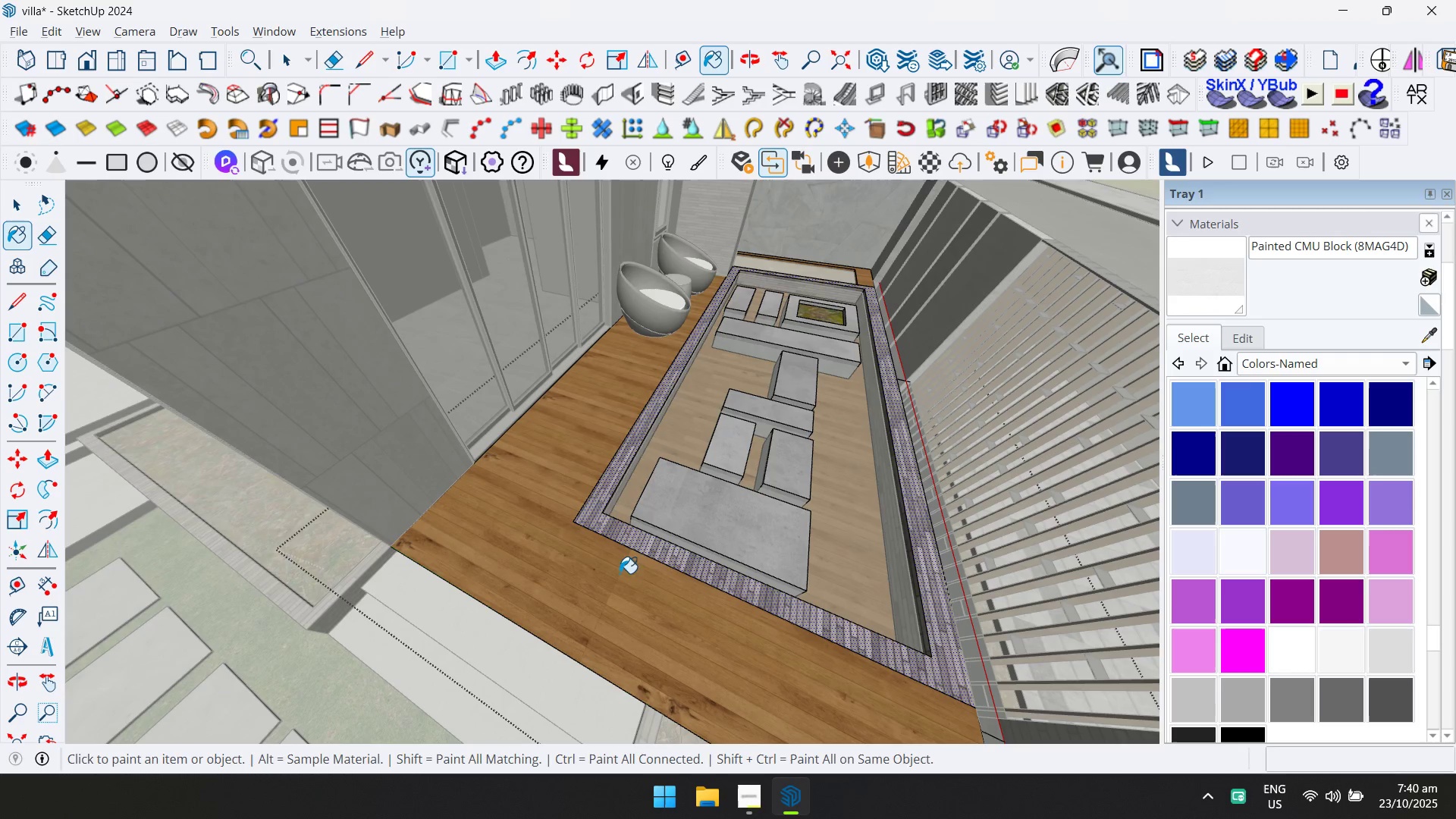 
double_click([746, 521])
 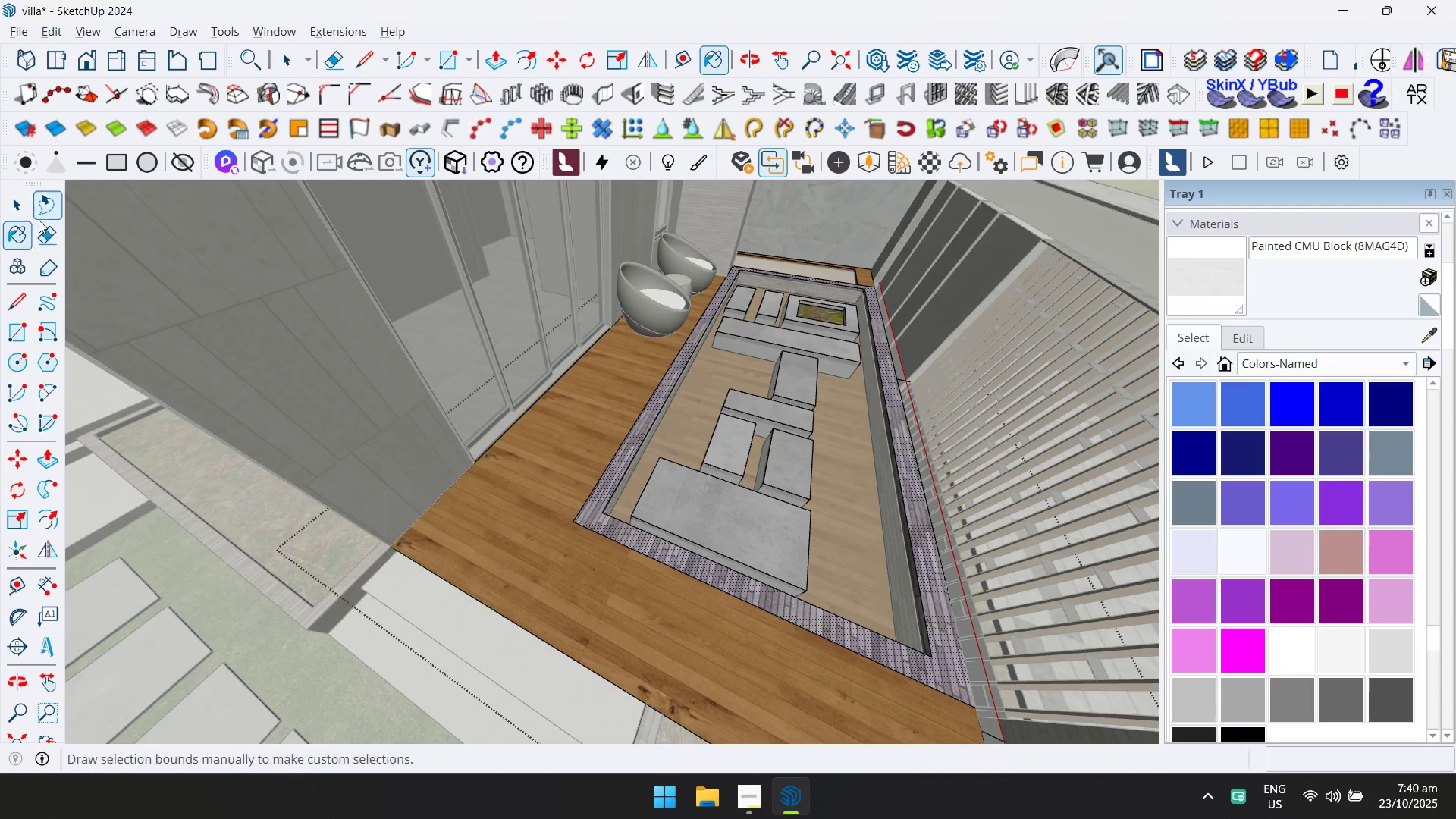 
key(Escape)
 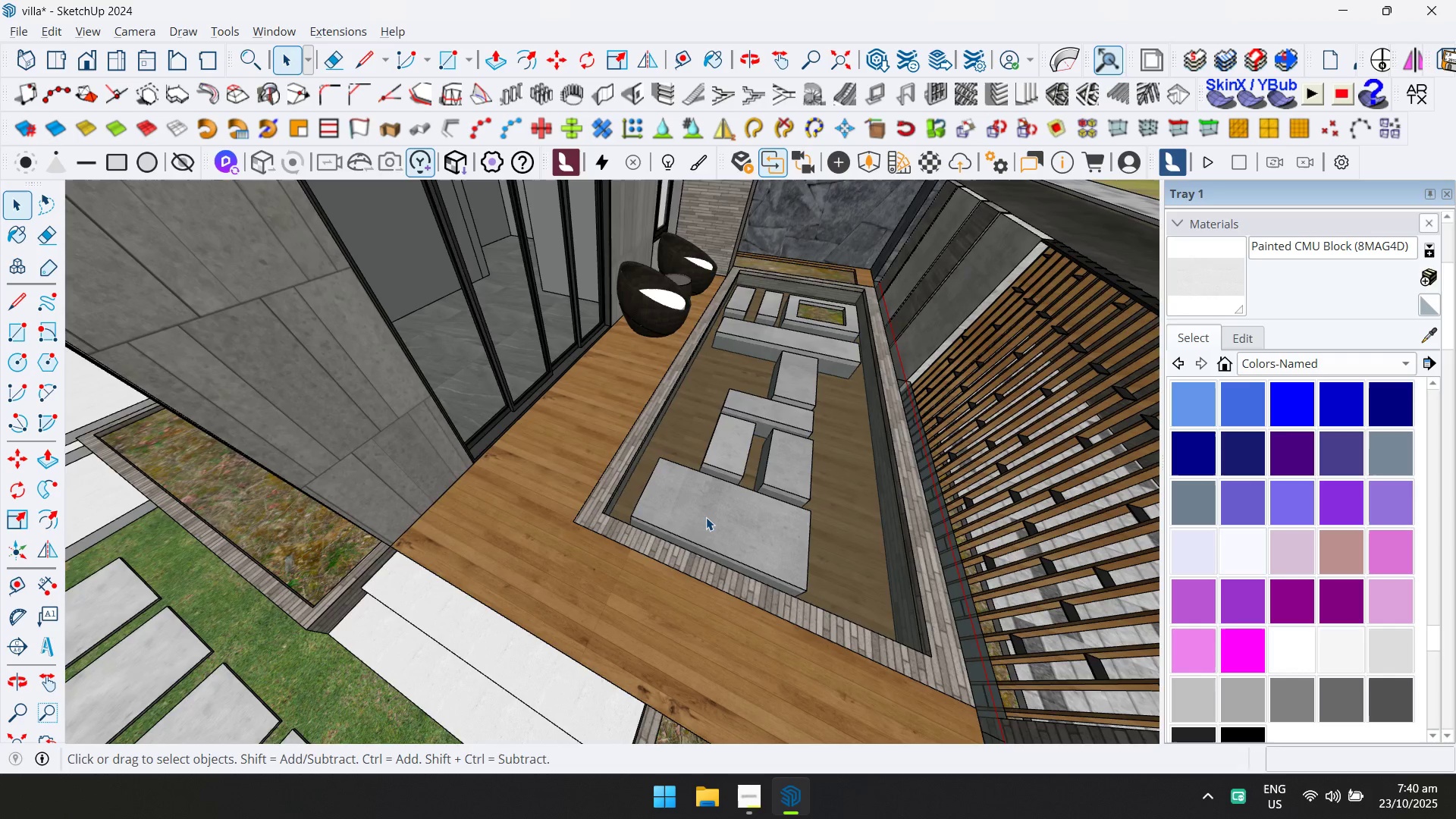 
double_click([706, 517])
 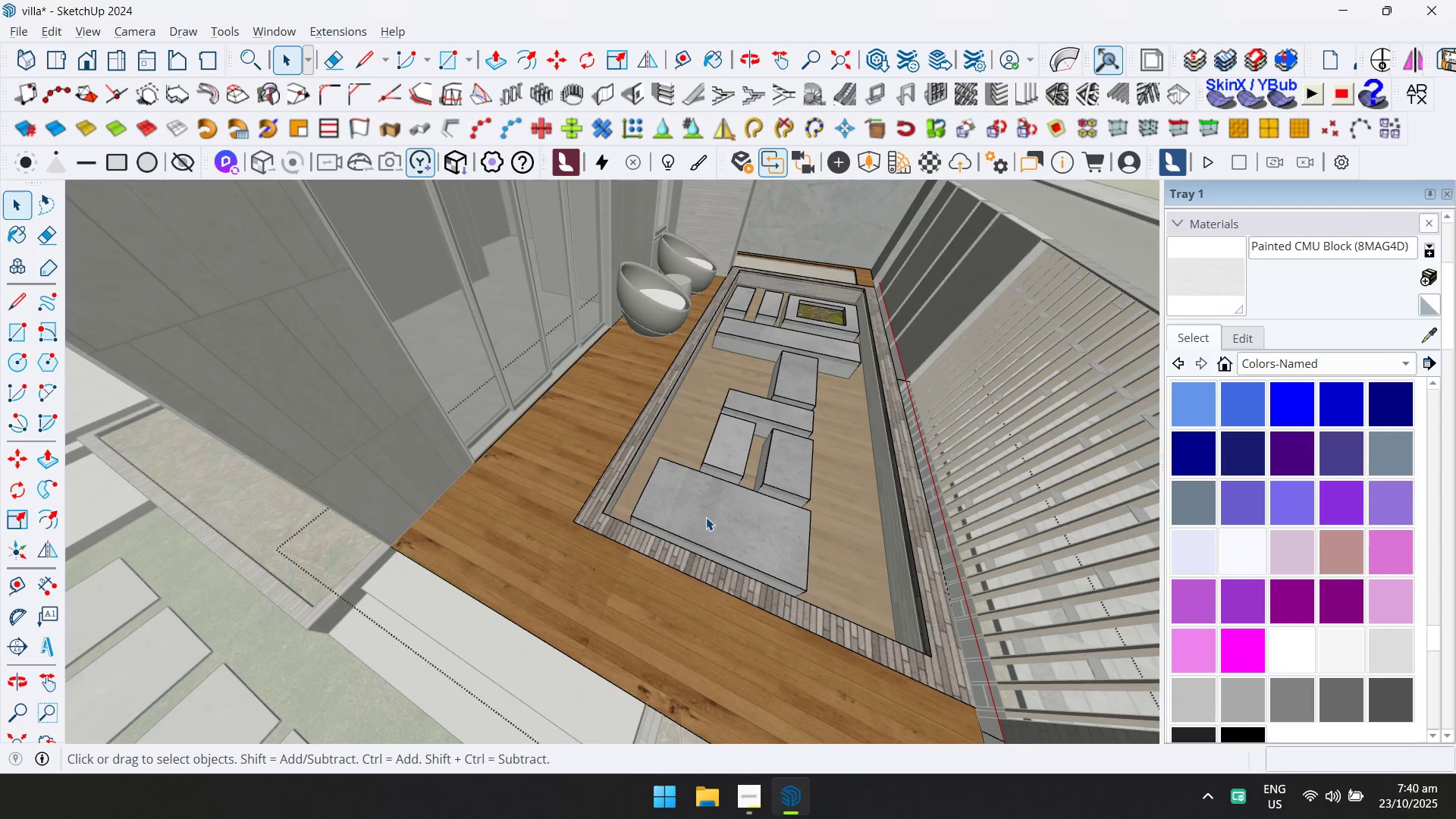 
triple_click([706, 517])
 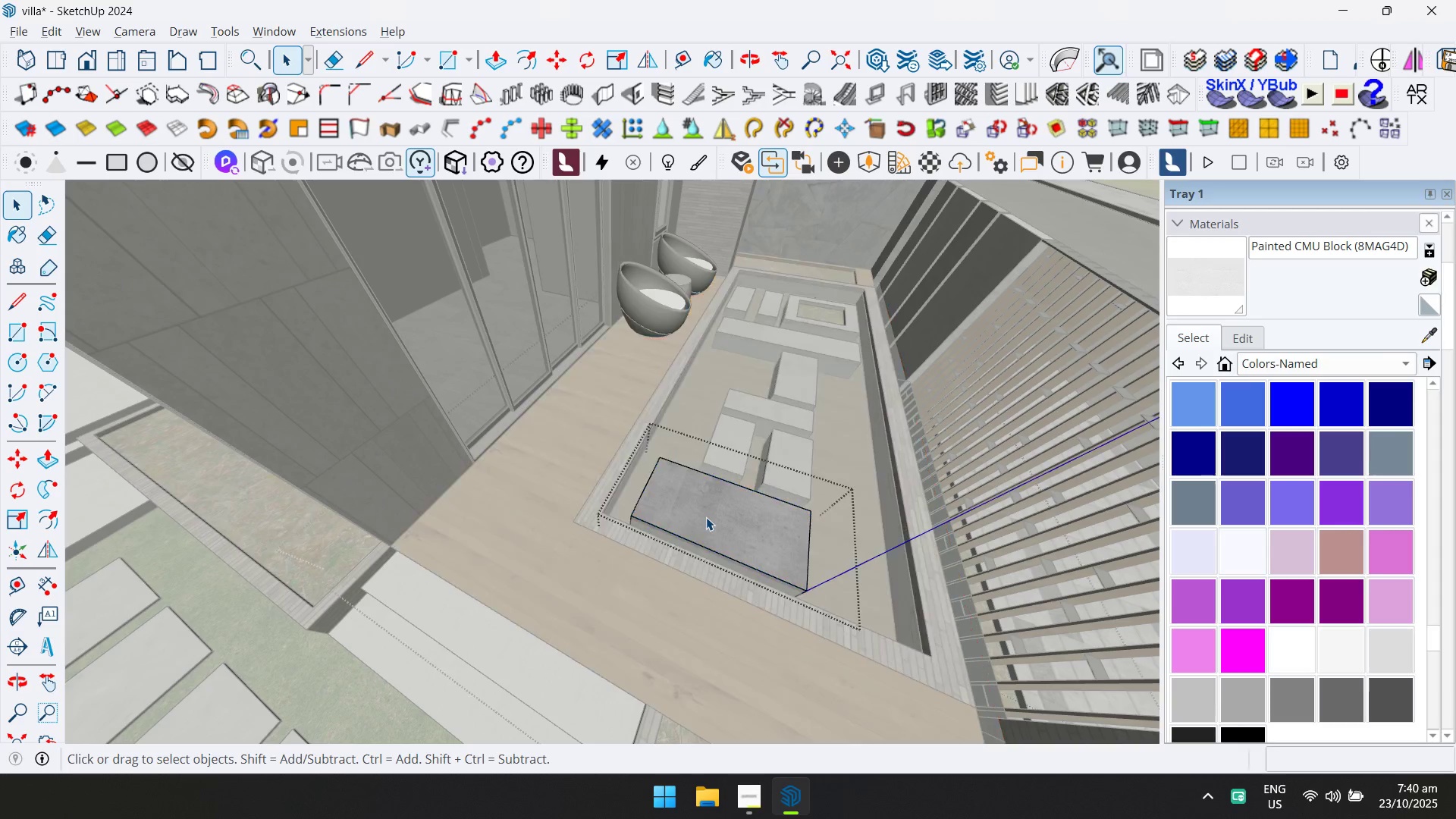 
triple_click([706, 517])
 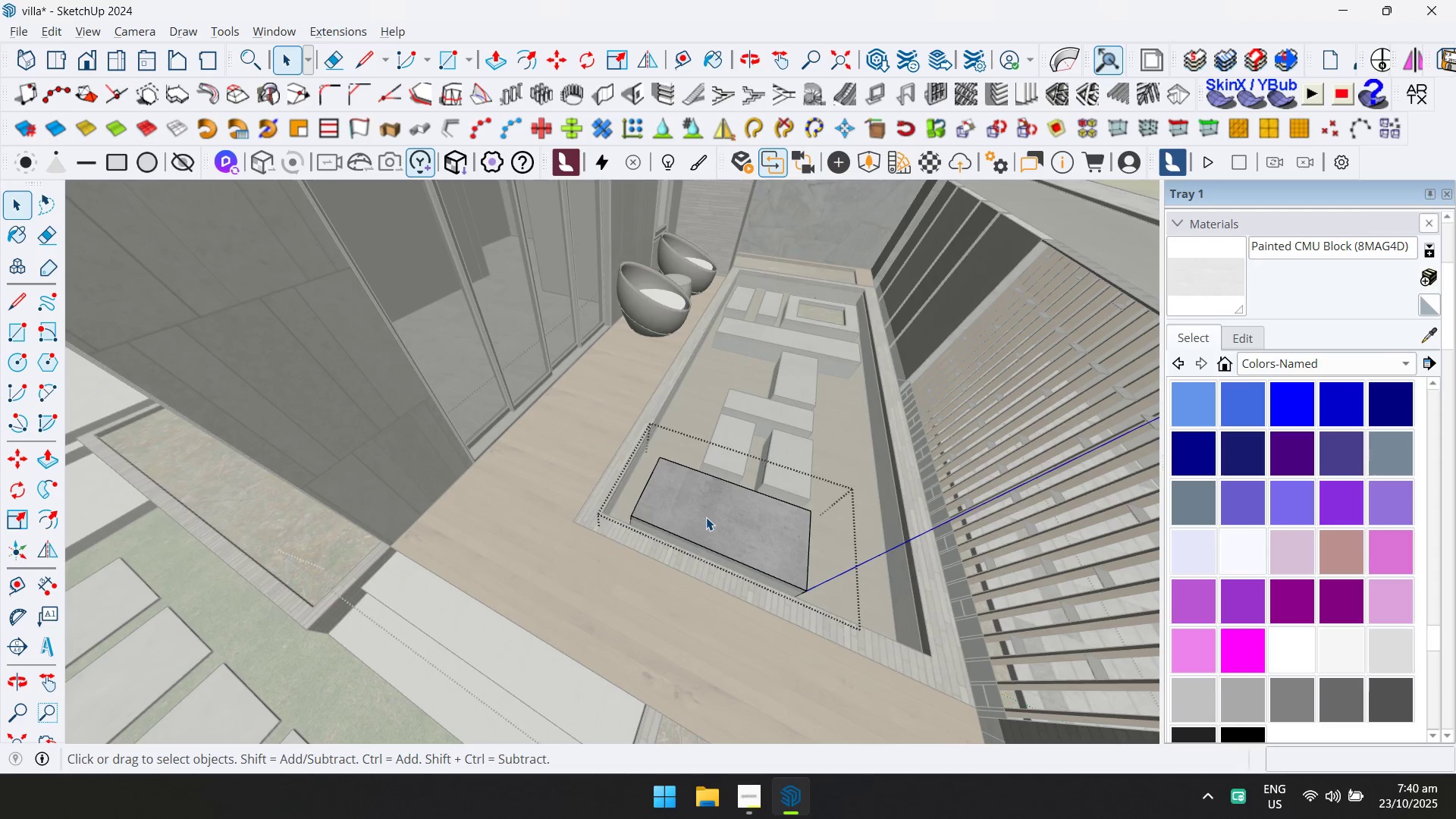 
key(Control+A)
 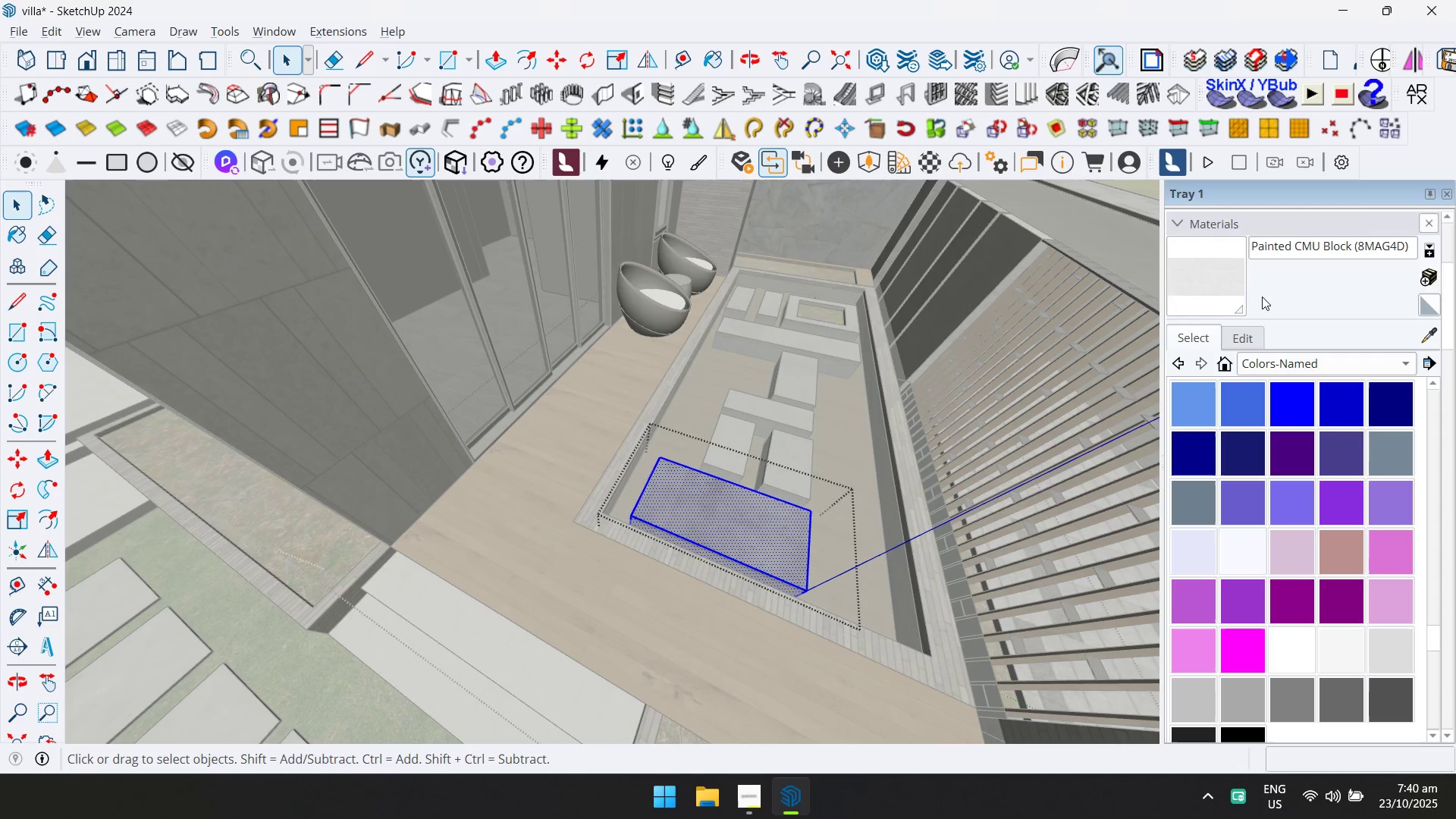 
left_click_drag(start_coordinate=[1219, 278], to_coordinate=[1208, 282])
 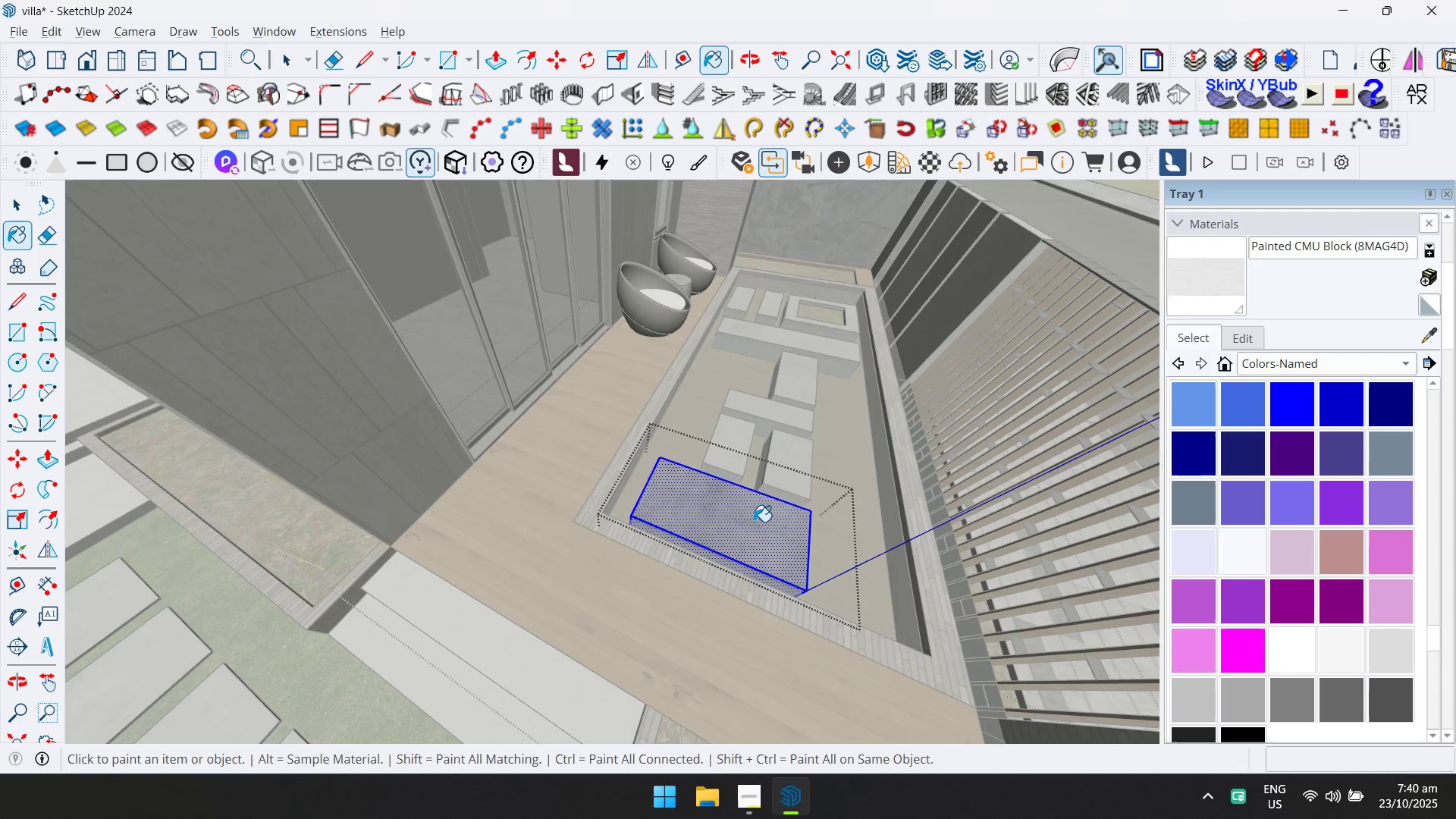 
key(Escape)
 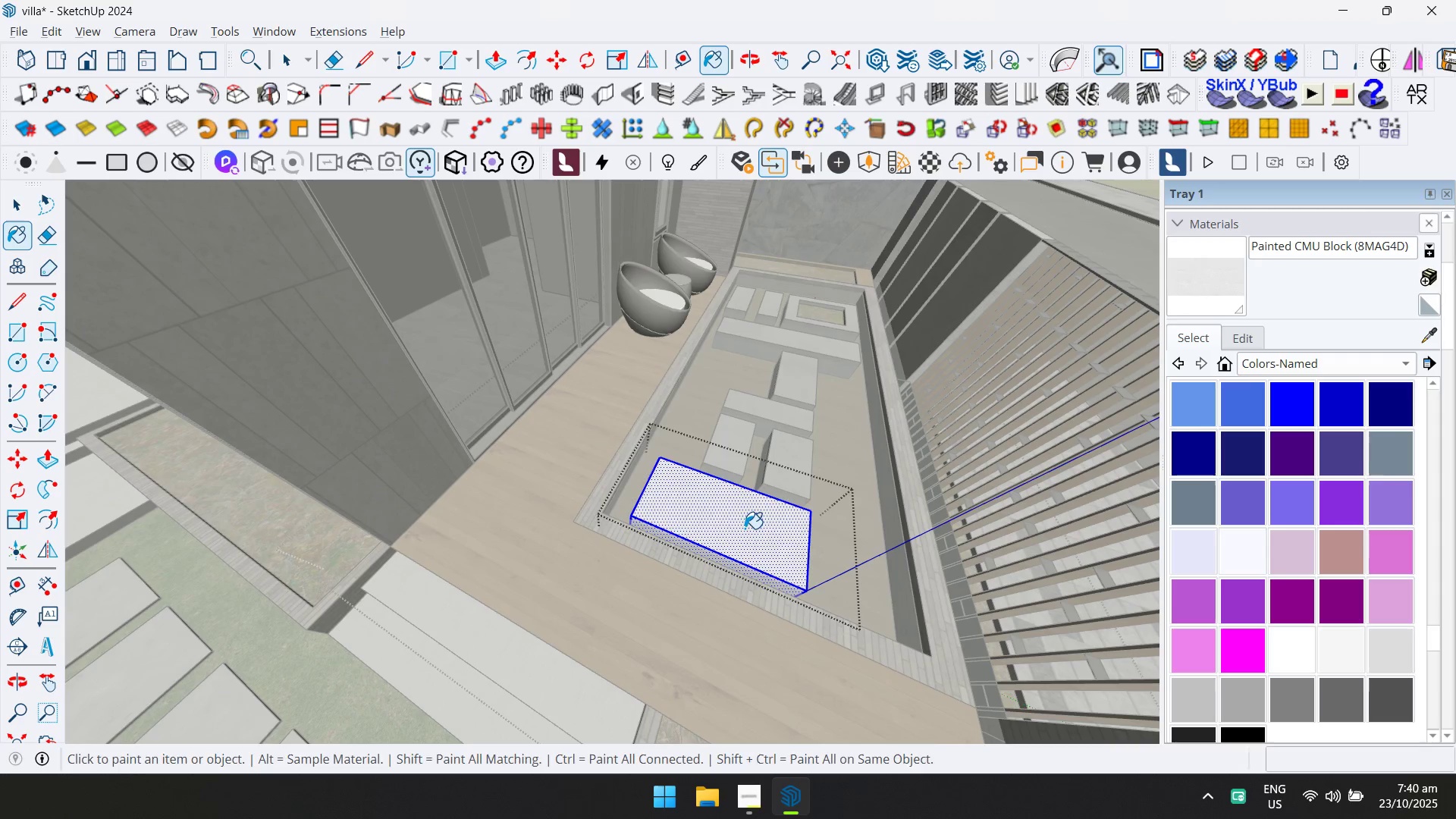 
key(Space)
 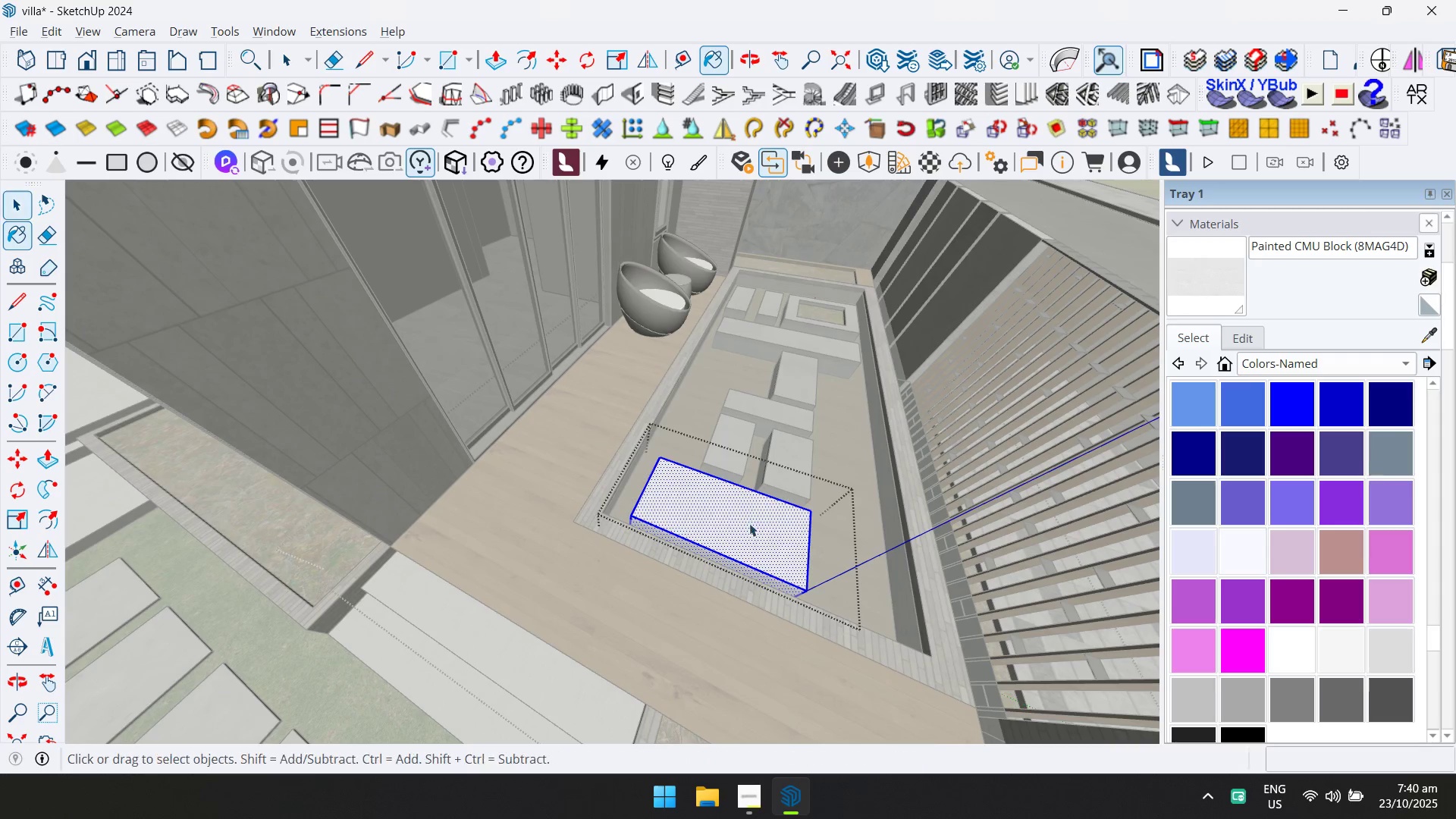 
key(Escape)
 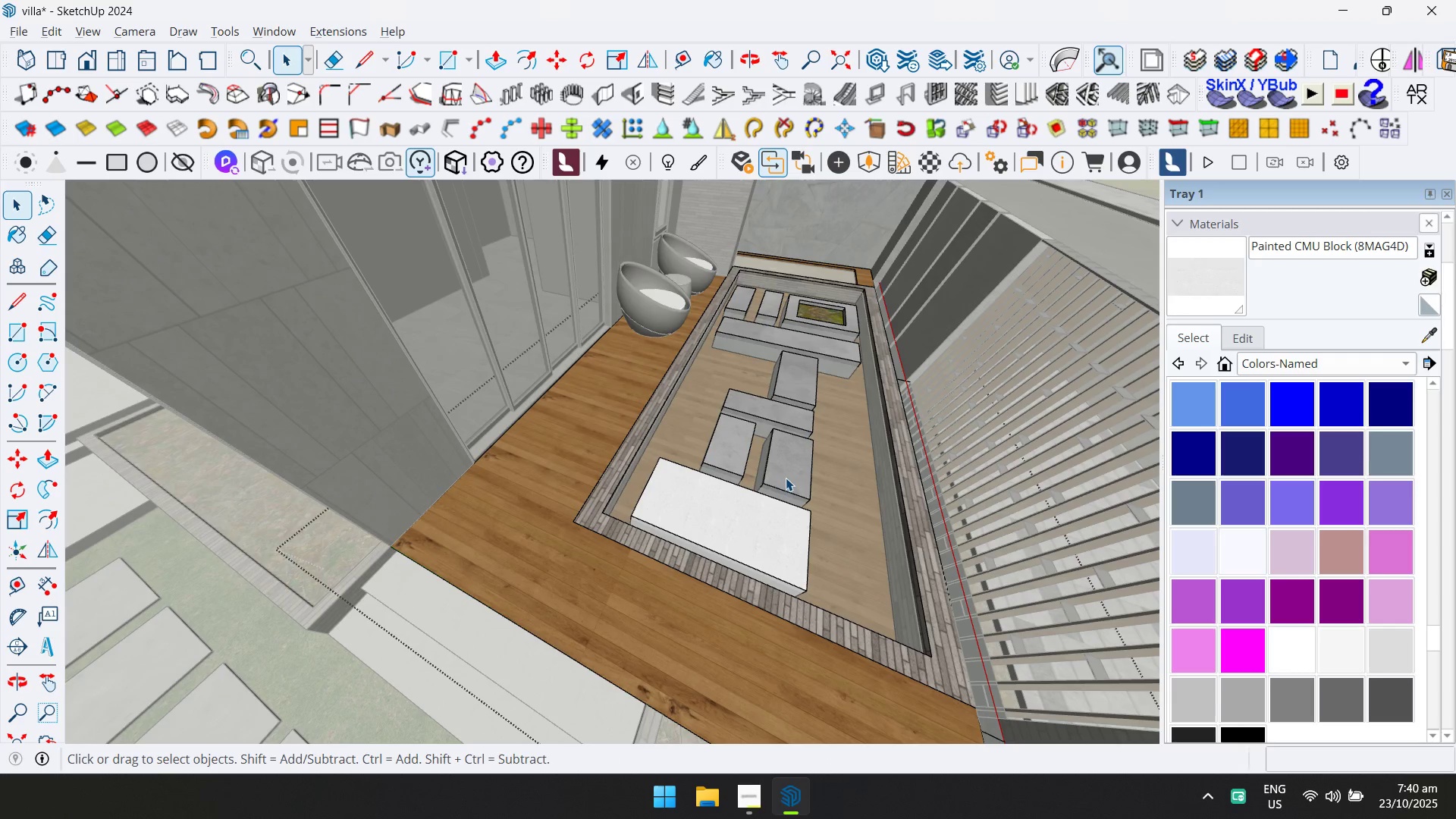 
double_click([786, 478])
 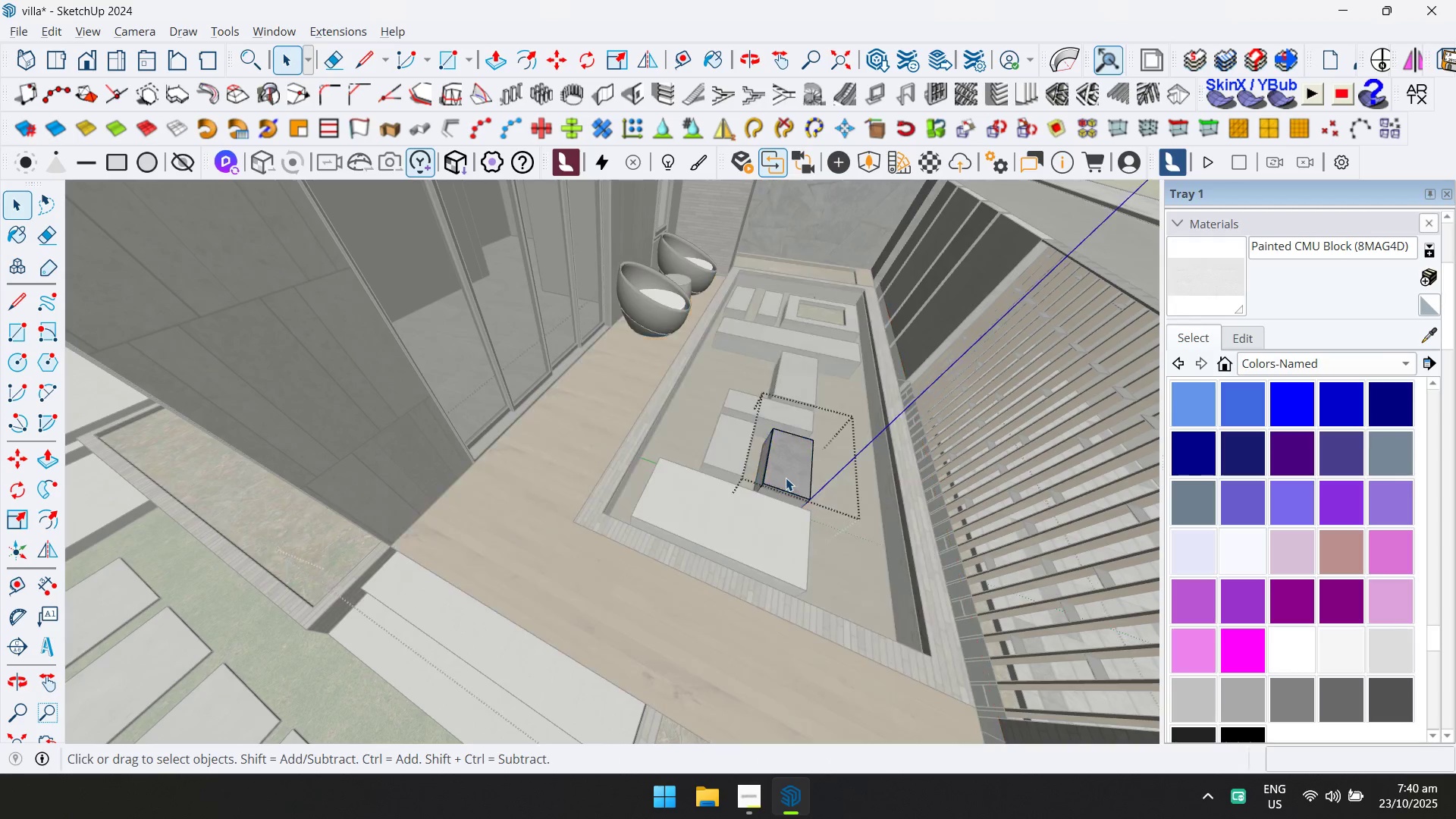 
triple_click([786, 478])
 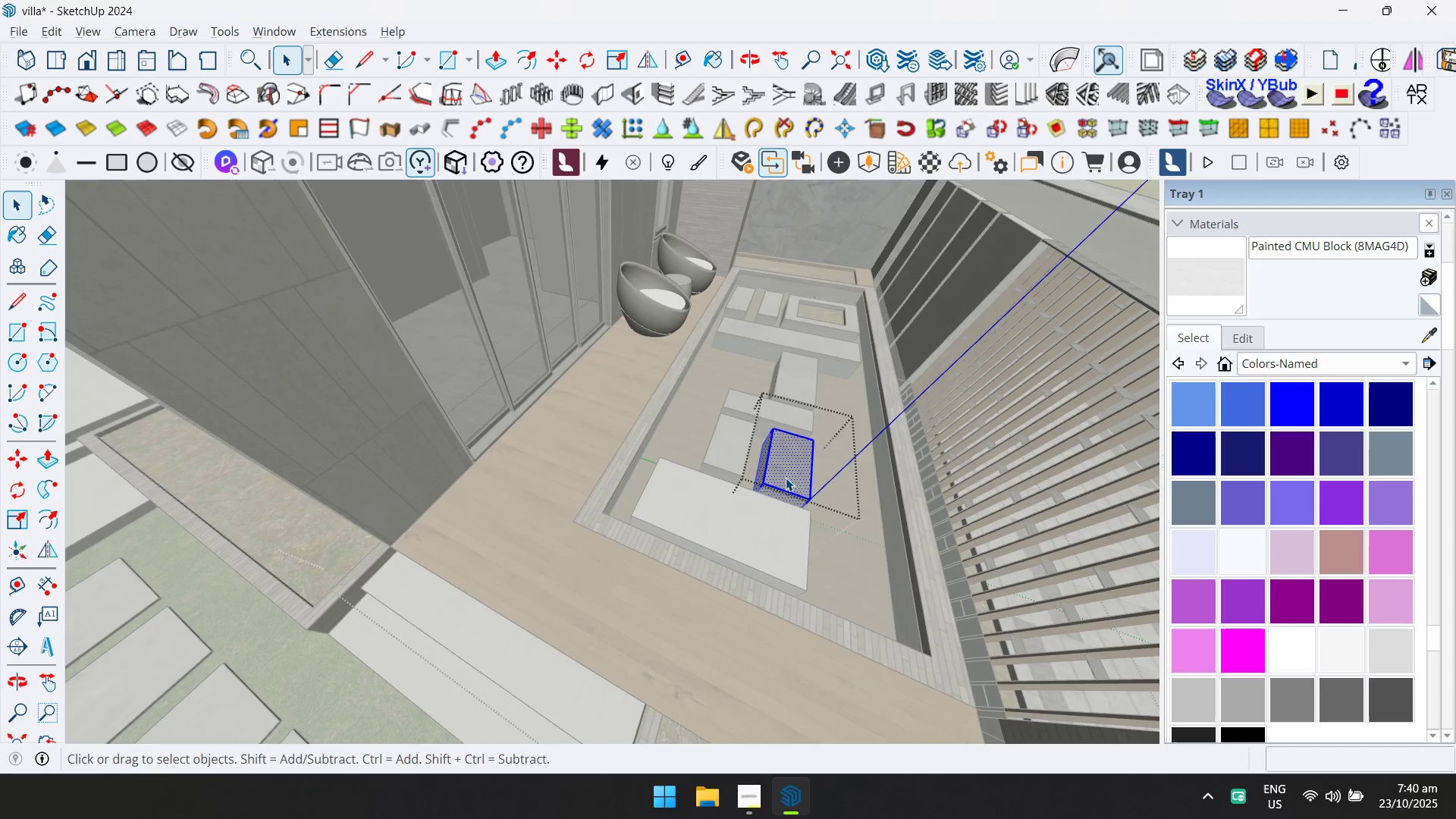 
triple_click([786, 478])
 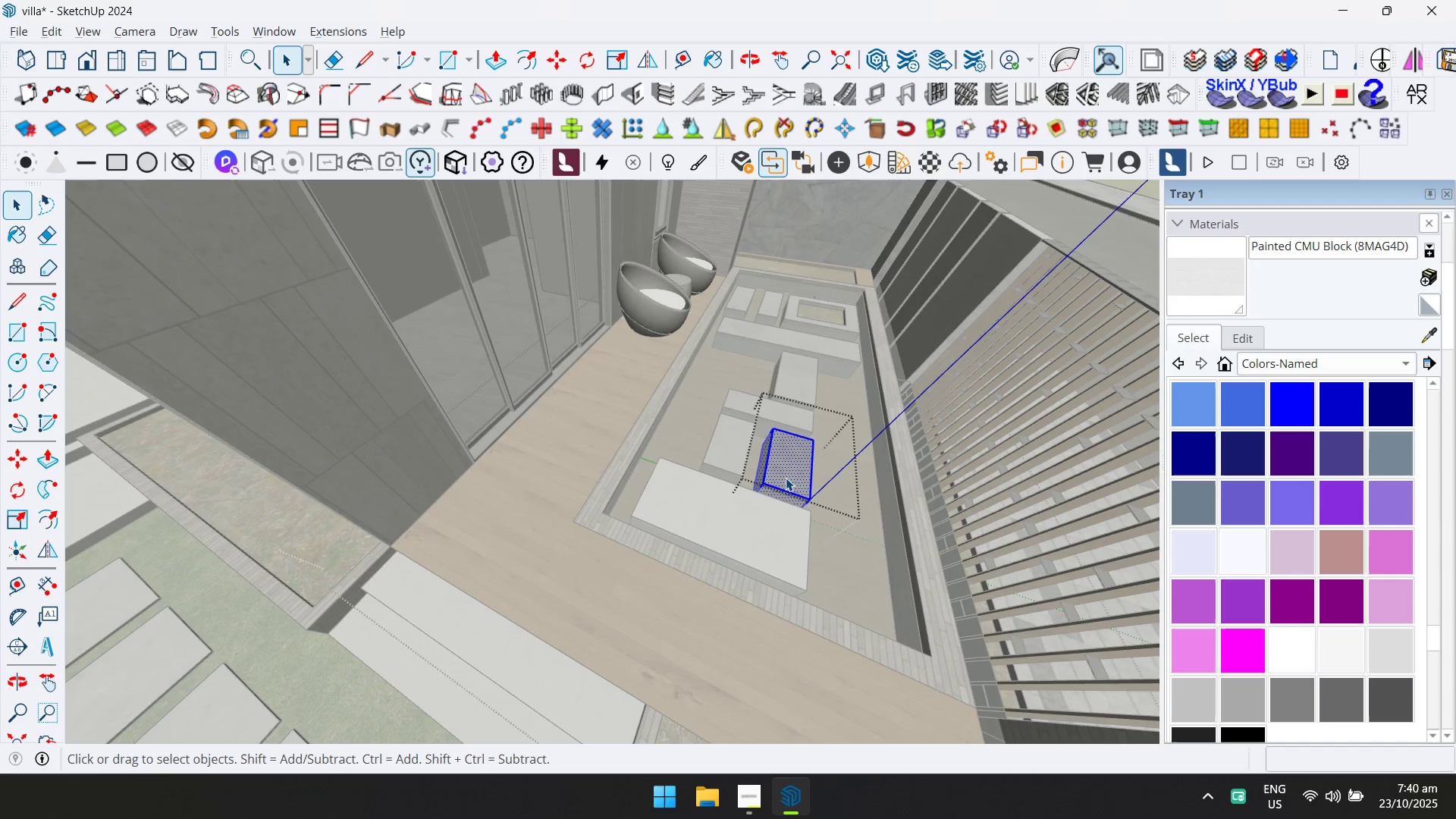 
key(Control+A)
 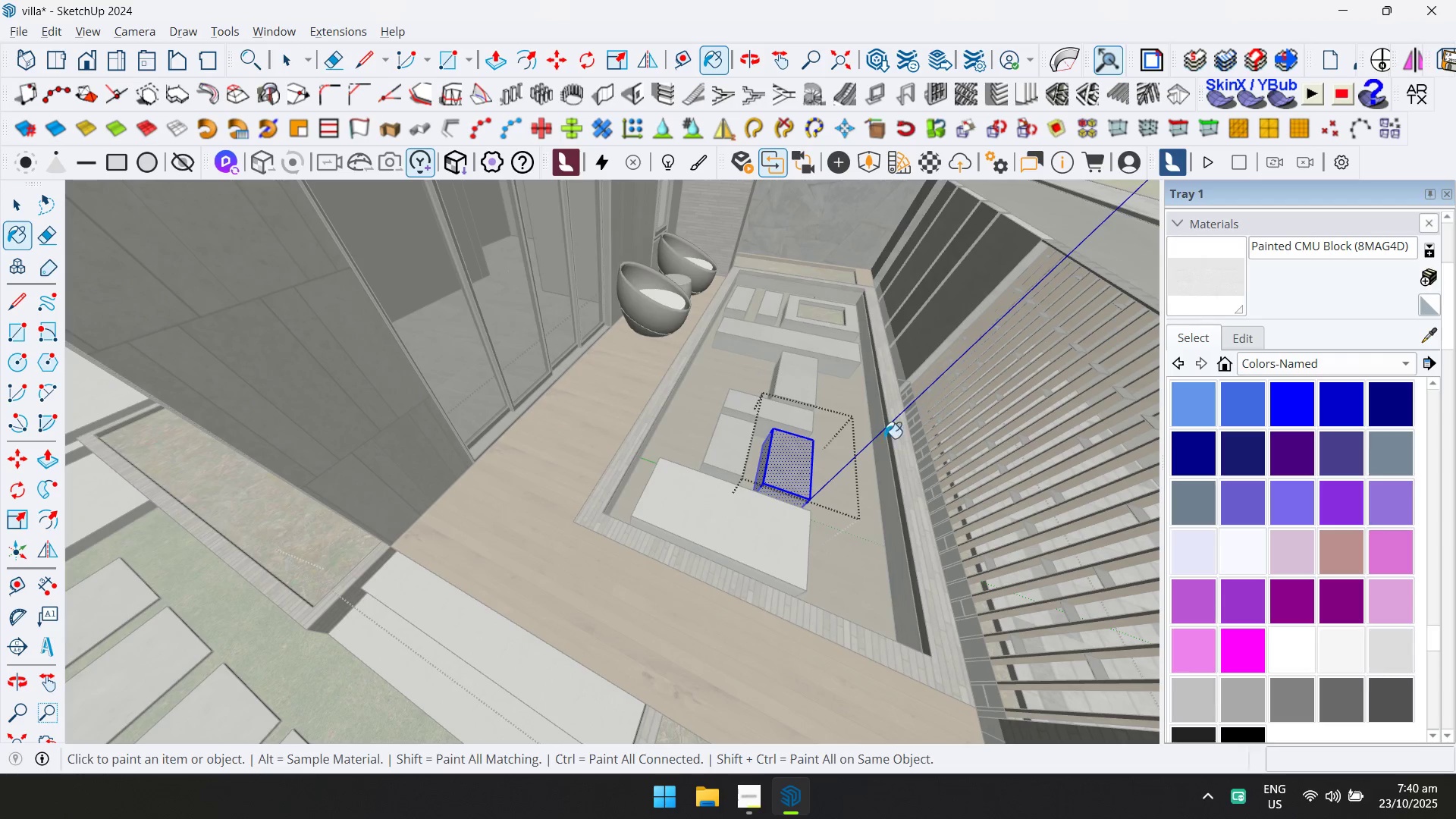 
left_click_drag(start_coordinate=[802, 467], to_coordinate=[794, 469])
 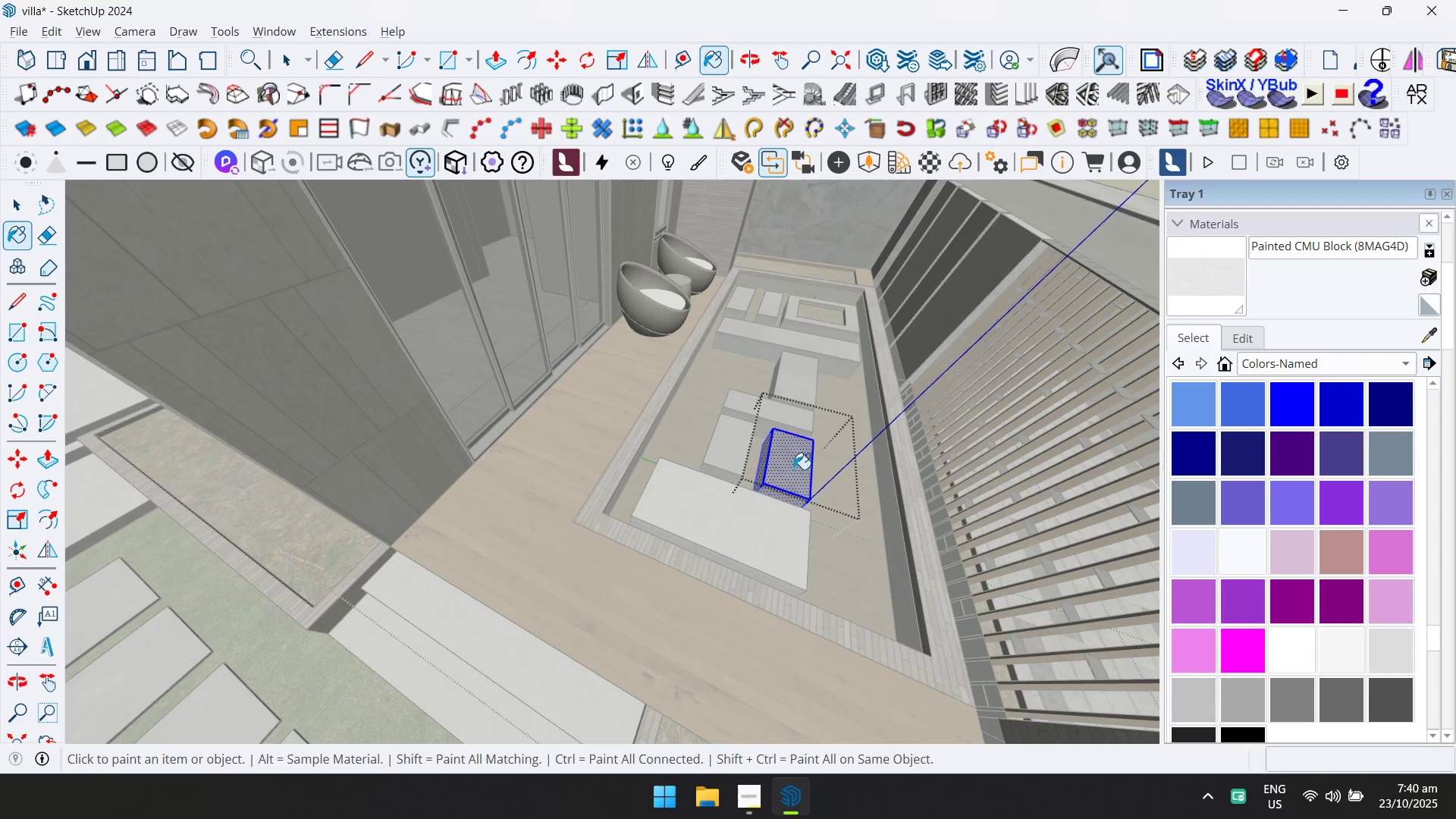 
key(Escape)
 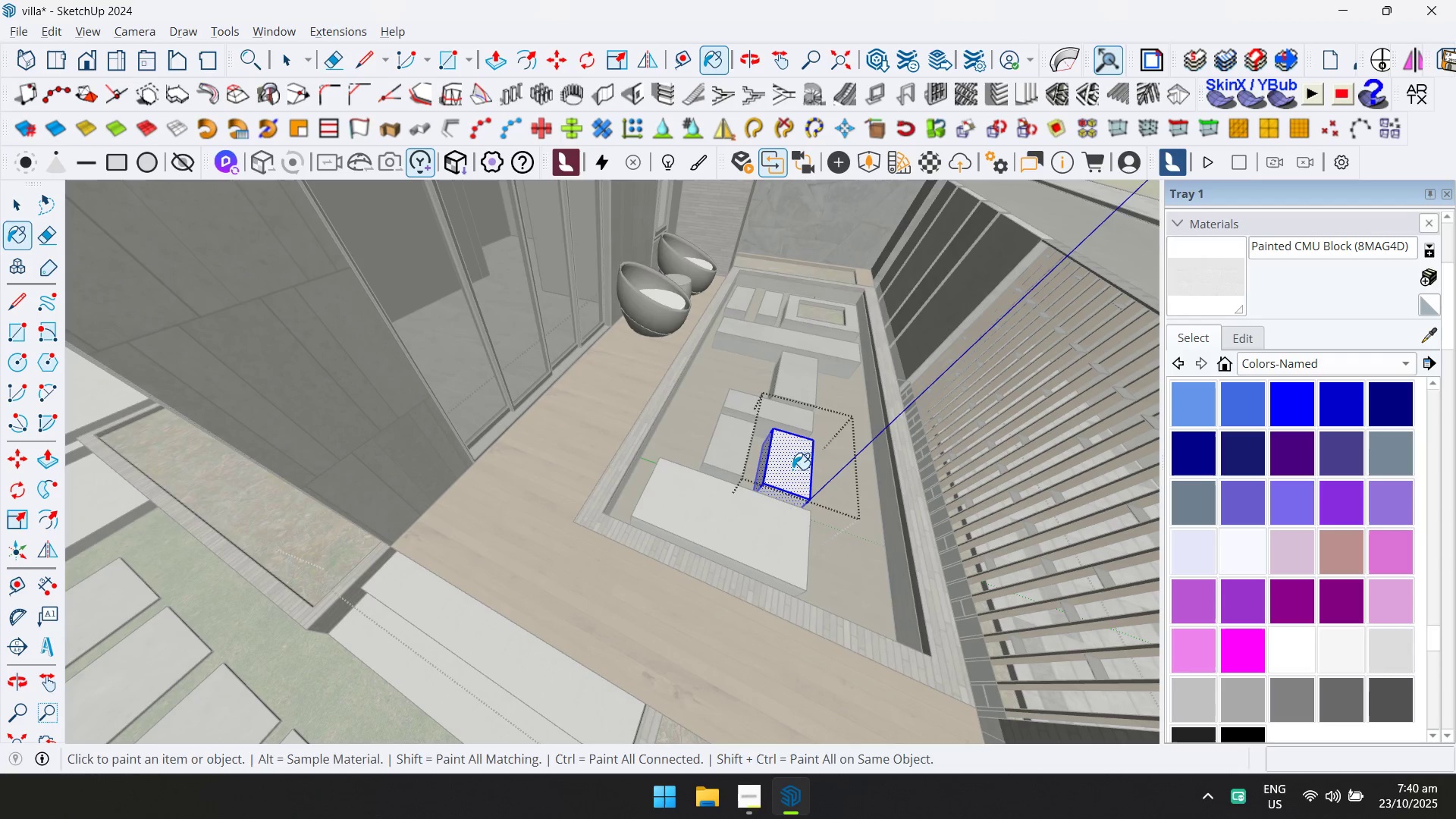 
key(Space)
 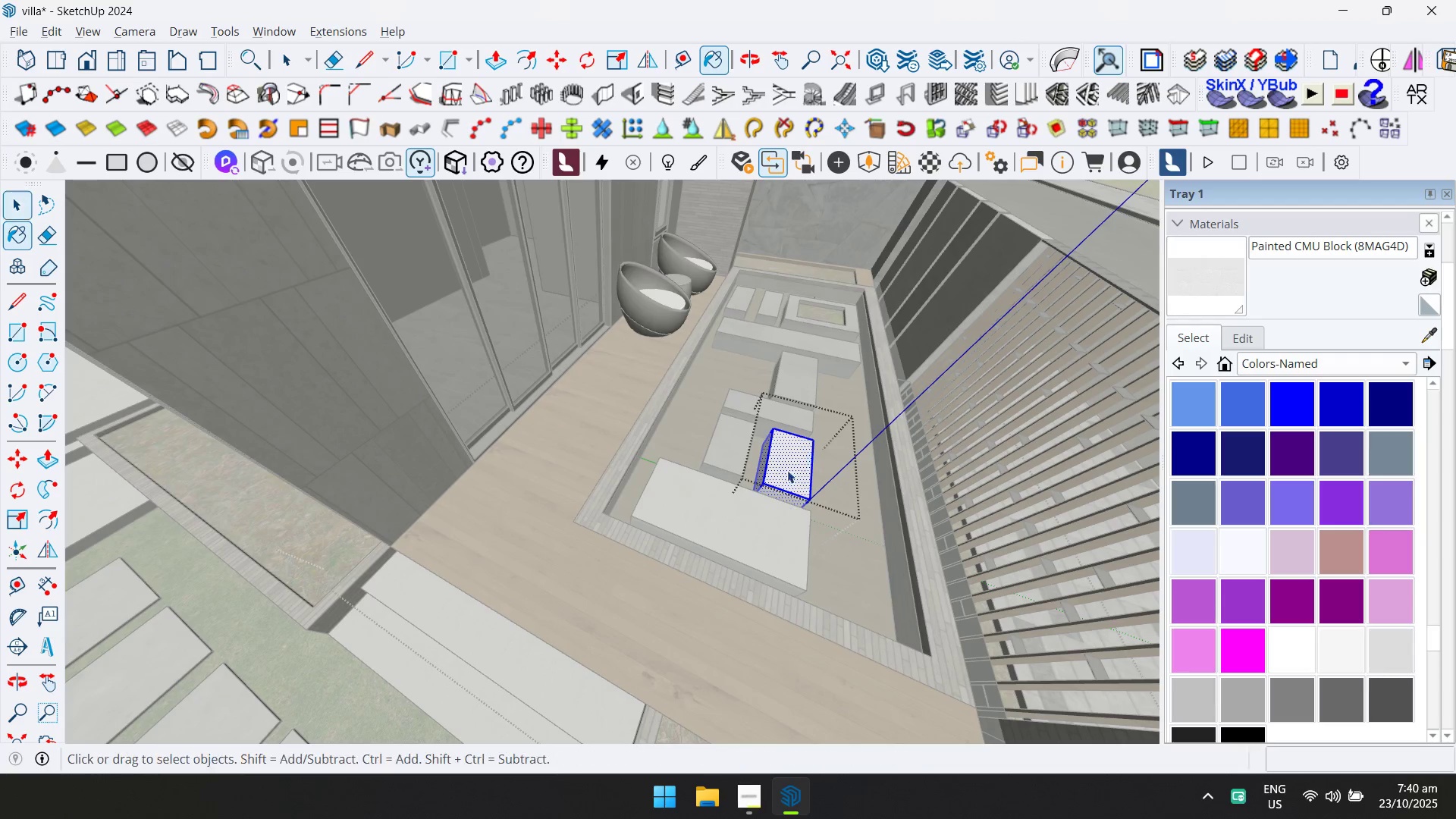 
key(Escape)
 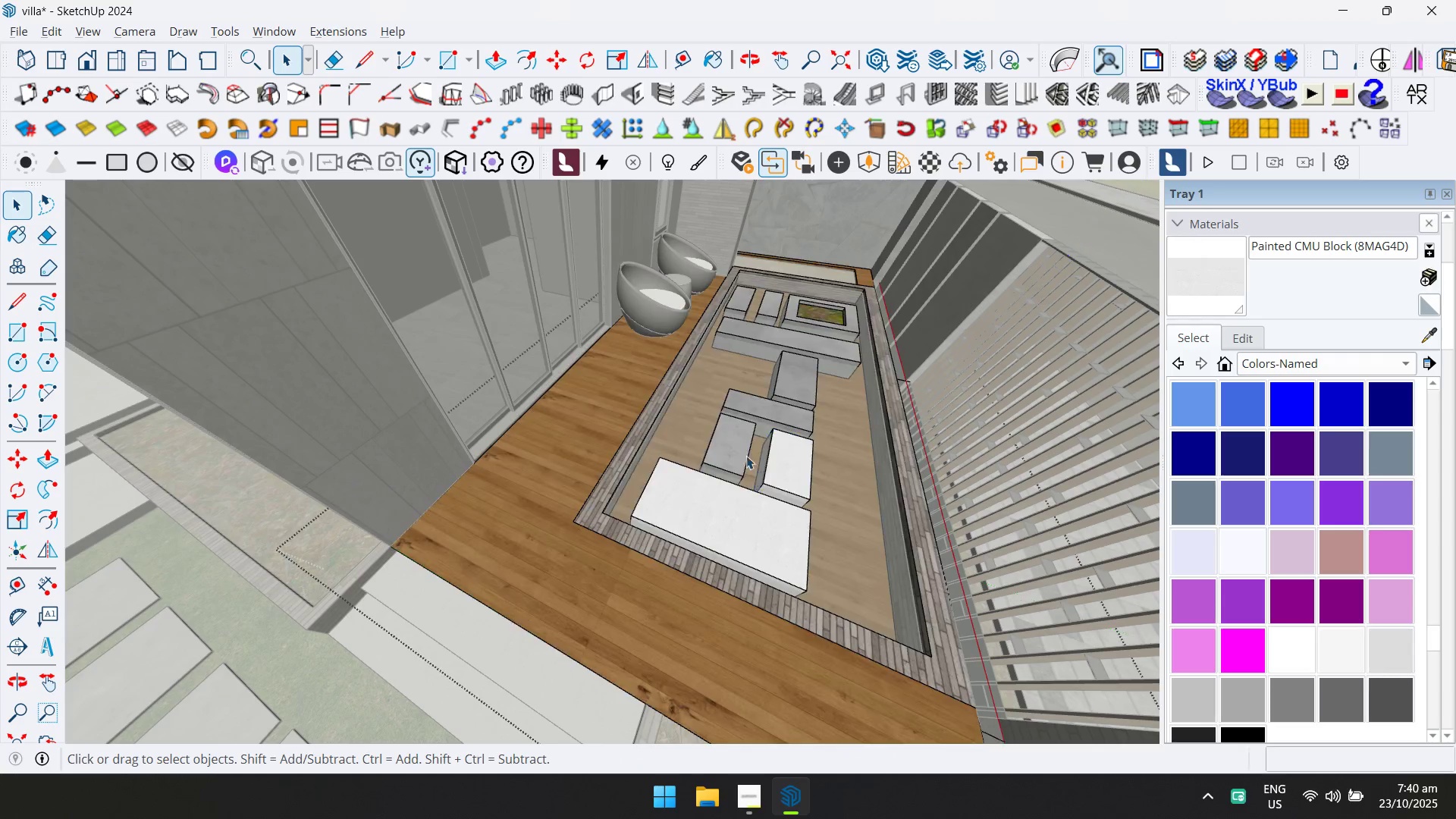 
left_click([742, 454])
 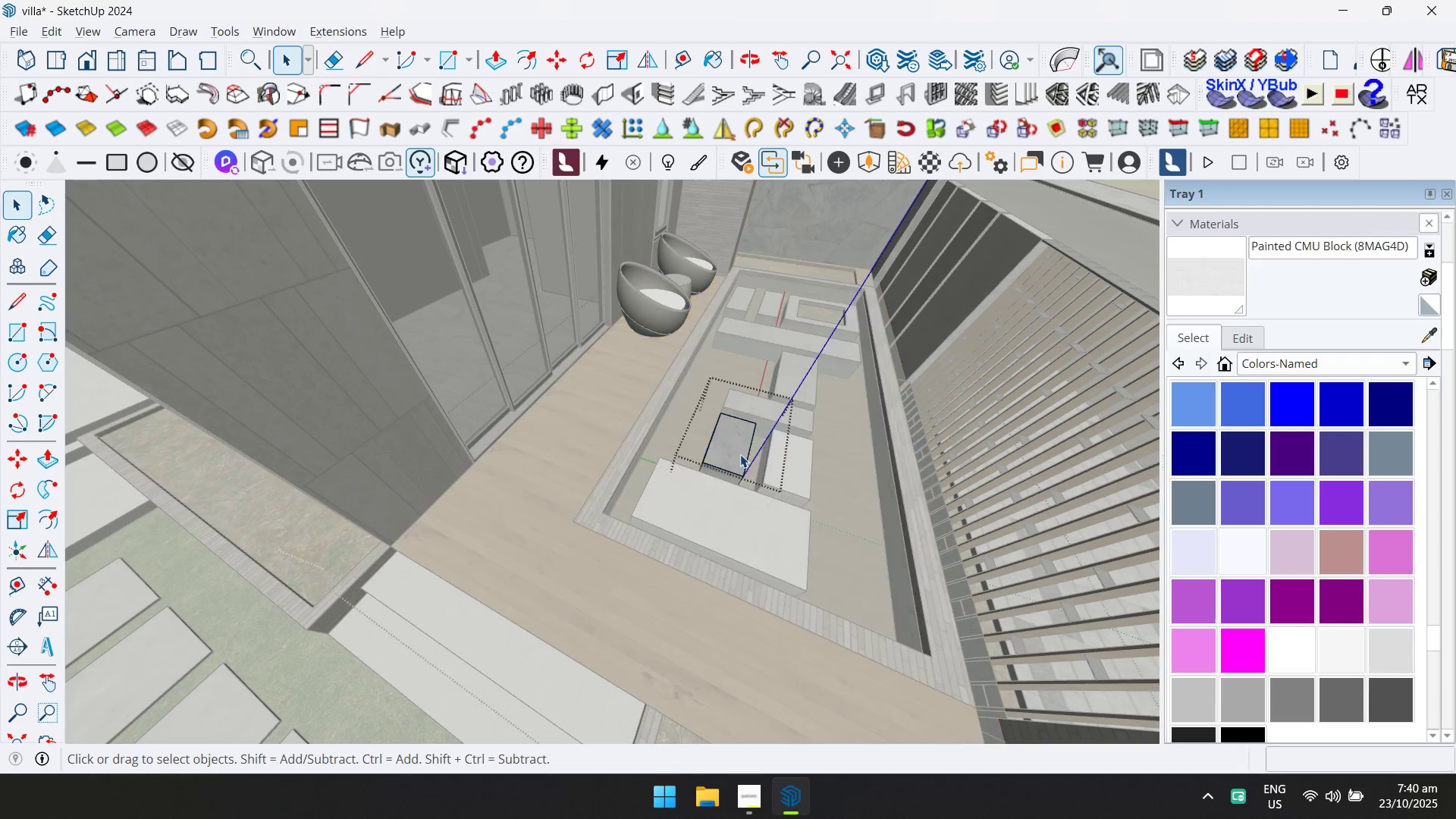 
triple_click([740, 454])
 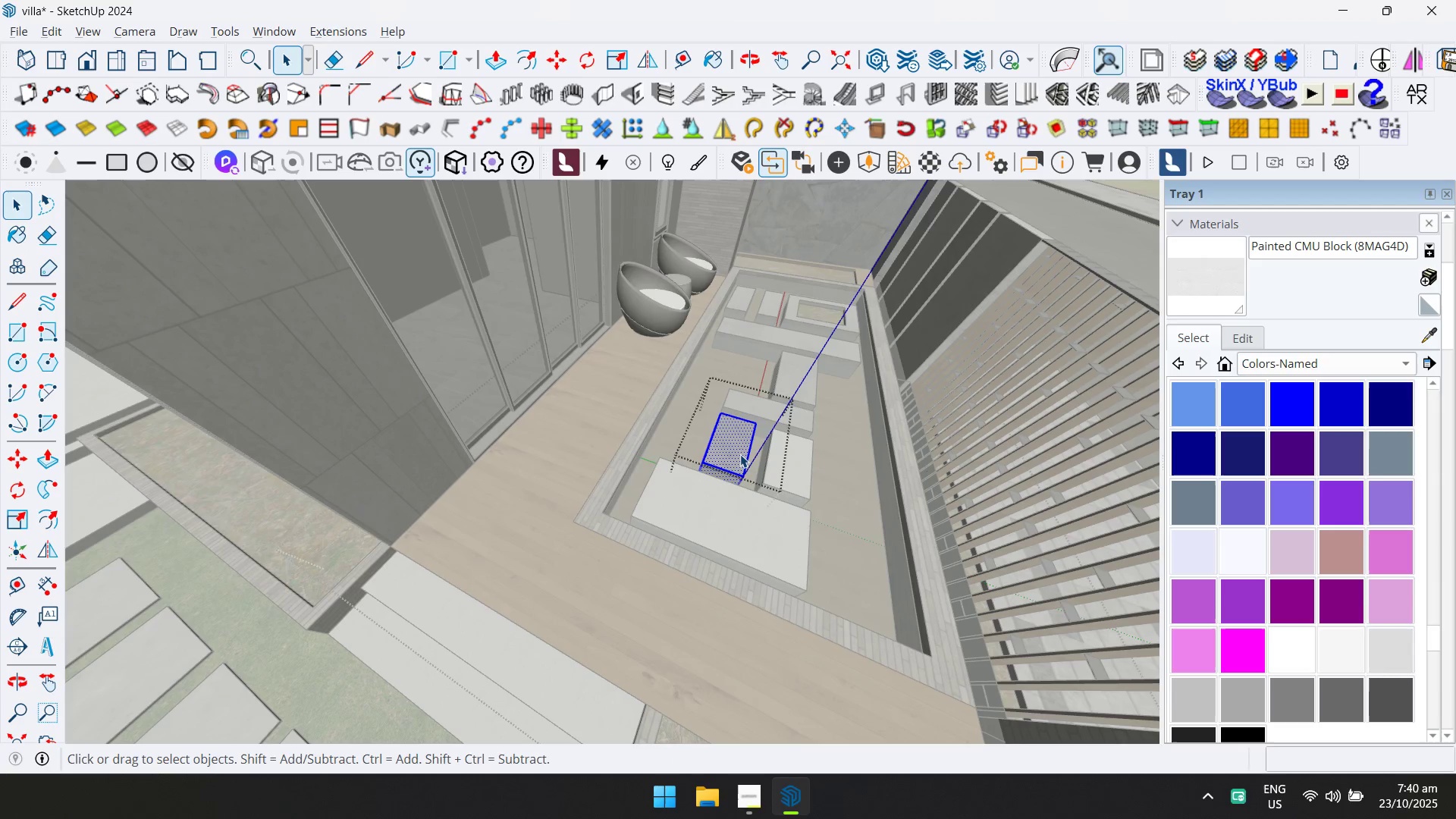 
triple_click([740, 454])
 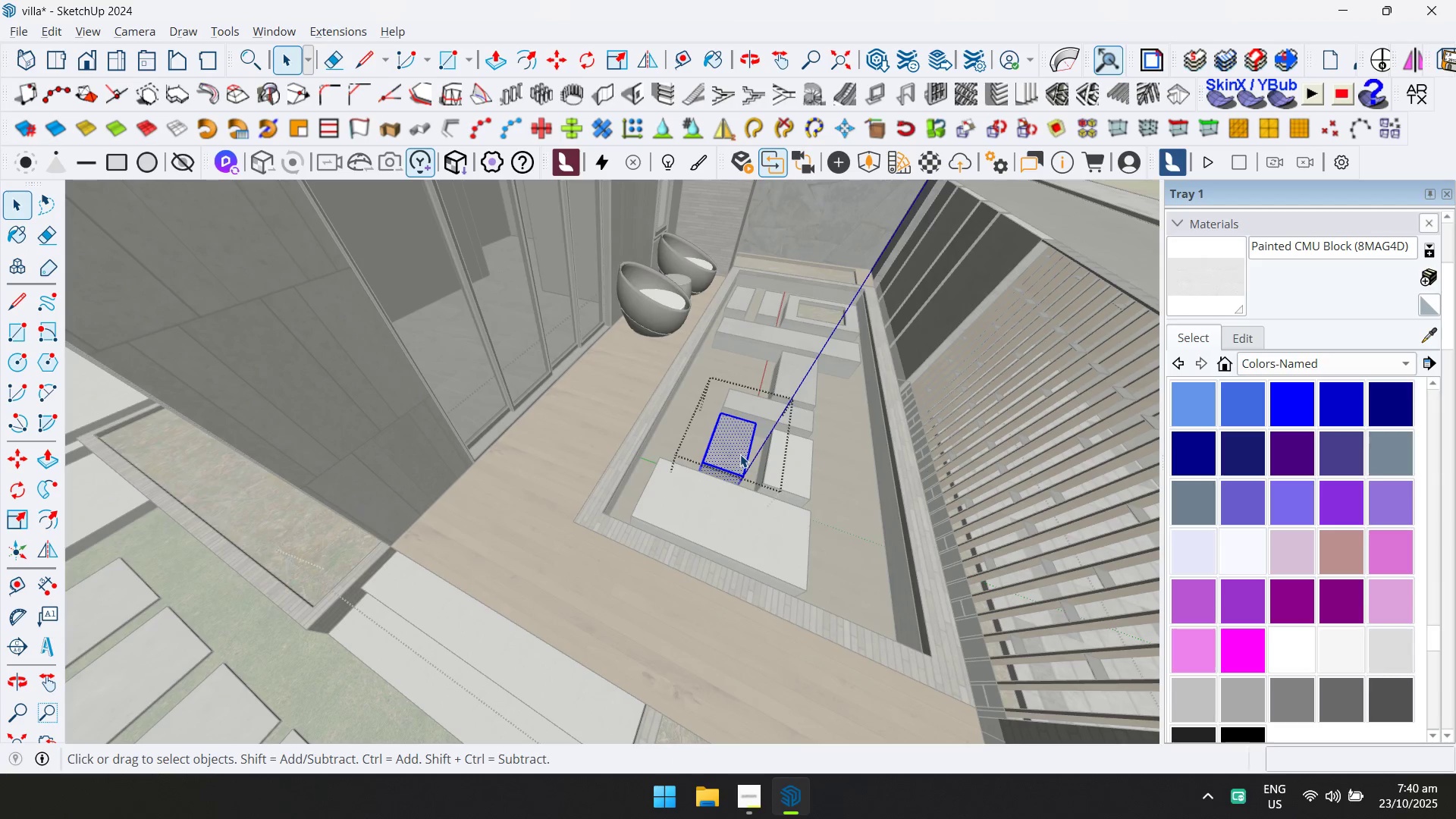 
key(Control+ControlLeft)
 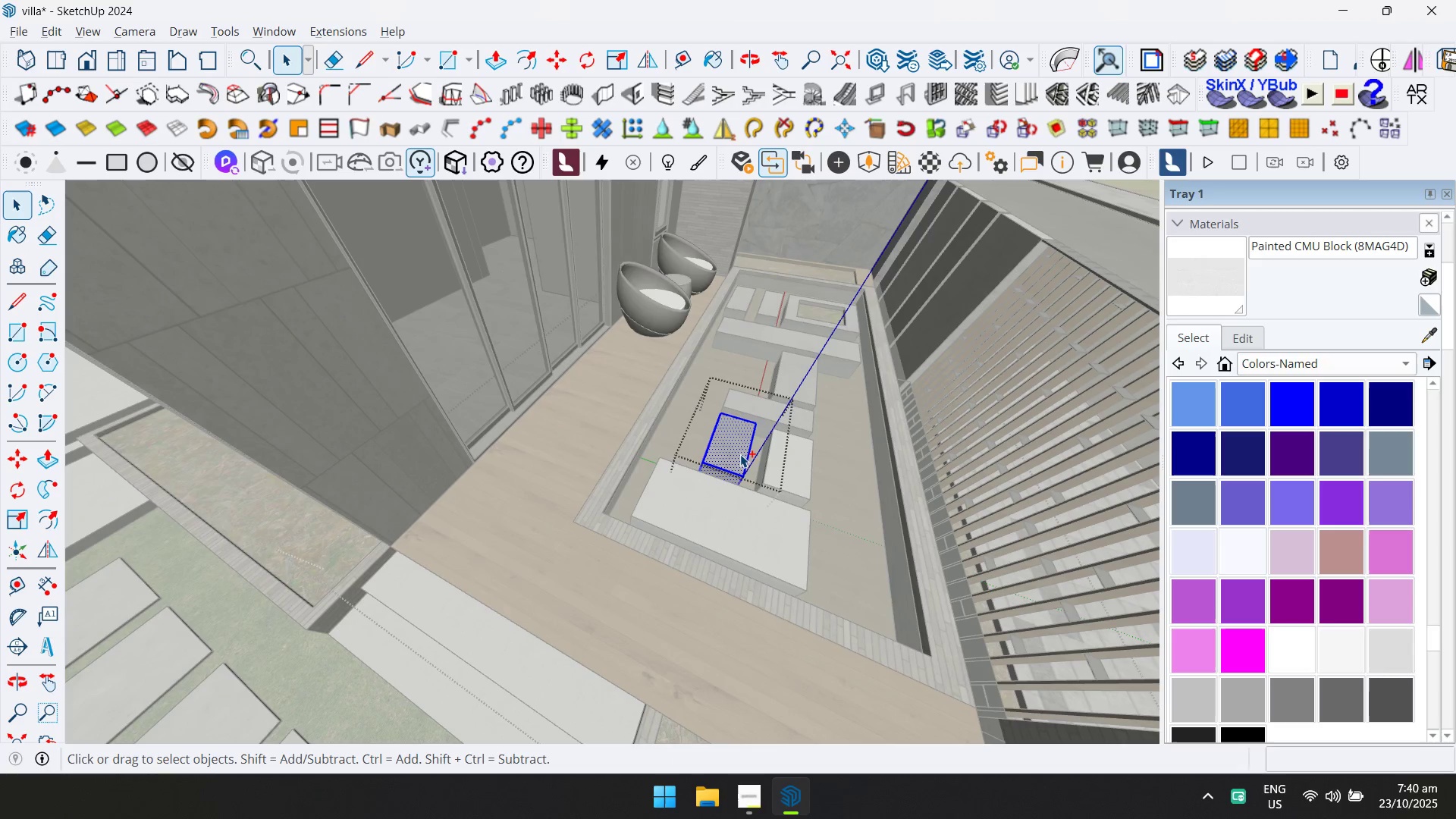 
key(Control+A)
 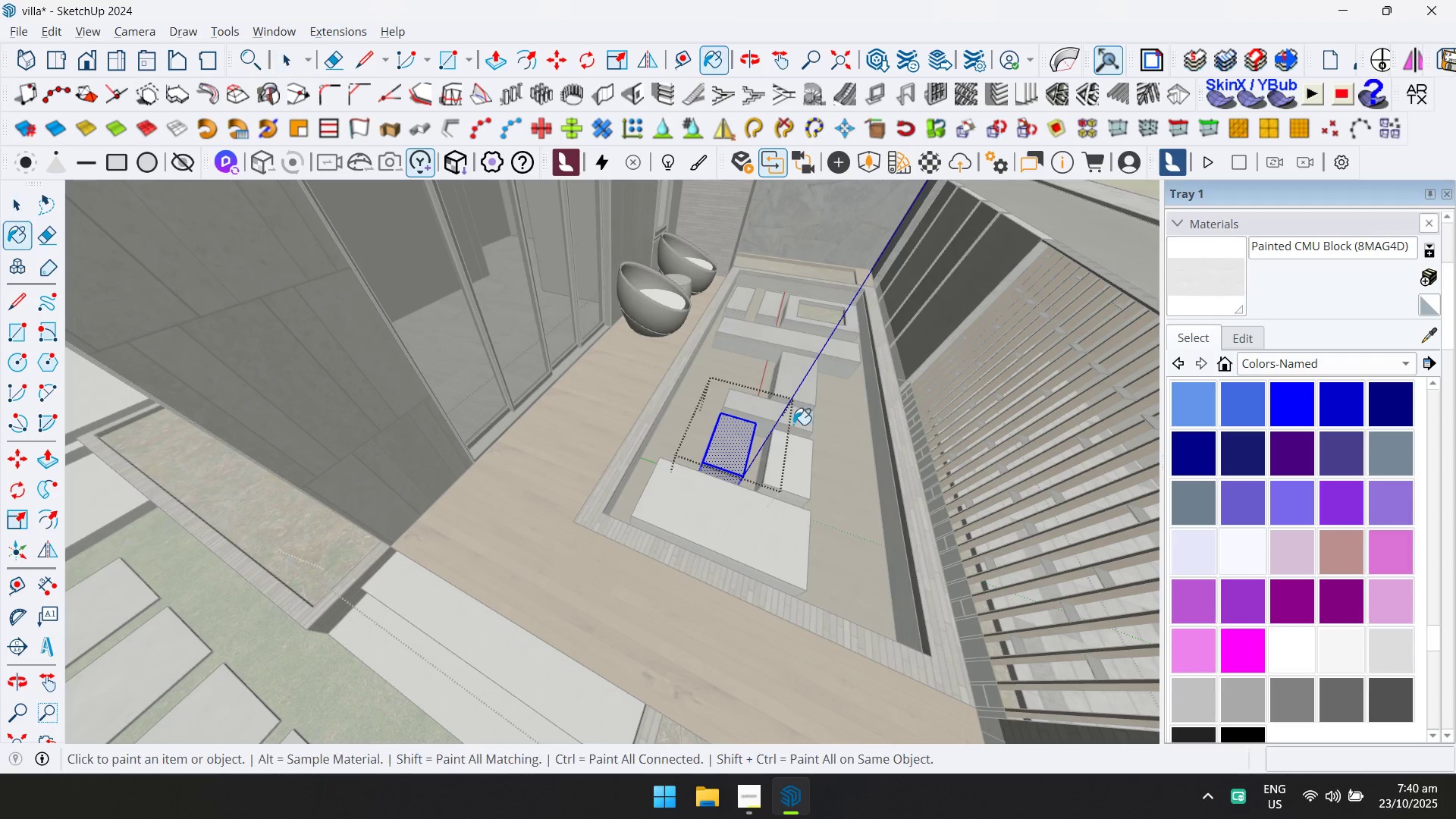 
double_click([723, 458])
 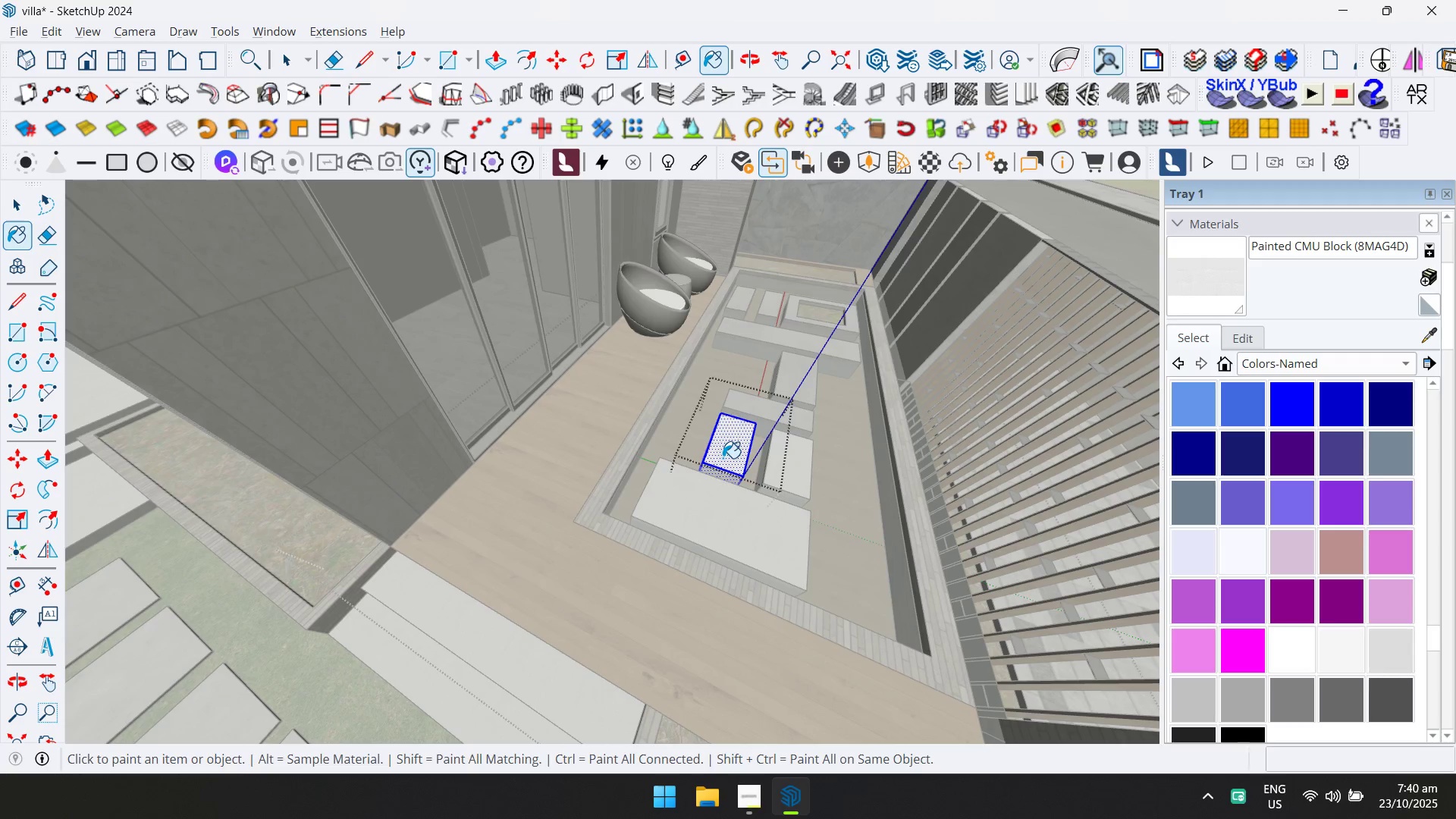 
key(Escape)
 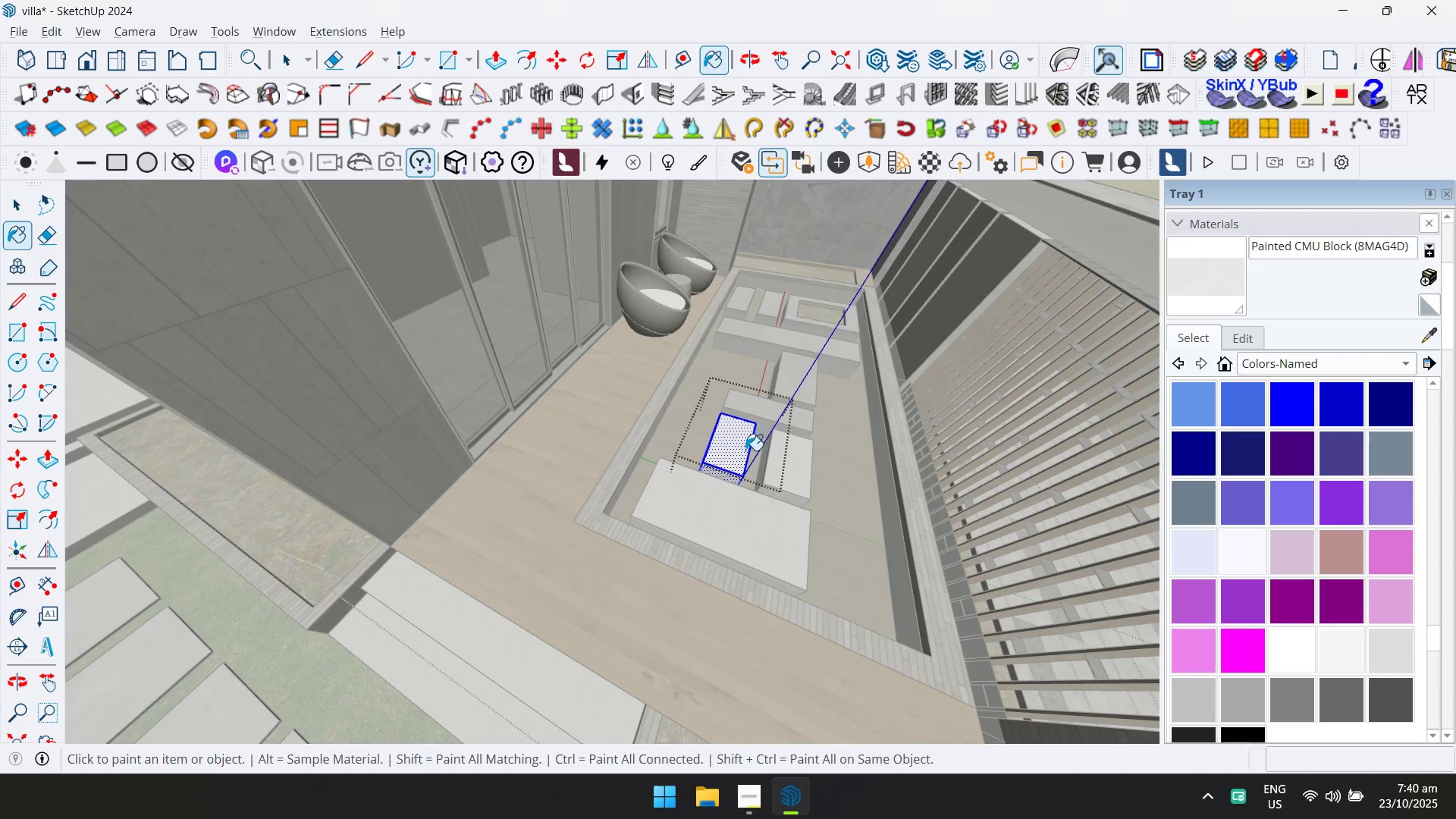 
key(Space)
 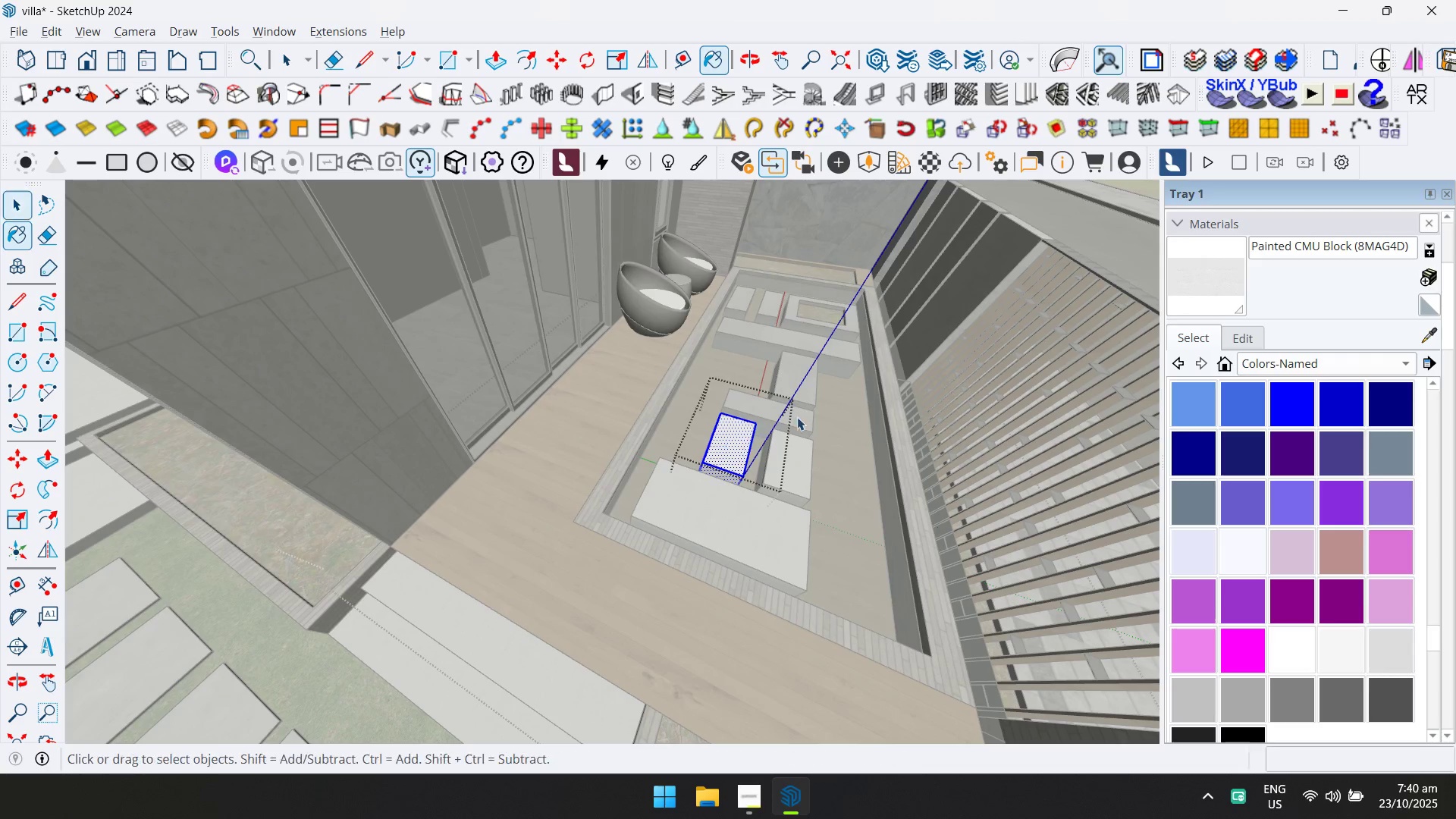 
key(Escape)
 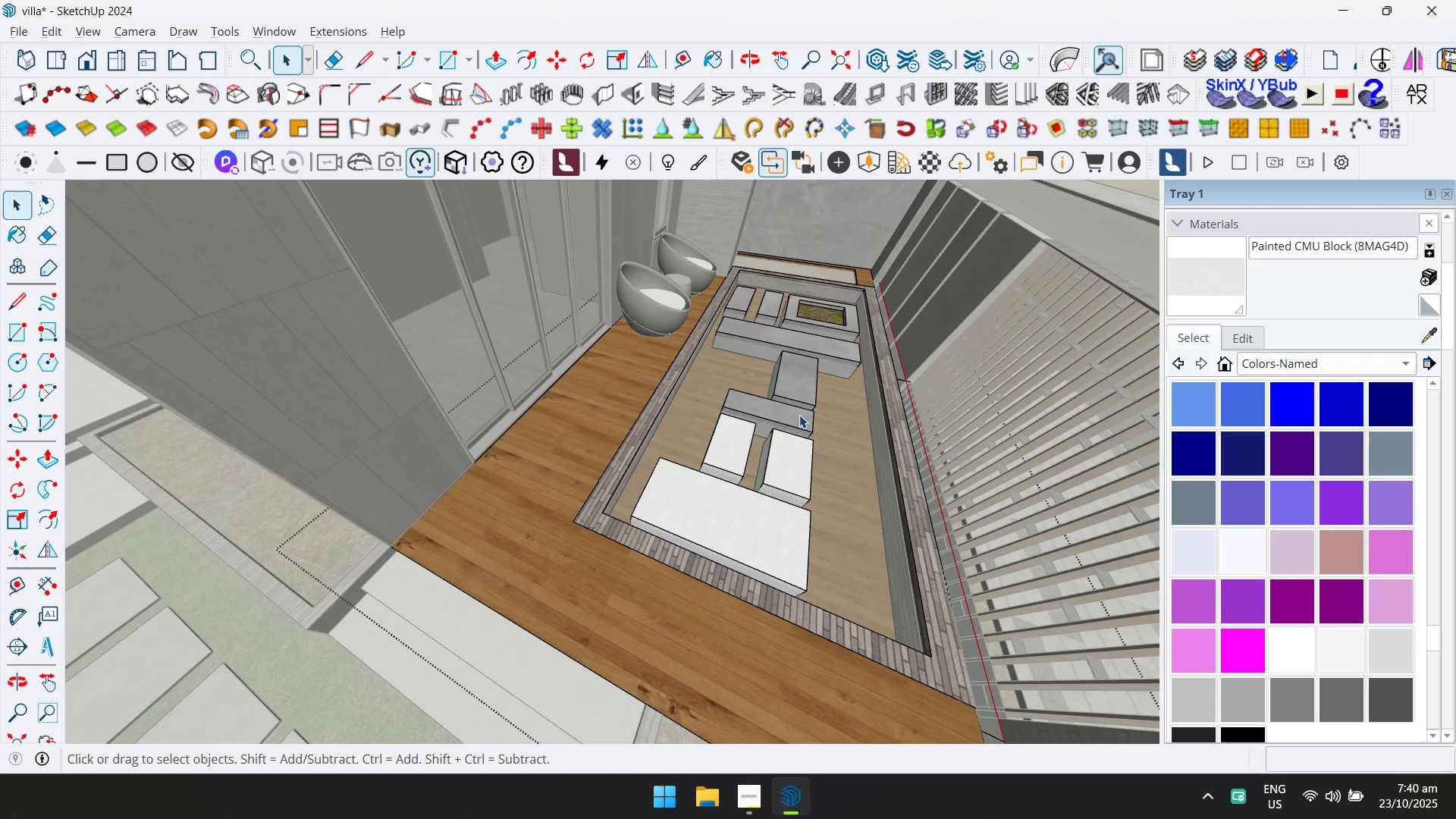 
double_click([799, 415])
 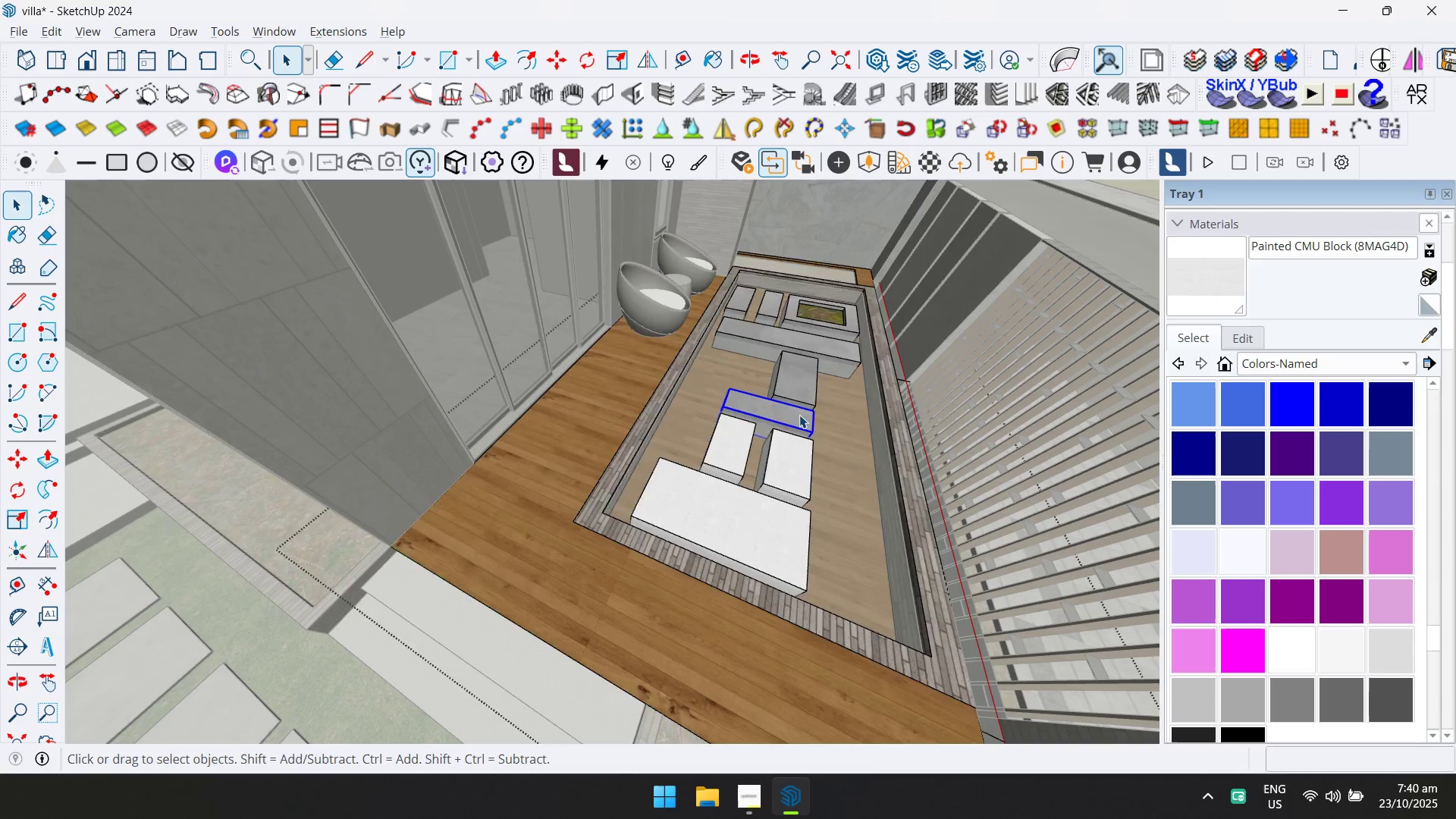 
triple_click([799, 415])
 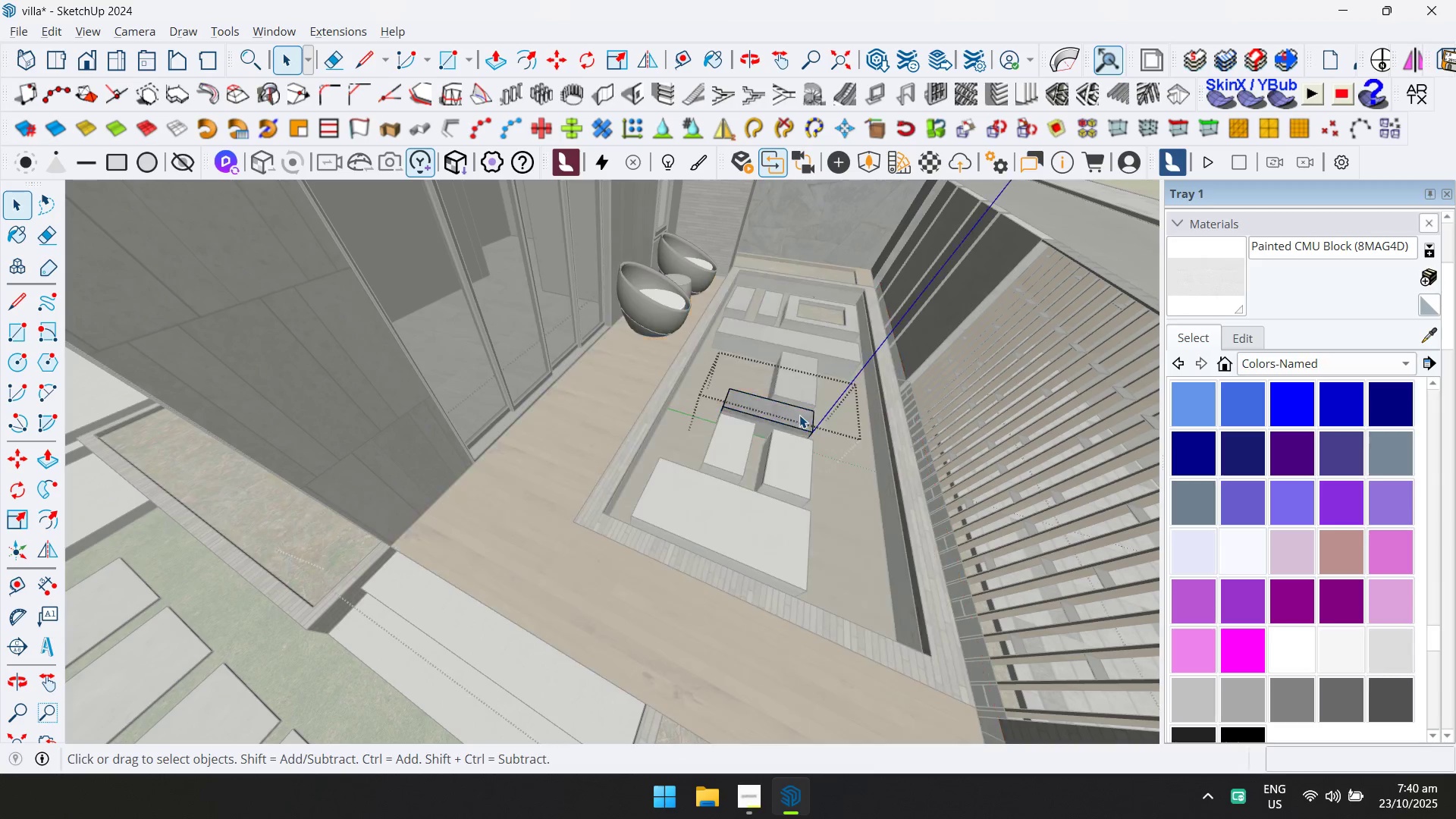 
key(Control+ControlLeft)
 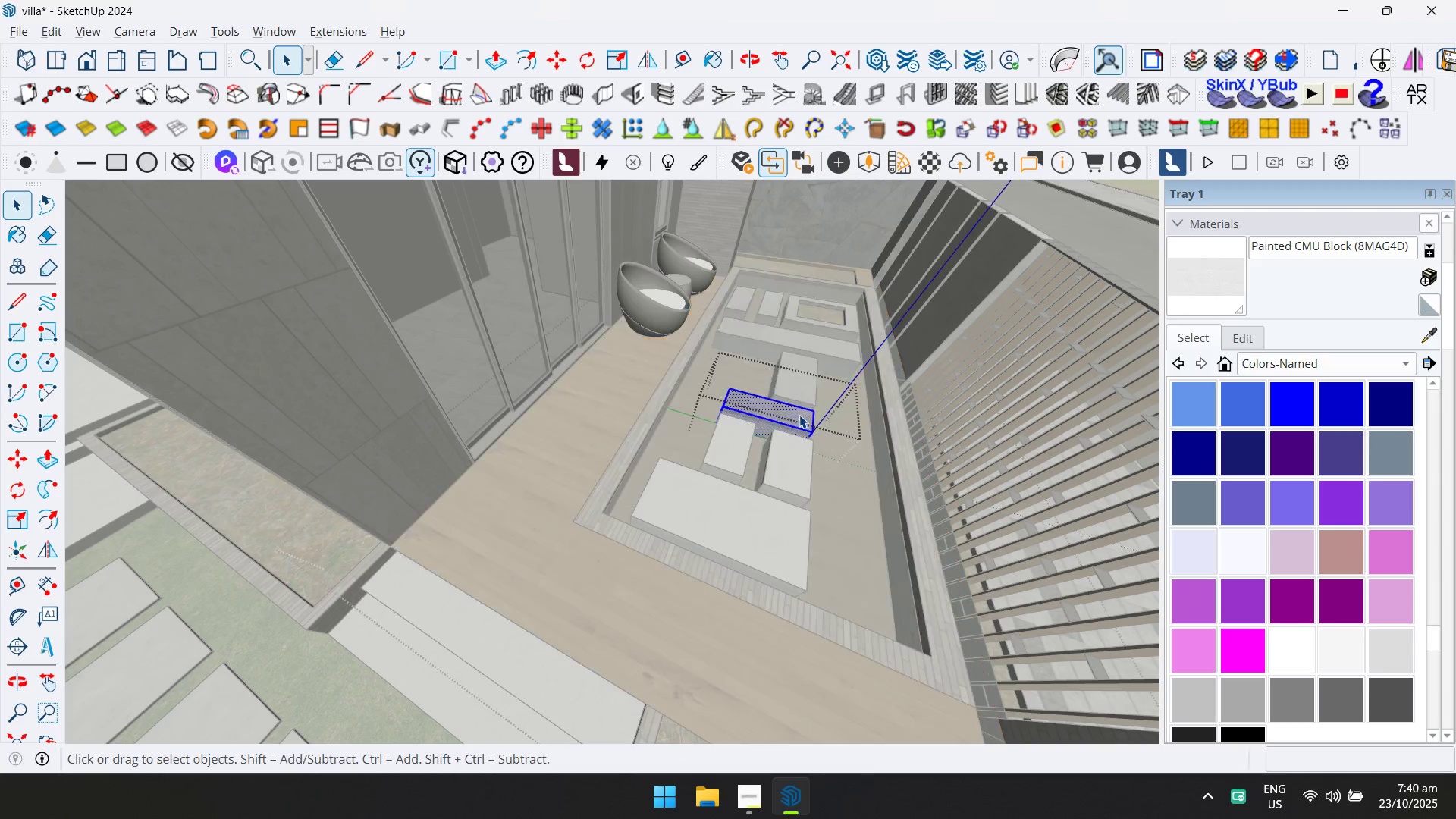 
key(Control+A)
 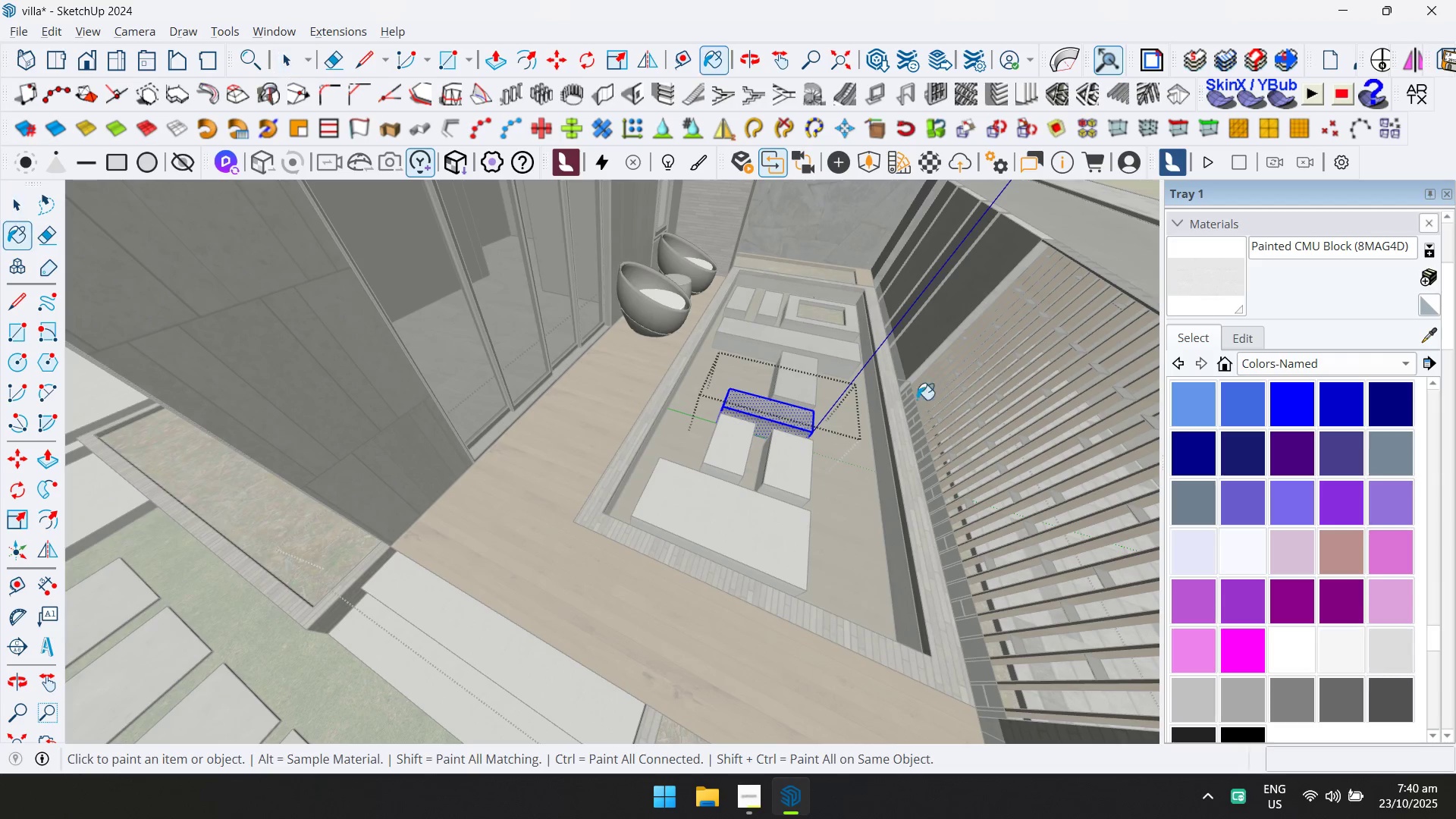 
left_click([792, 424])
 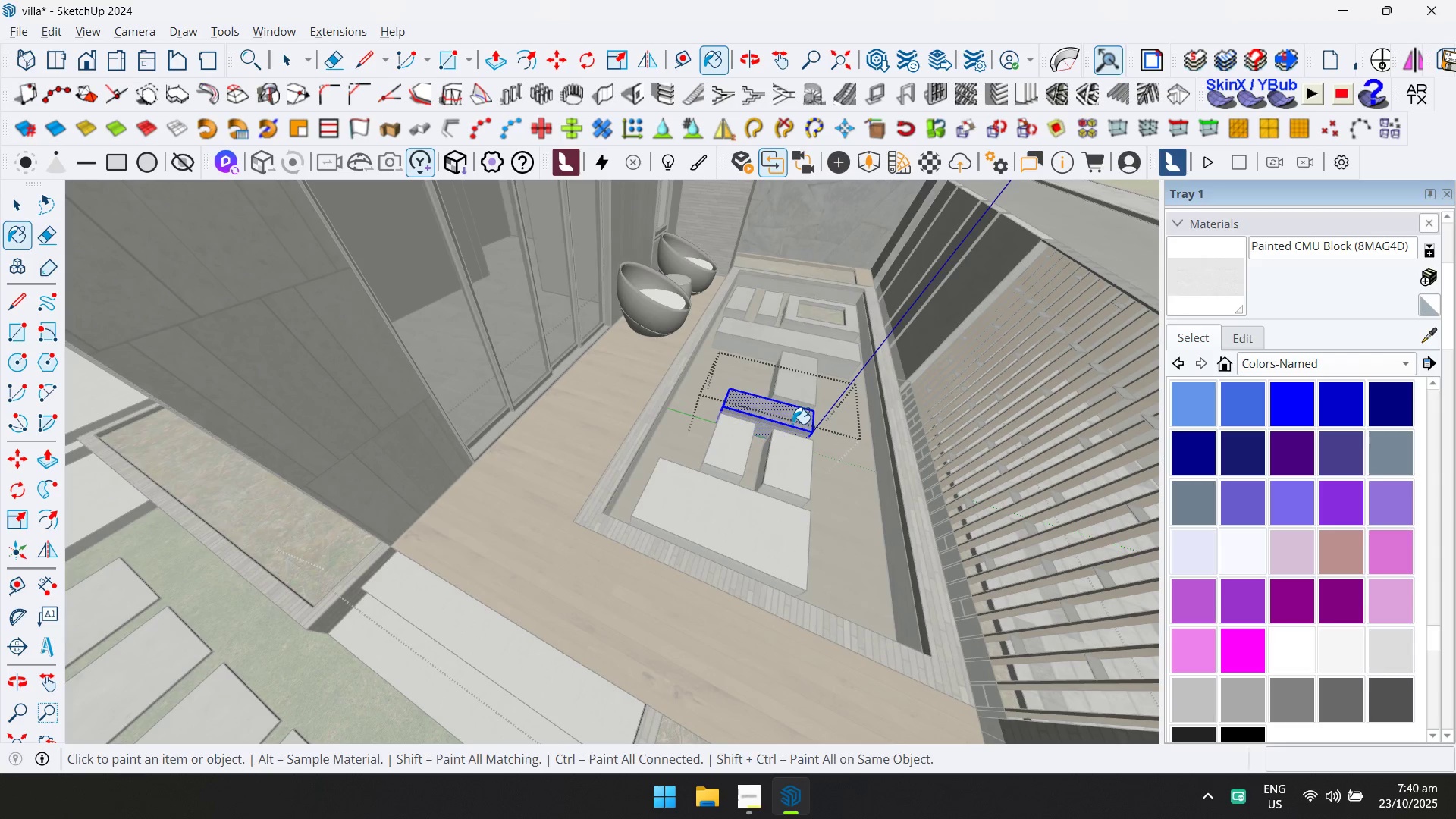 
key(Escape)
 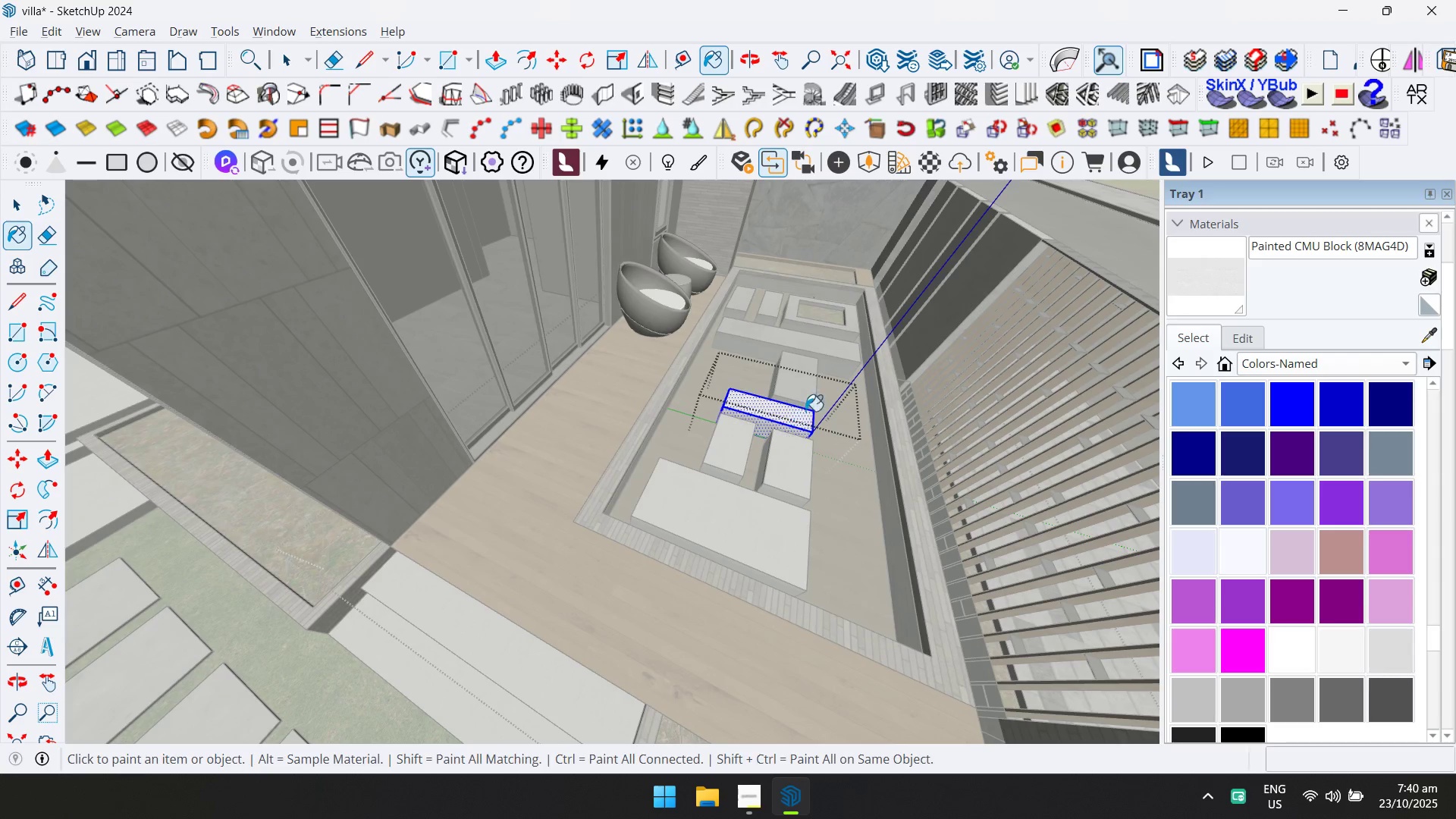 
key(Space)
 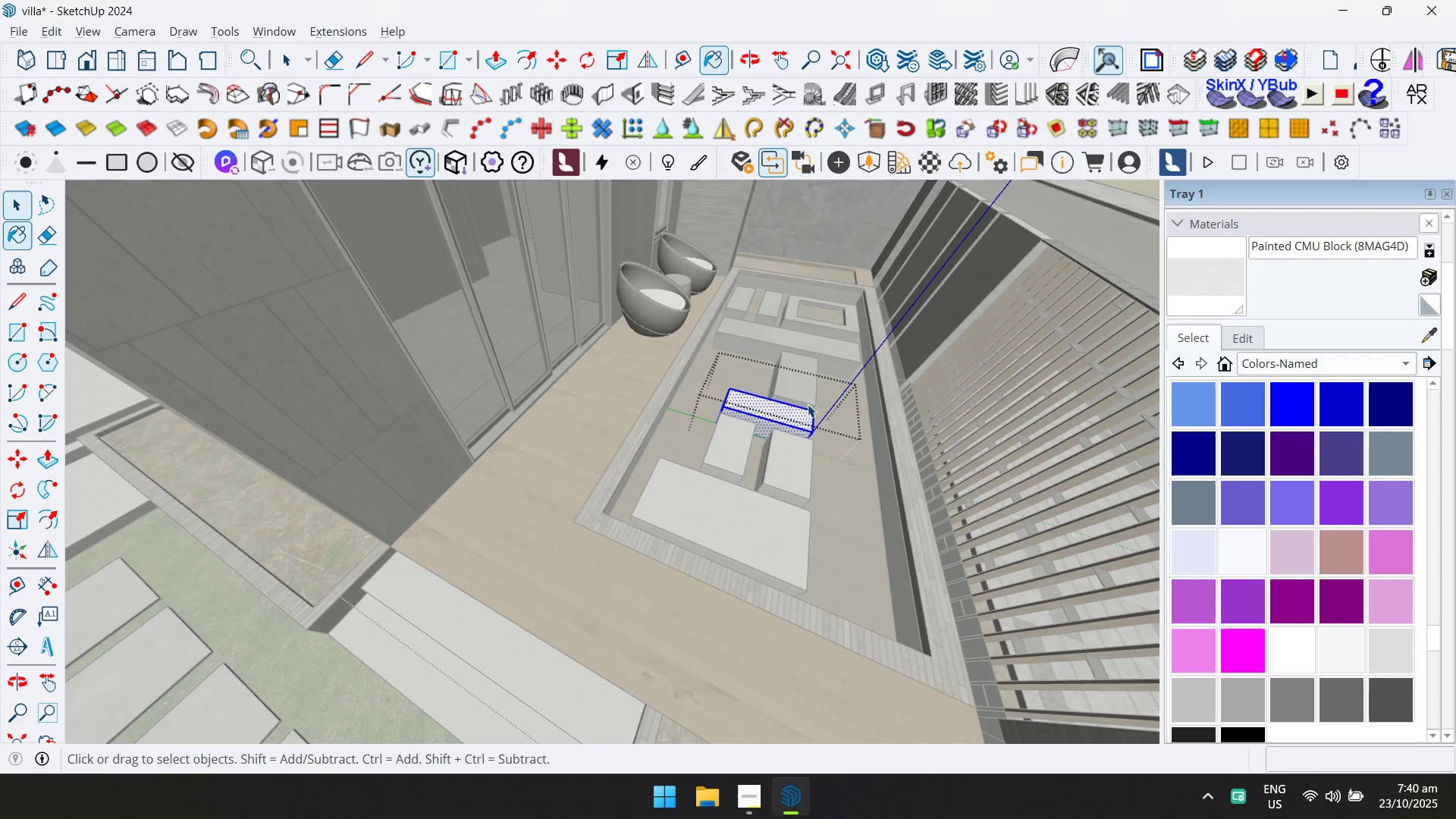 
key(Escape)
 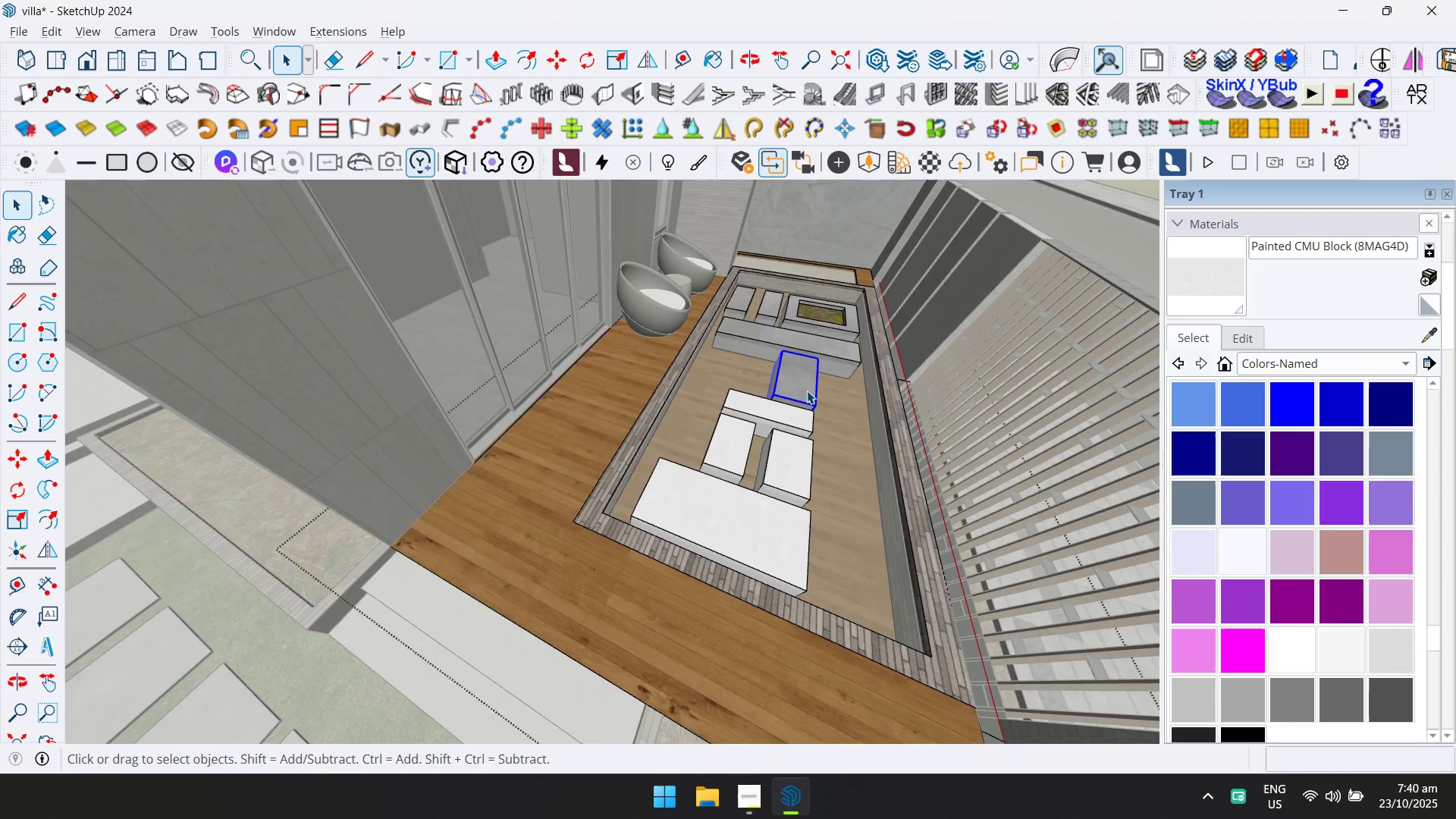 
double_click([807, 391])
 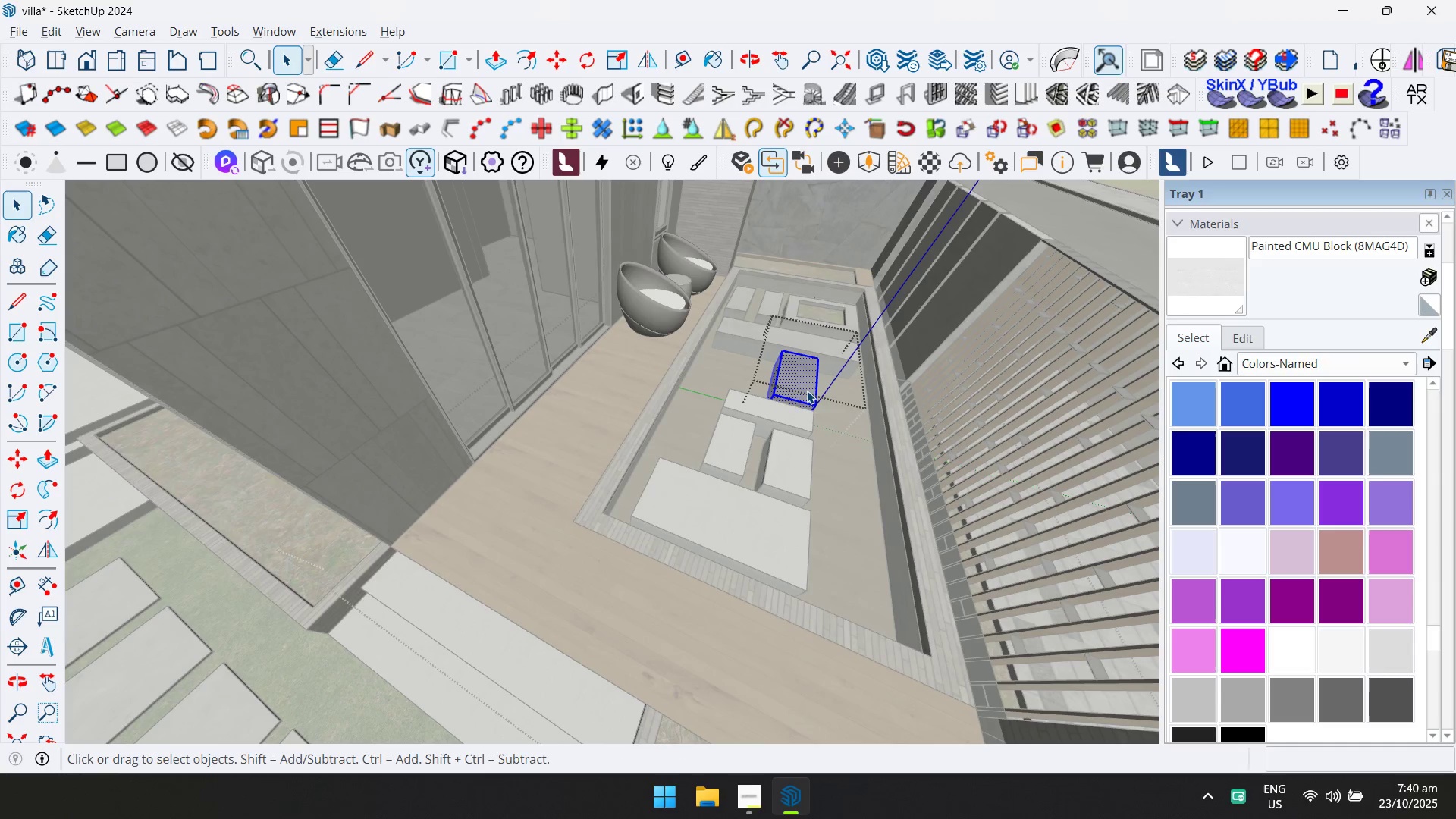 
triple_click([807, 391])
 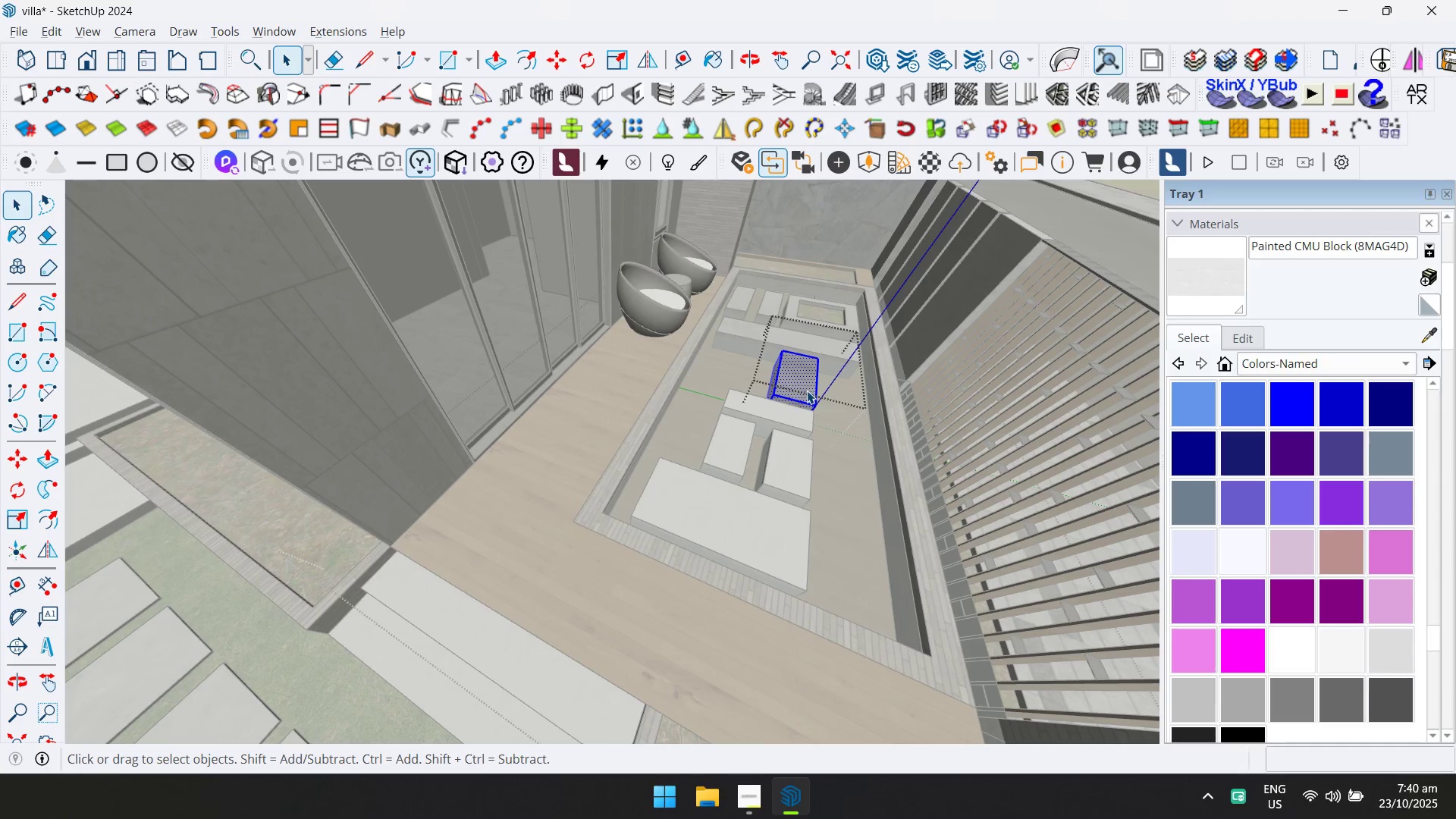 
key(Control+ControlLeft)
 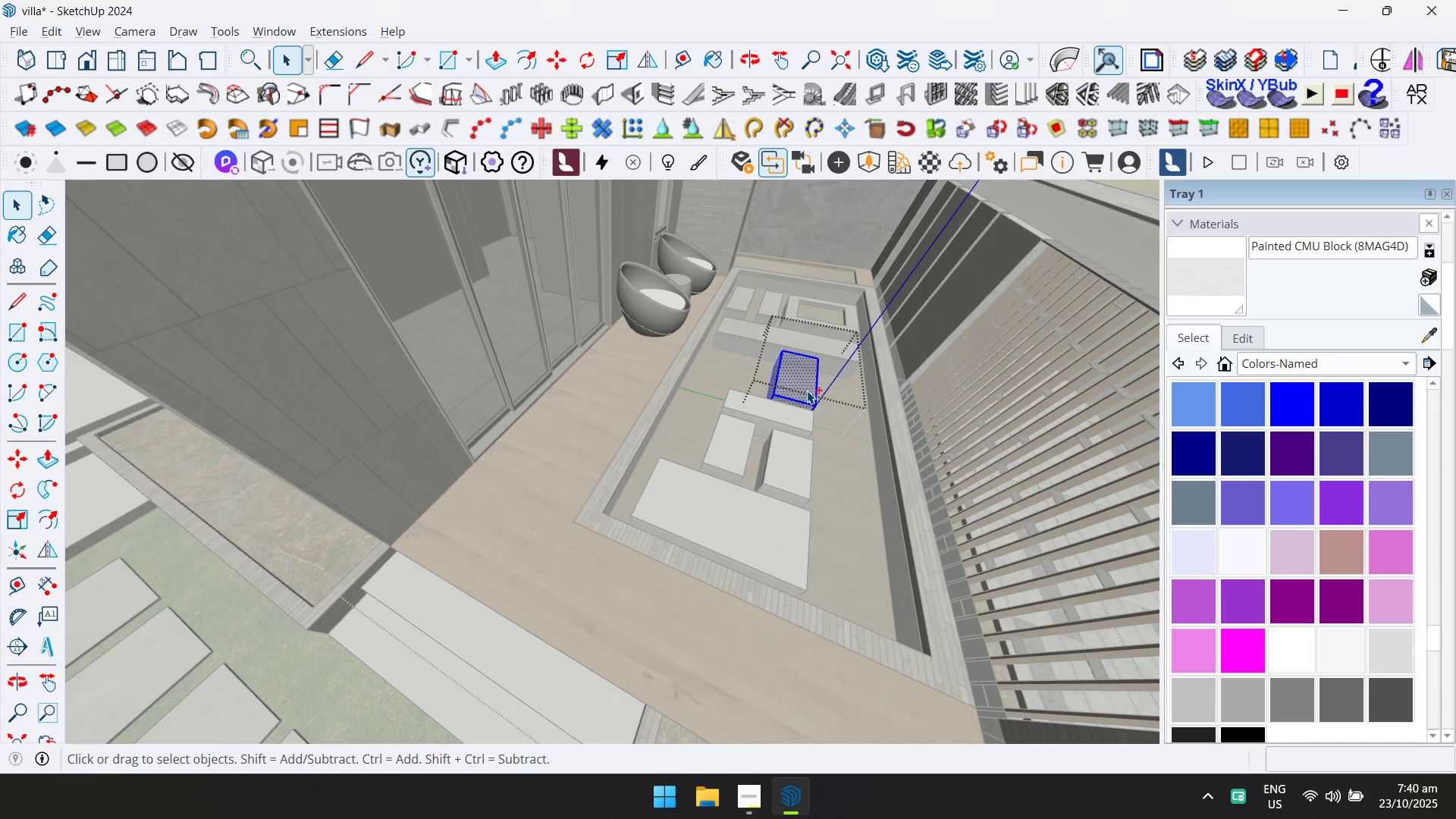 
key(Control+A)
 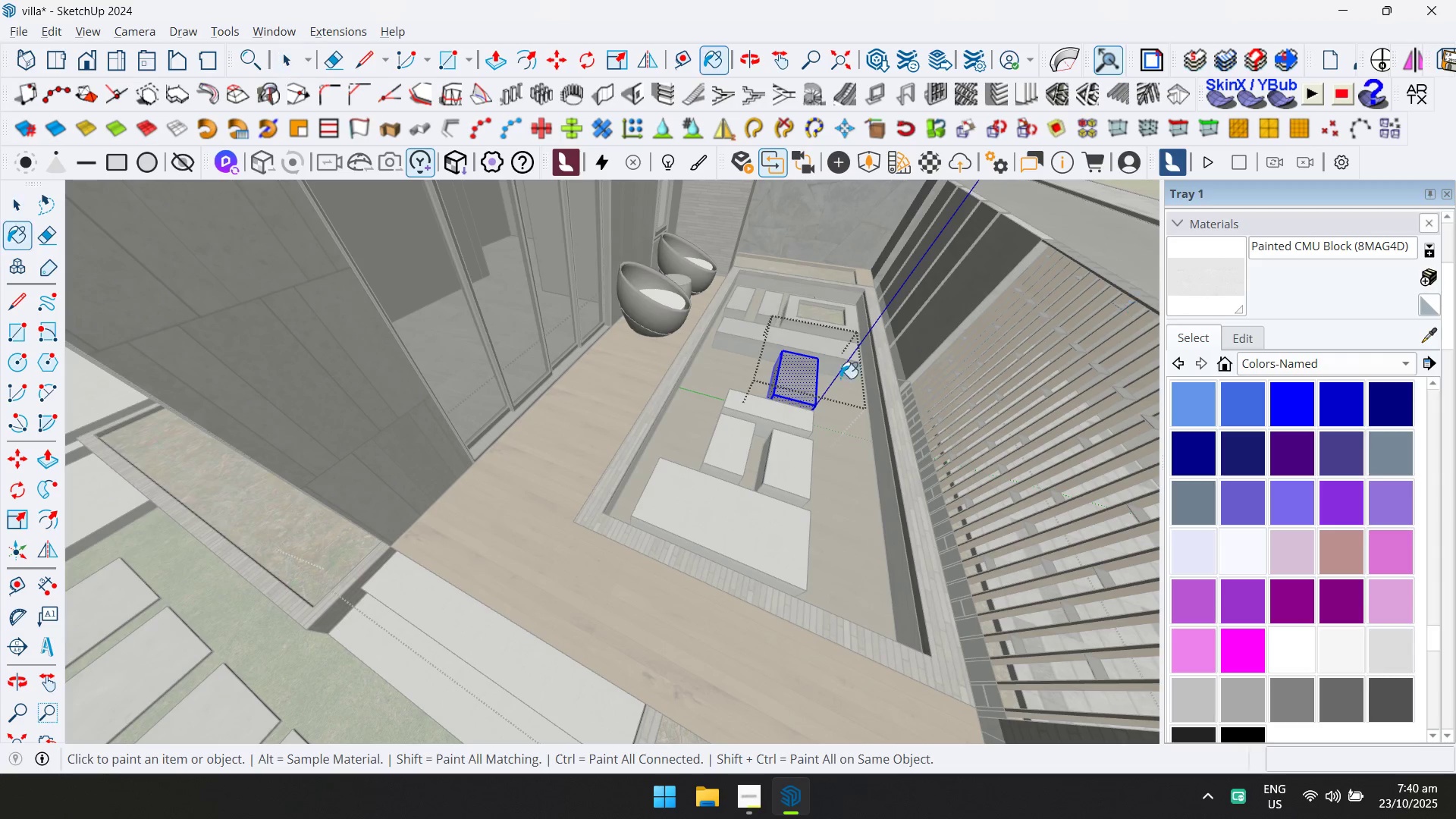 
key(Escape)
 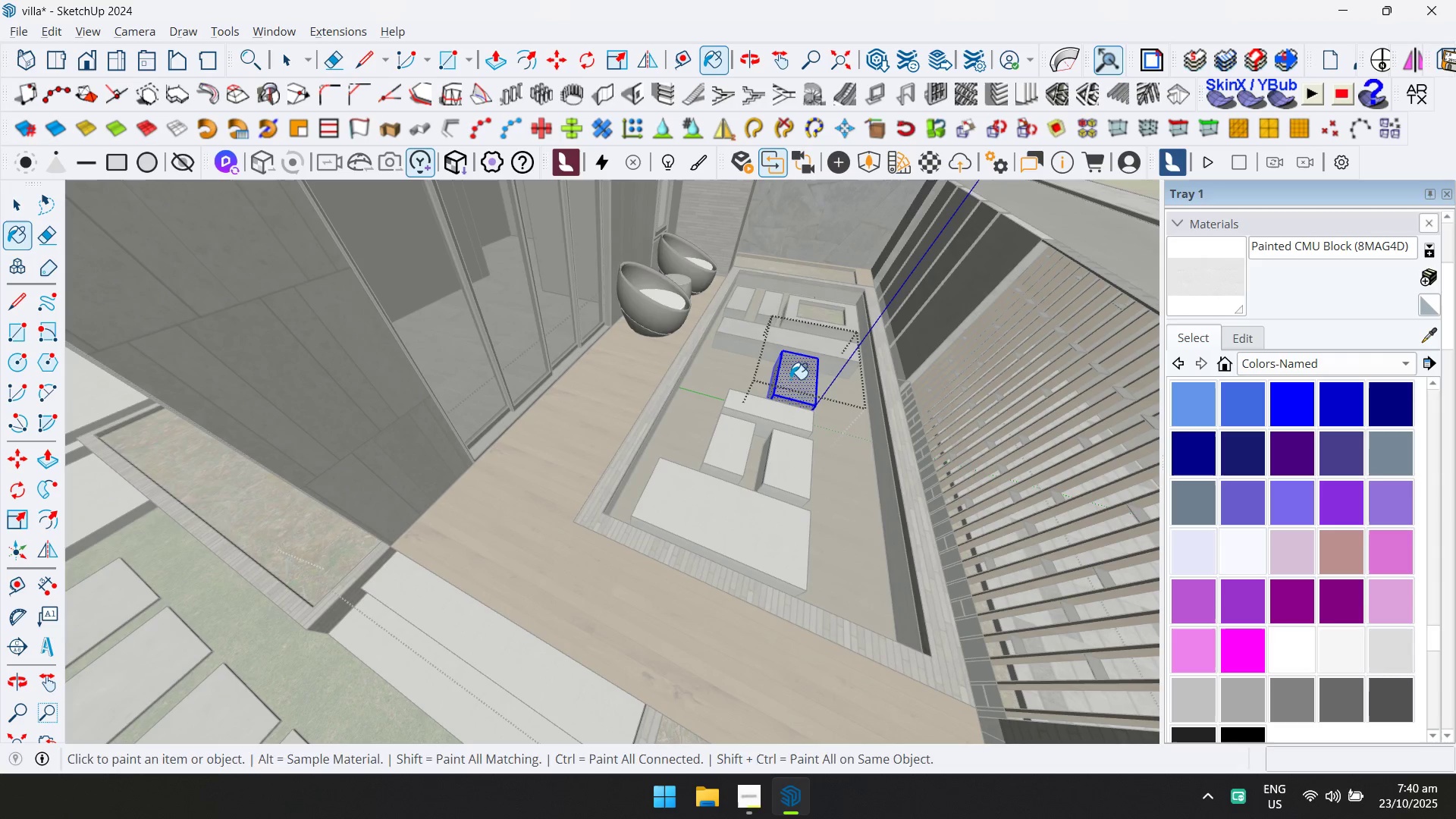 
double_click([790, 379])
 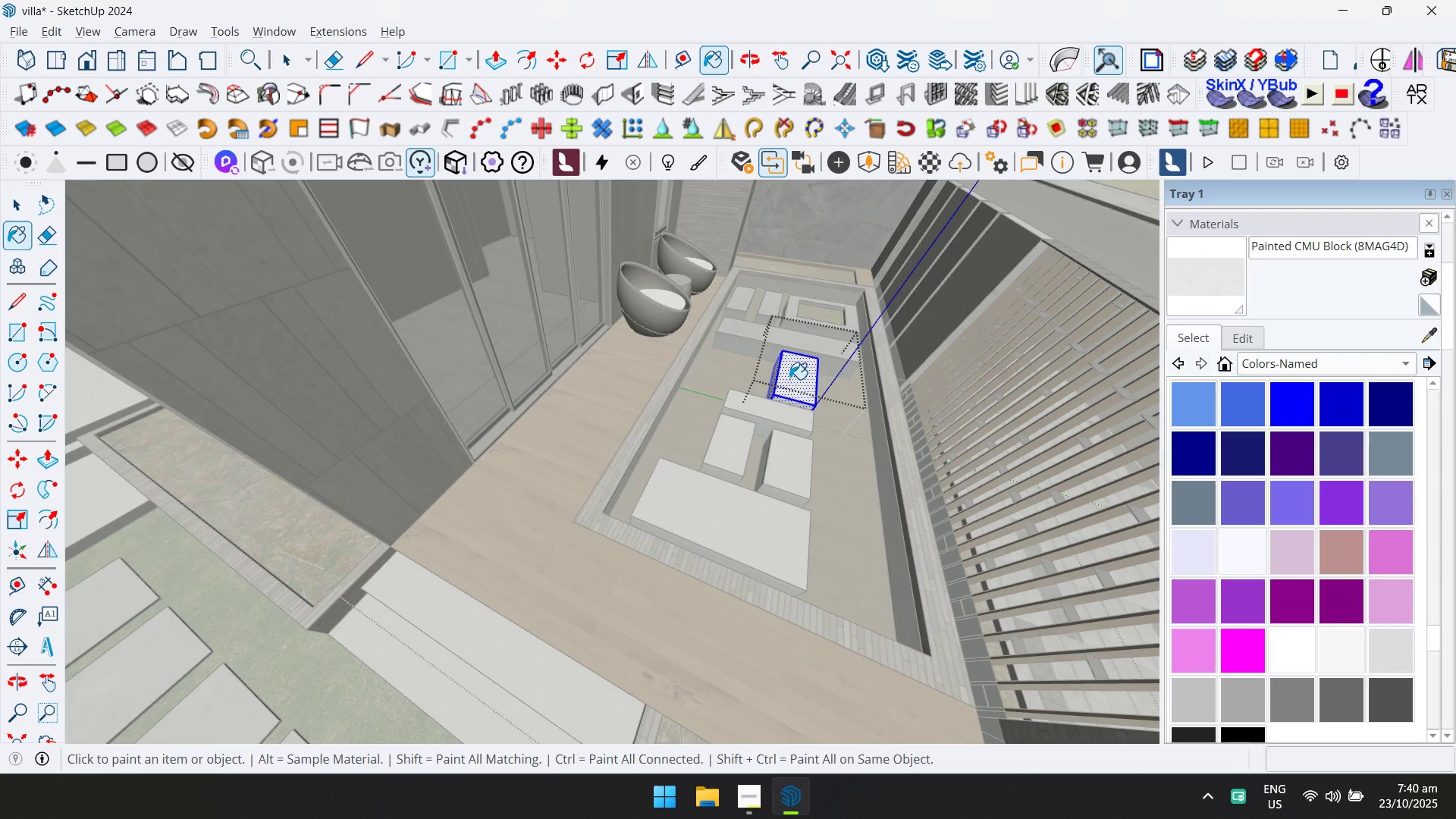 
key(Space)
 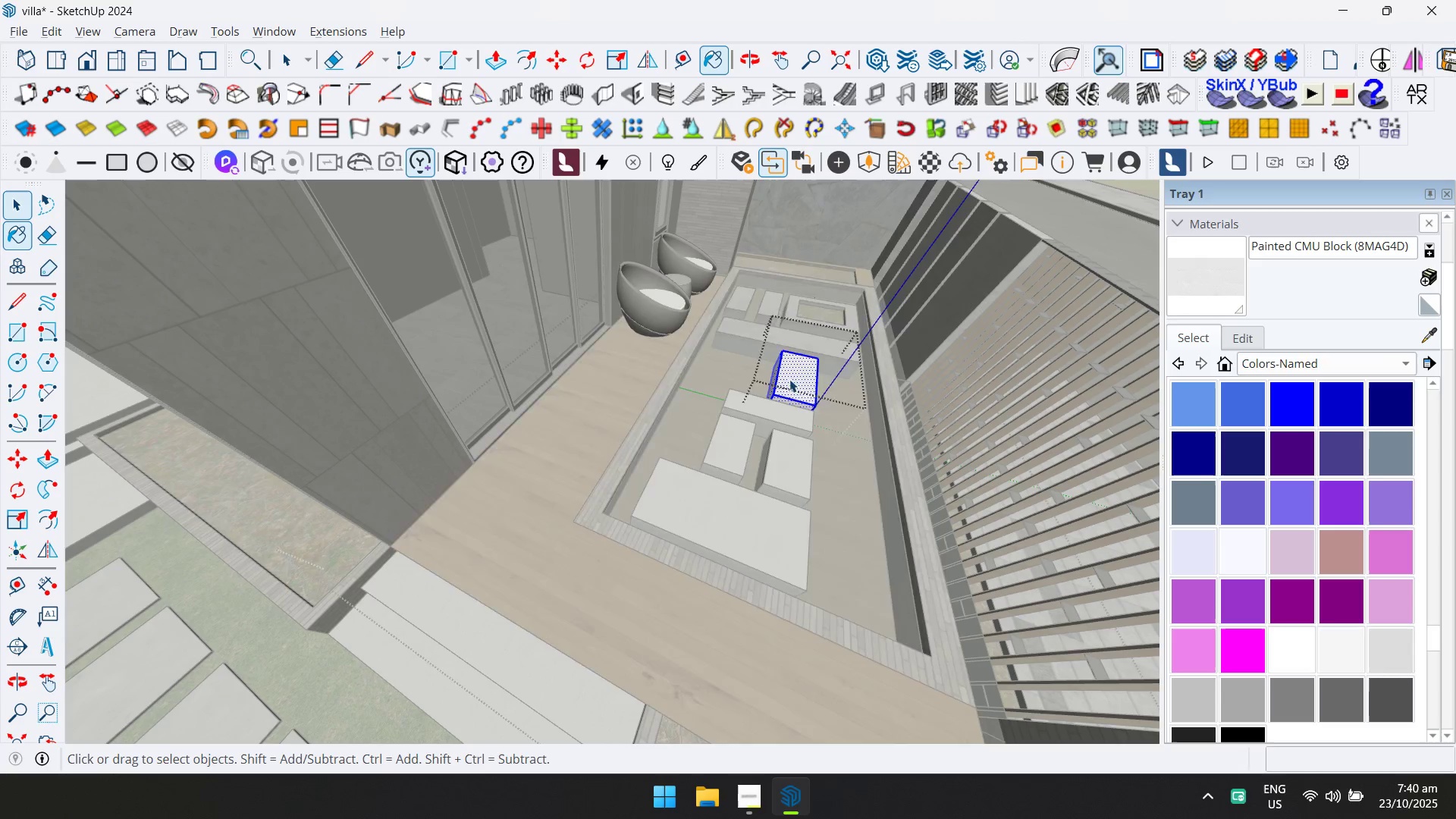 
key(Escape)
 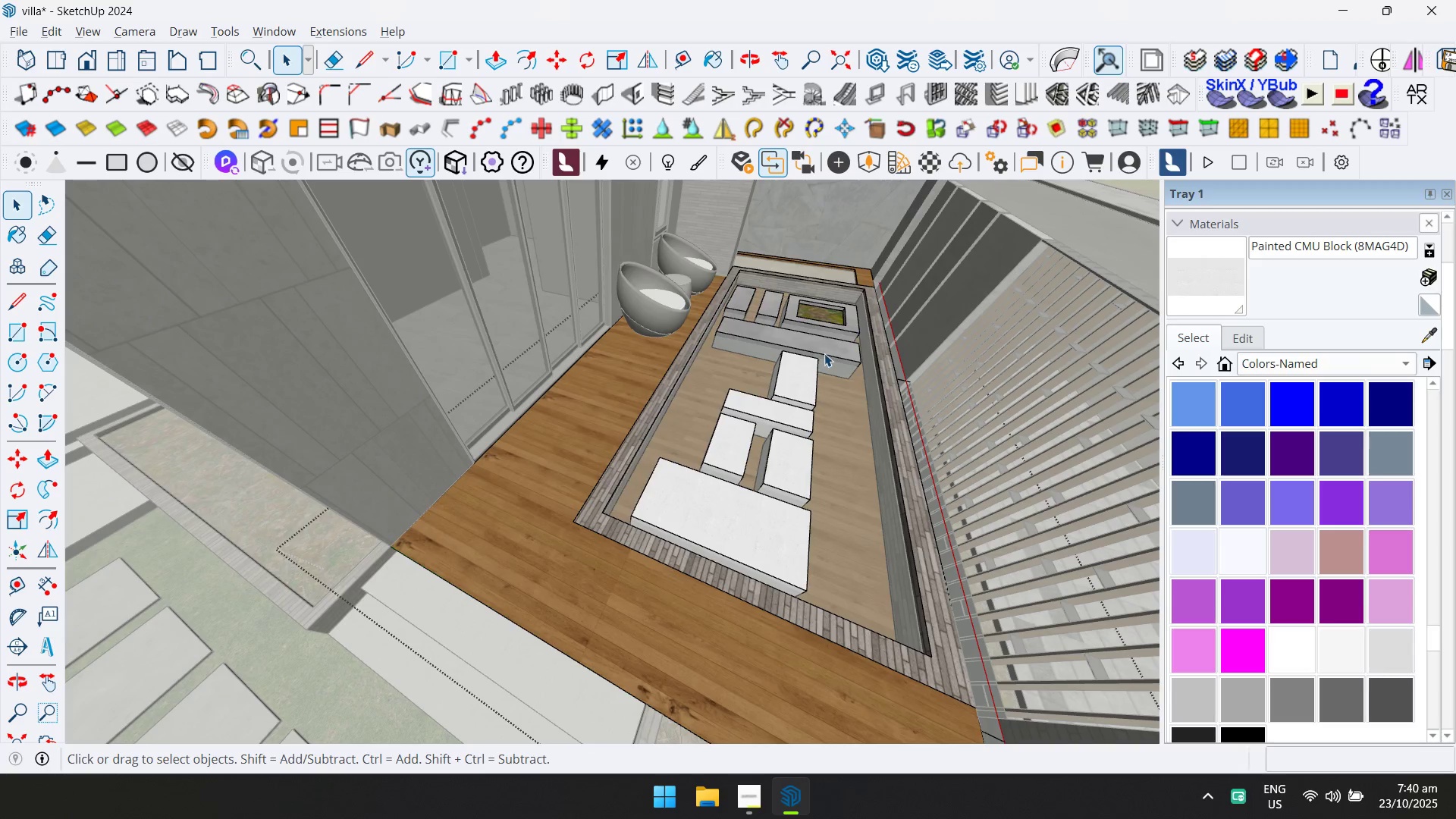 
double_click([824, 353])
 